 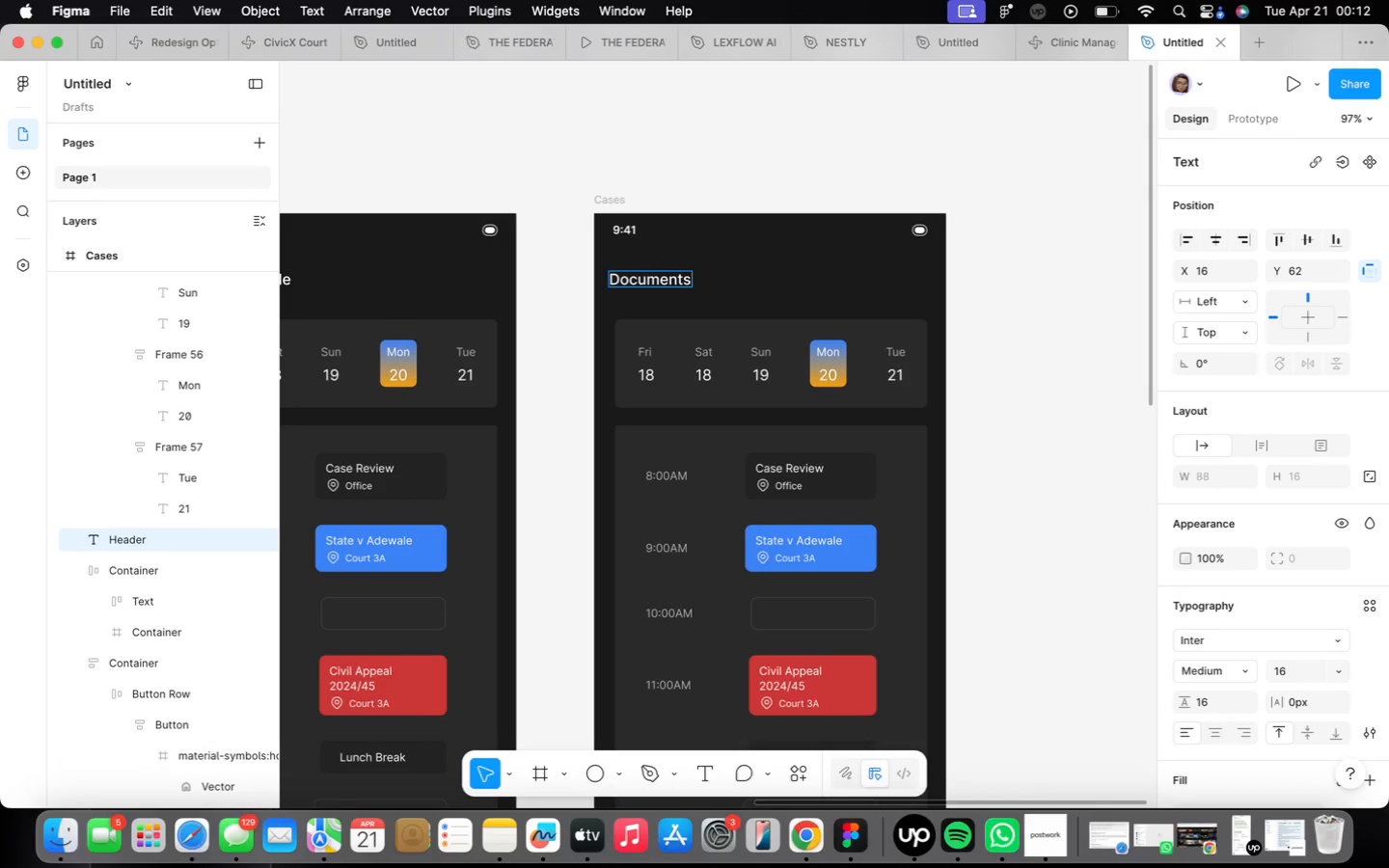 
left_click([854, 355])
 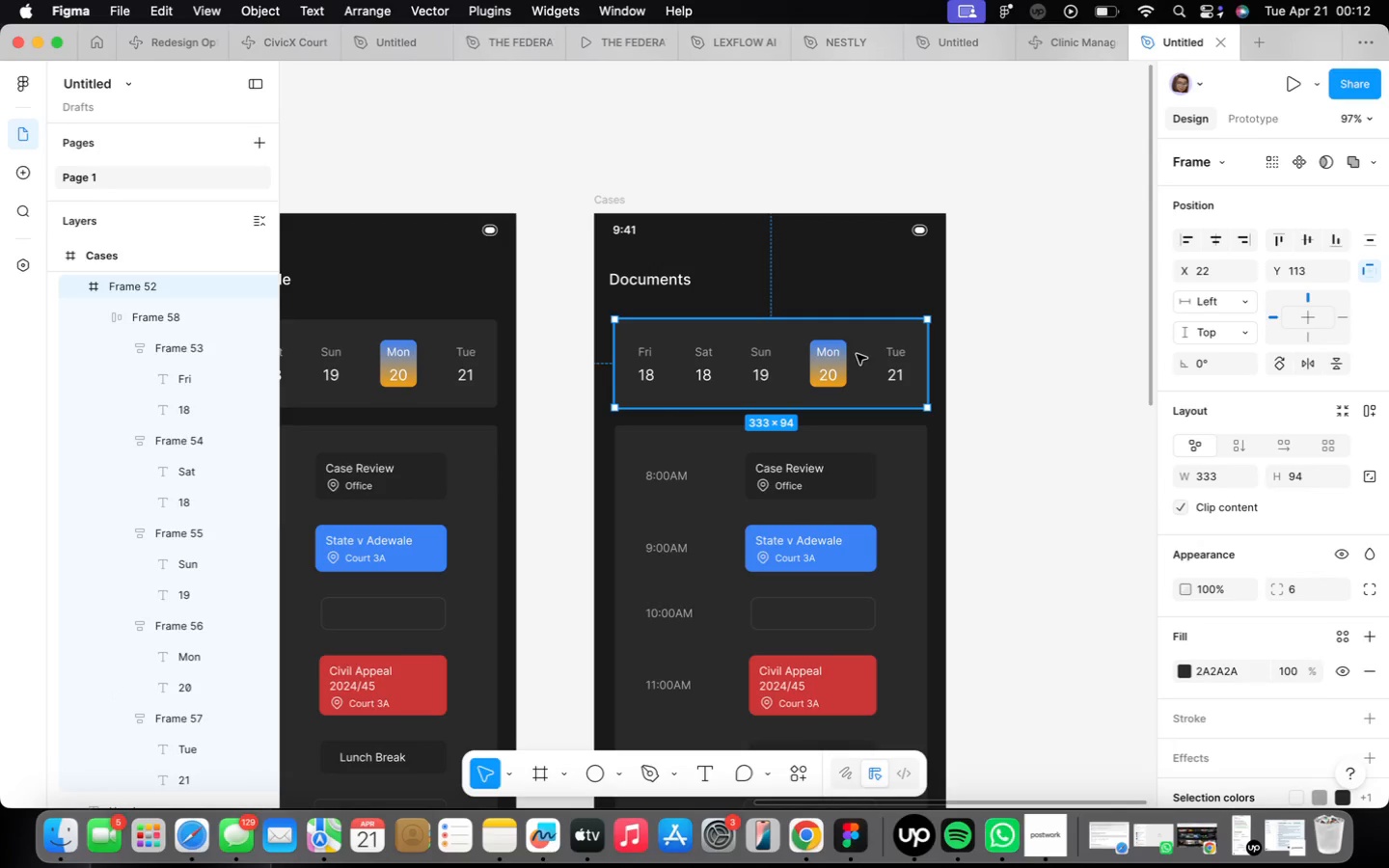 
key(Backspace)
 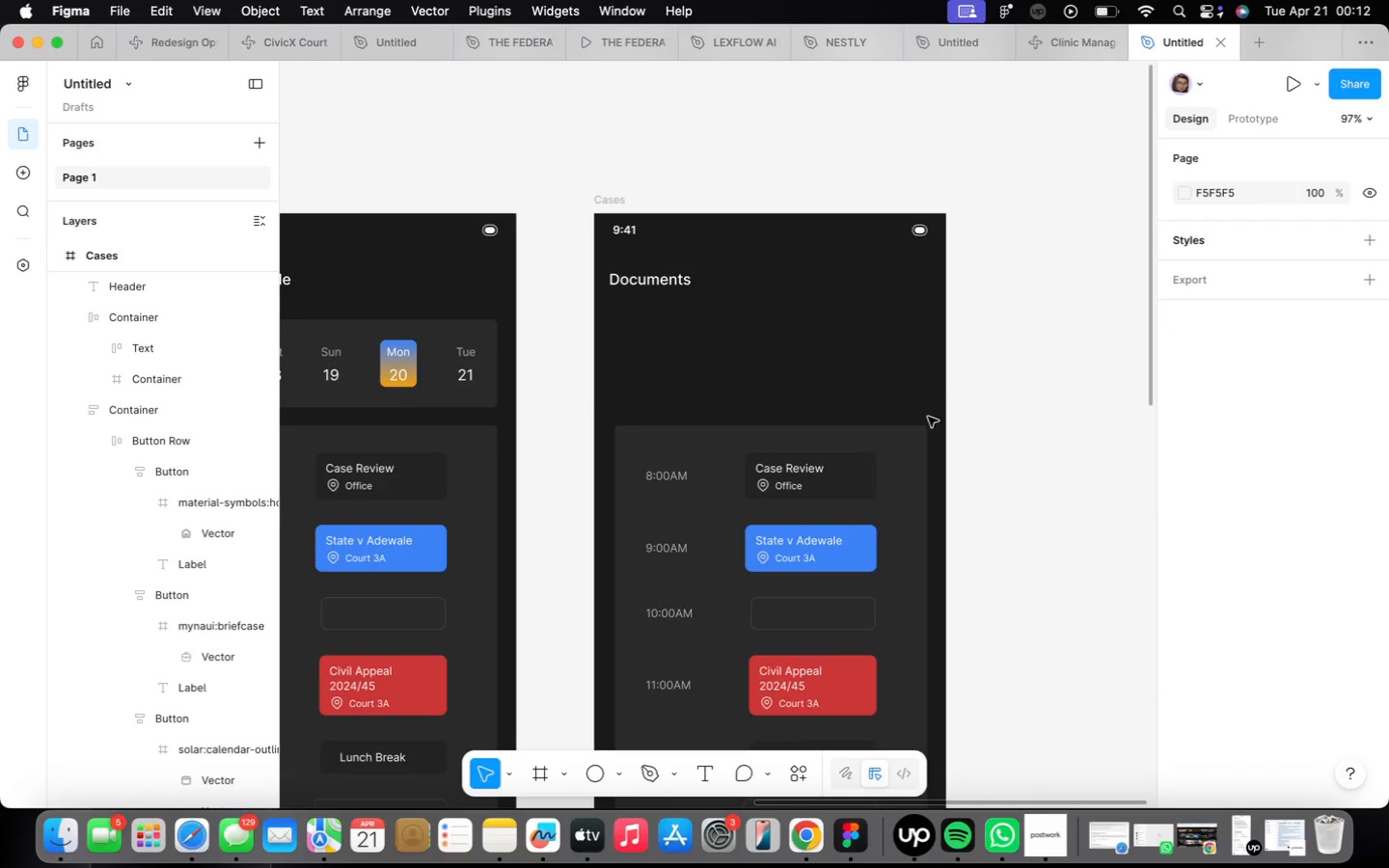 
scroll: coordinate [931, 429], scroll_direction: down, amount: 44.0
 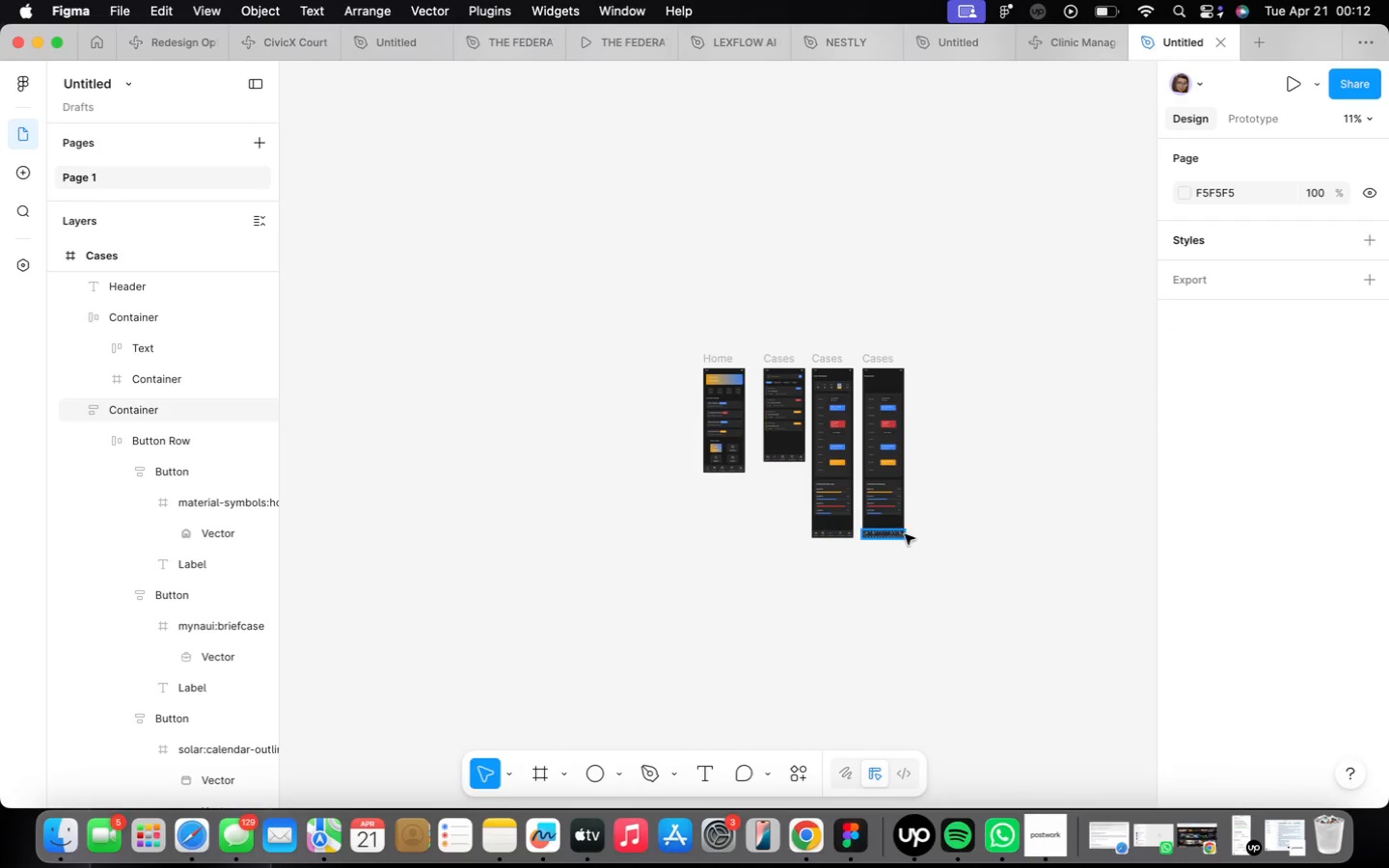 
scroll: coordinate [735, 437], scroll_direction: up, amount: 38.0
 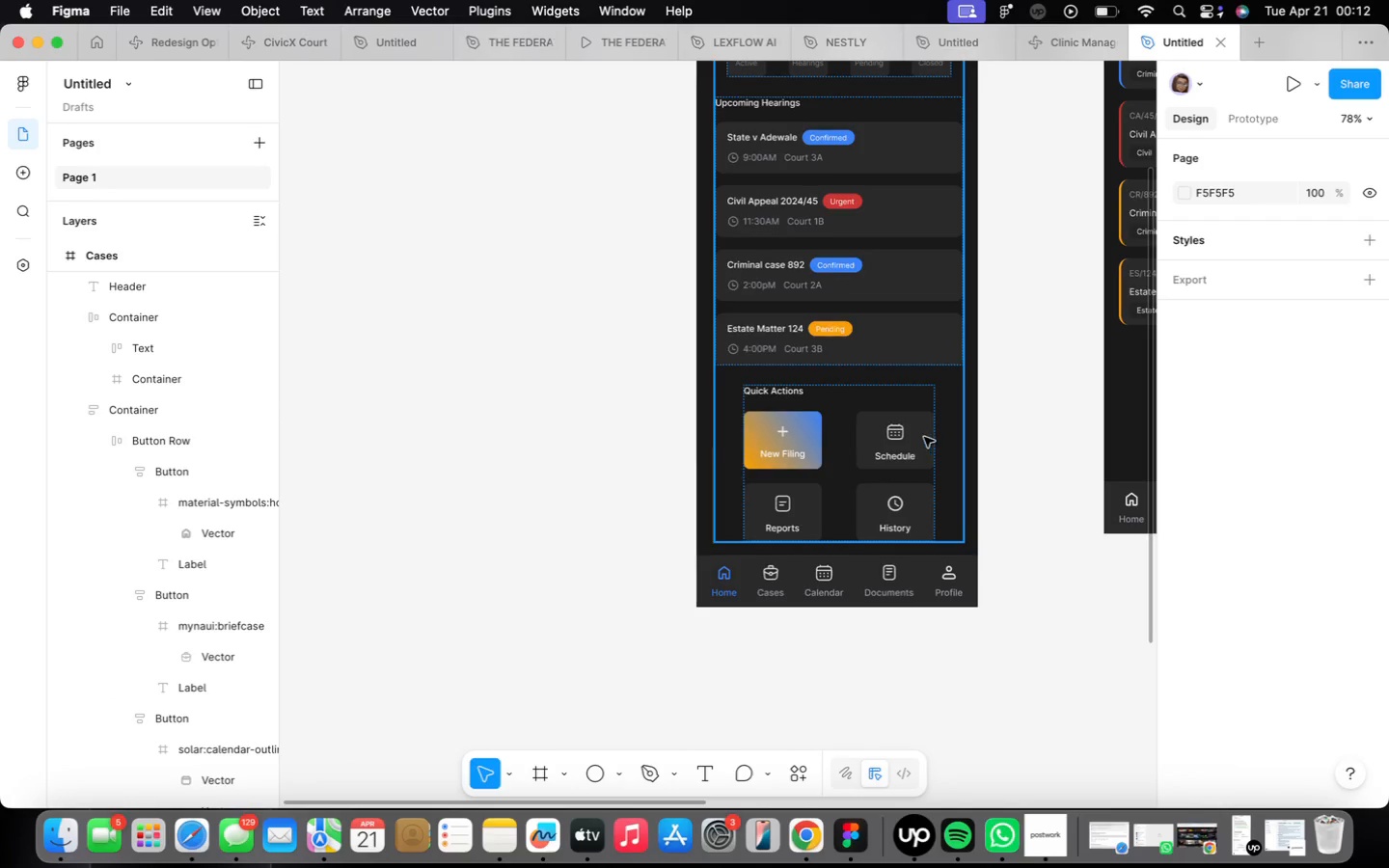 
double_click([922, 438])
 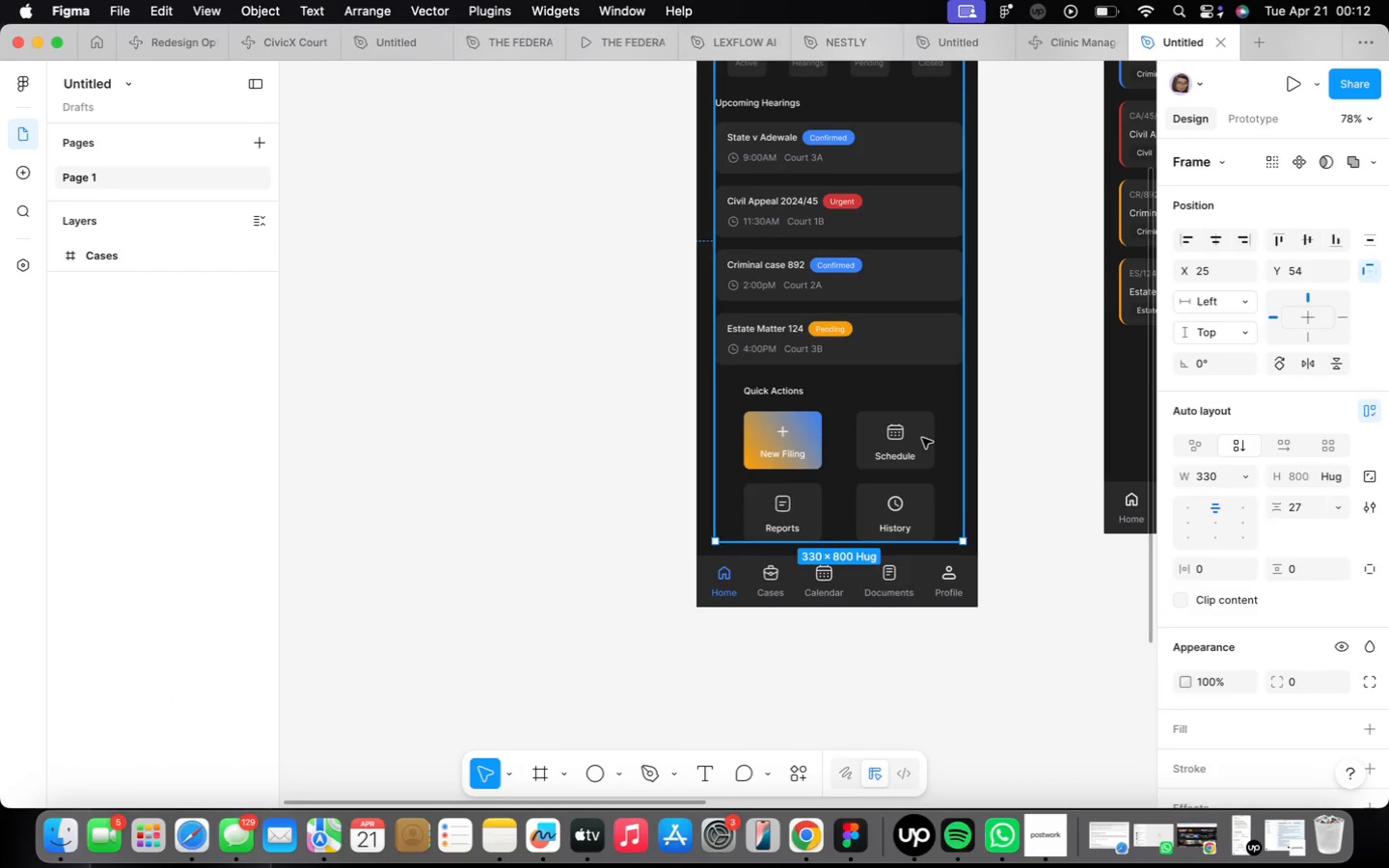 
triple_click([921, 439])
 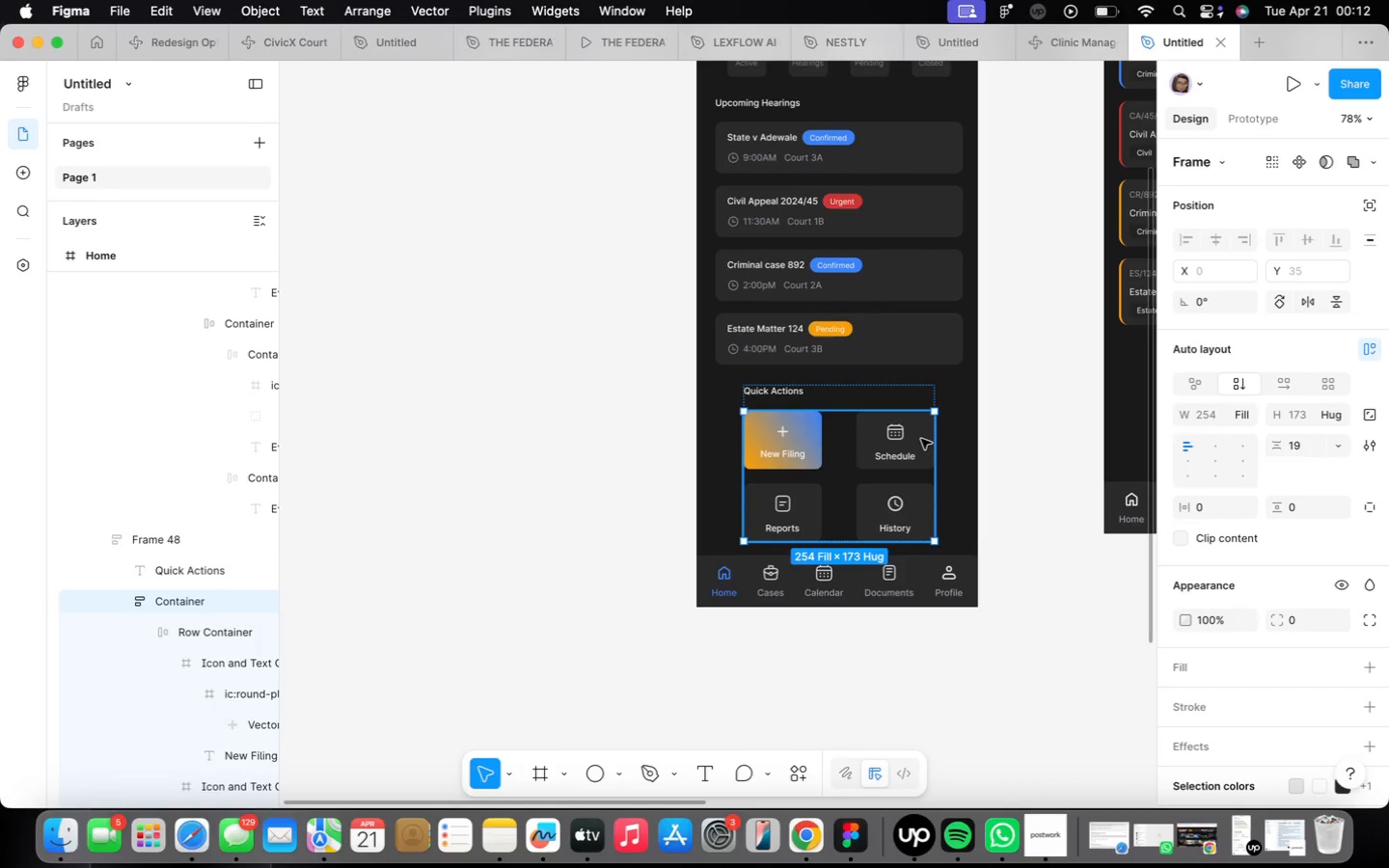 
triple_click([921, 439])
 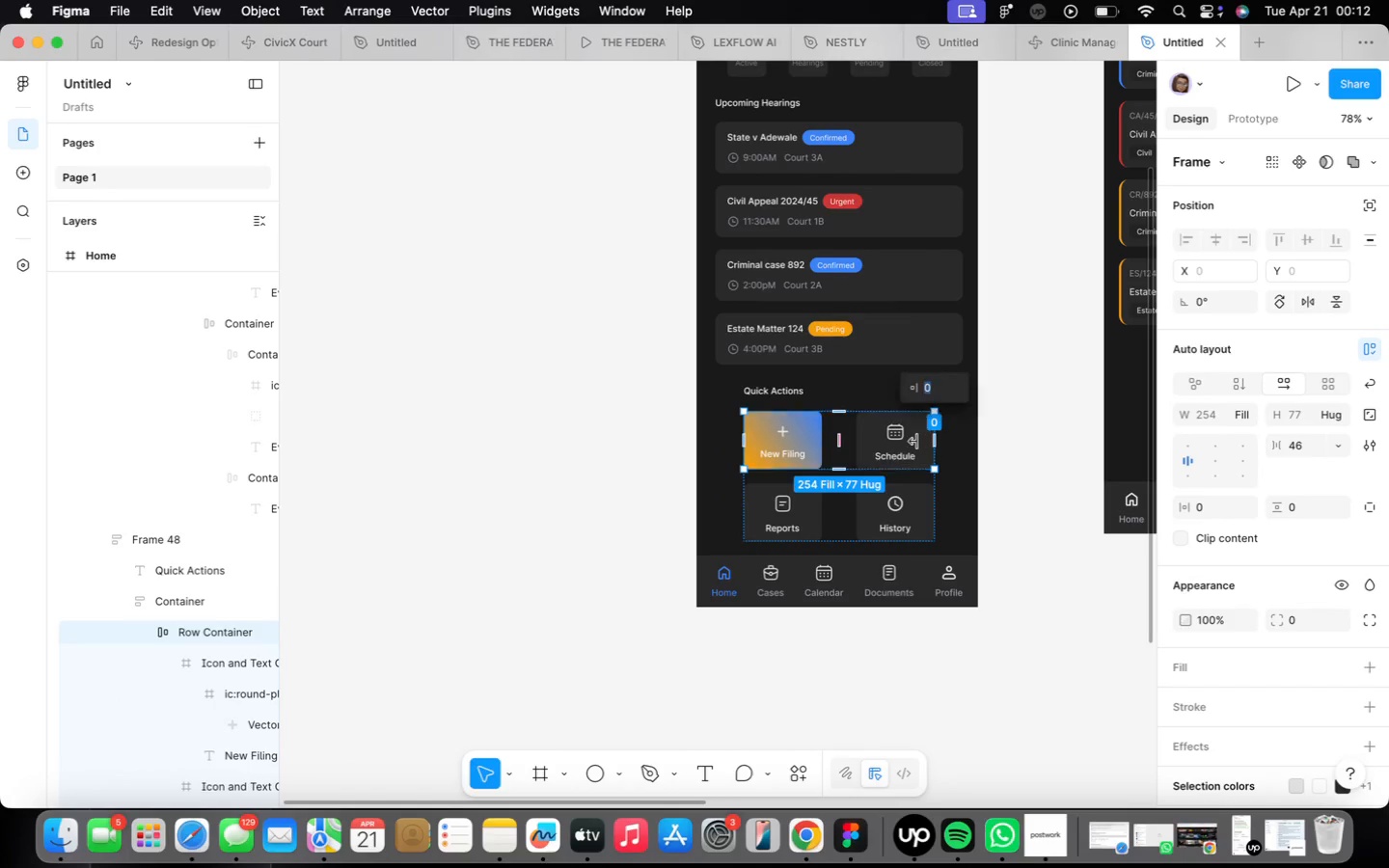 
double_click([901, 443])
 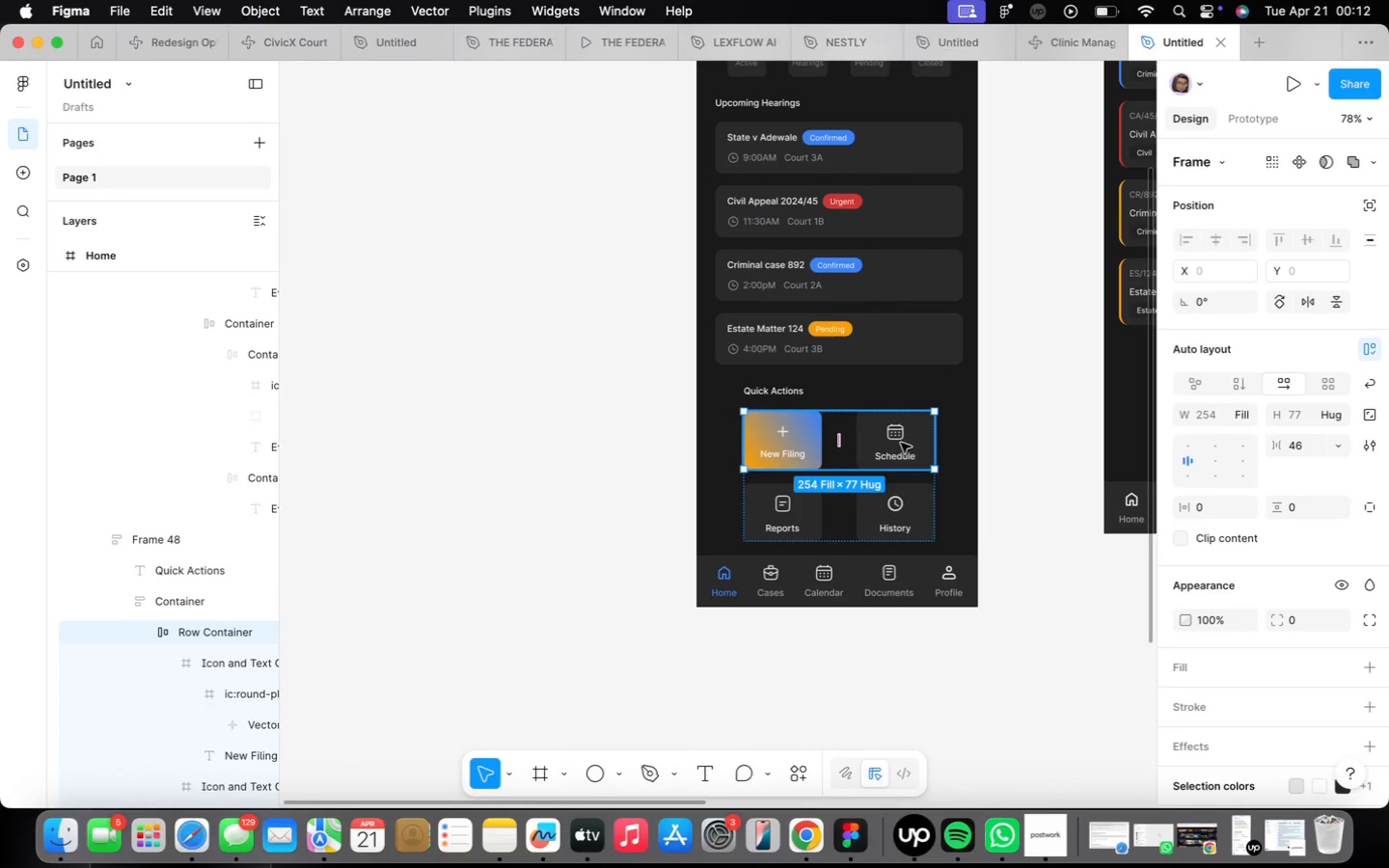 
triple_click([901, 443])
 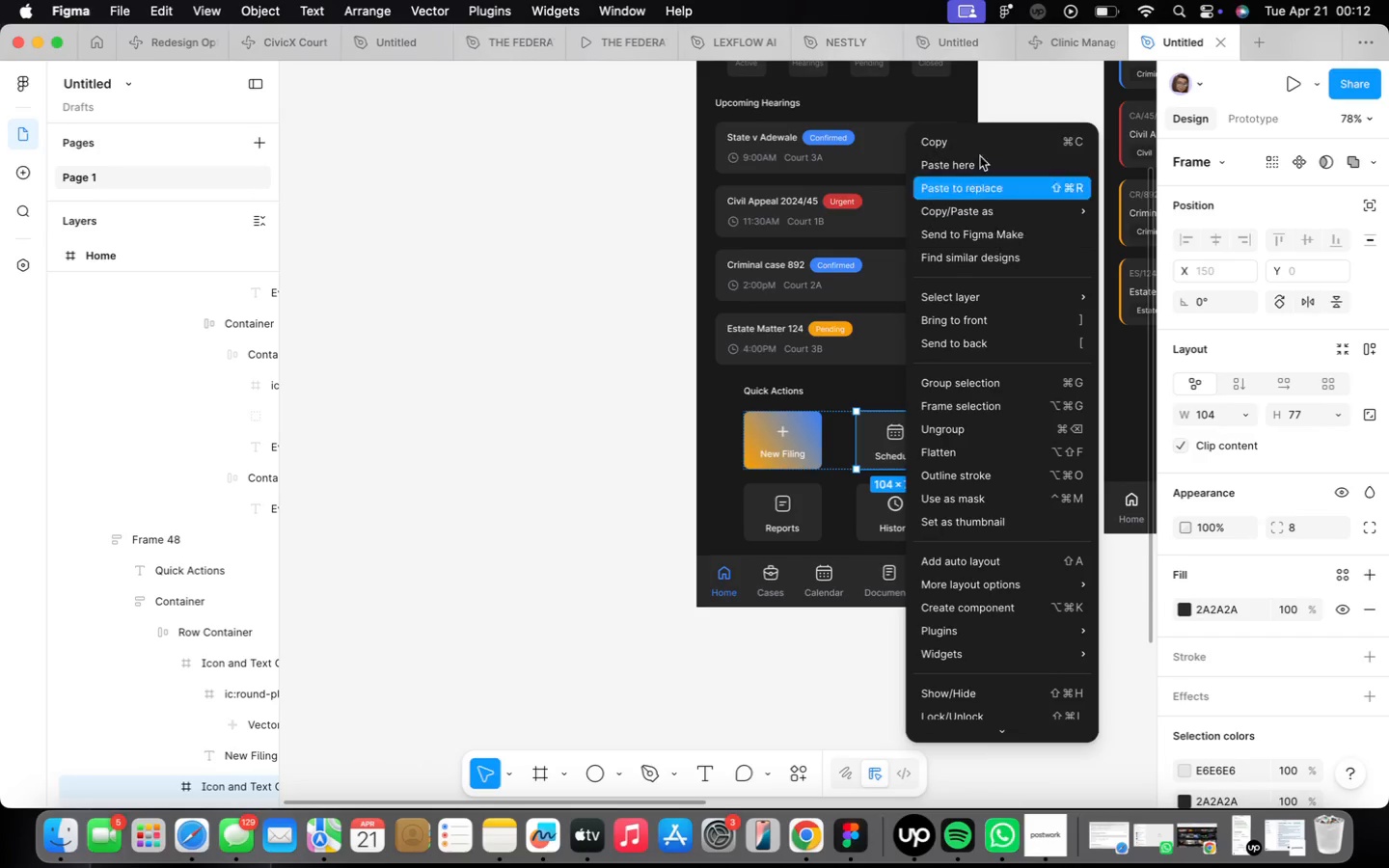 
left_click([972, 141])
 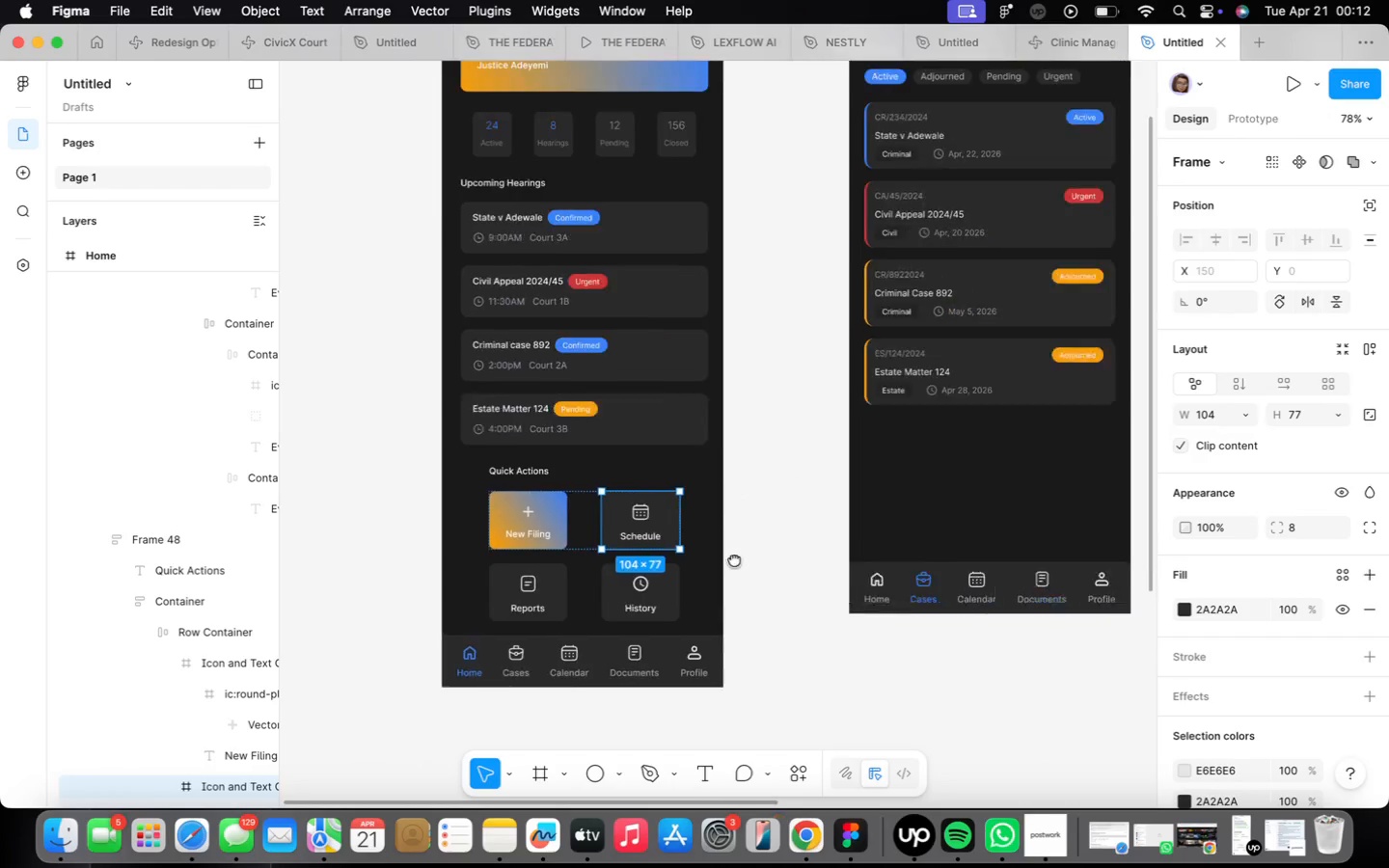 
scroll: coordinate [1016, 357], scroll_direction: down, amount: 9.0
 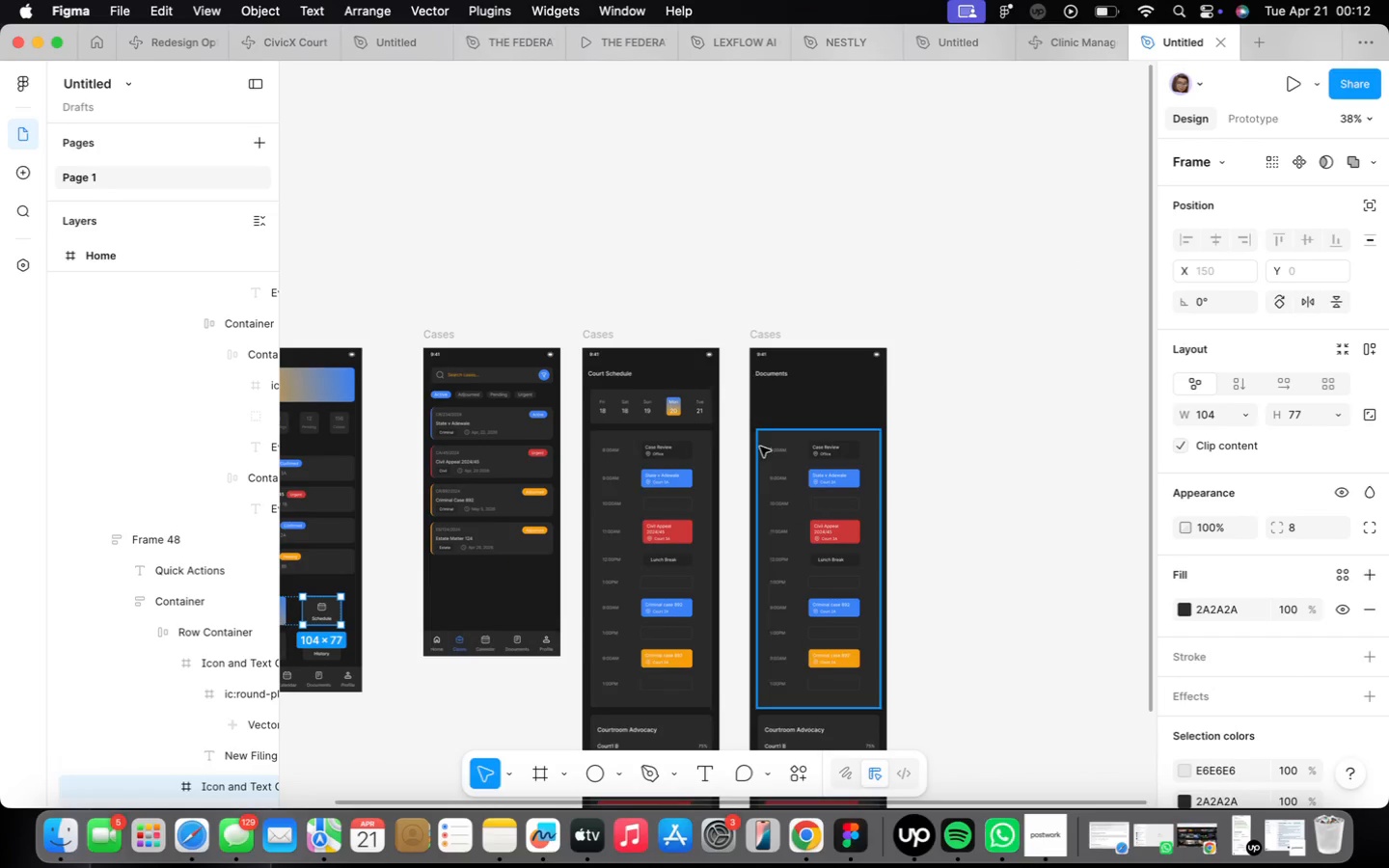 
scroll: coordinate [787, 417], scroll_direction: up, amount: 4.0
 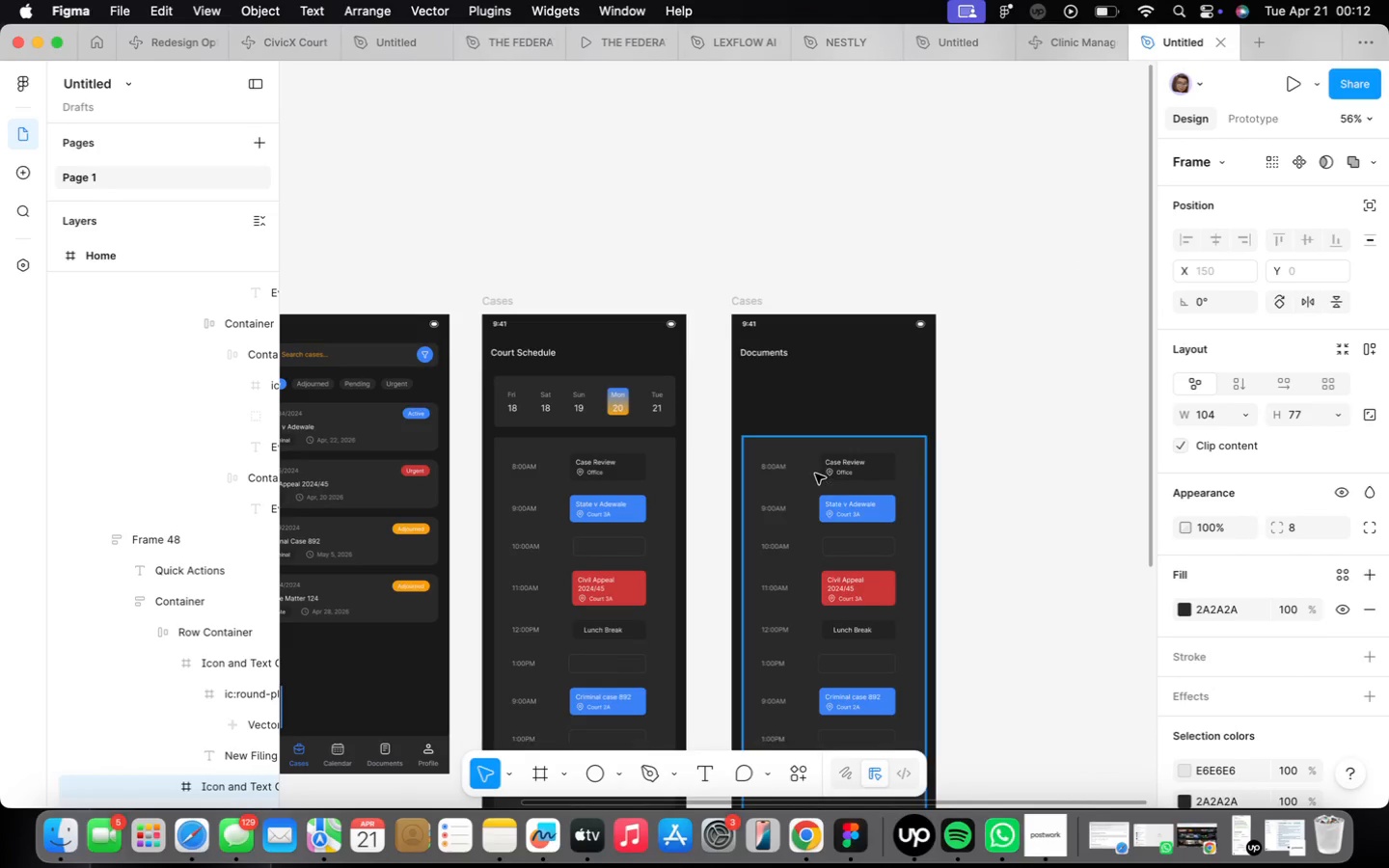 
scroll: coordinate [822, 477], scroll_direction: down, amount: 16.0
 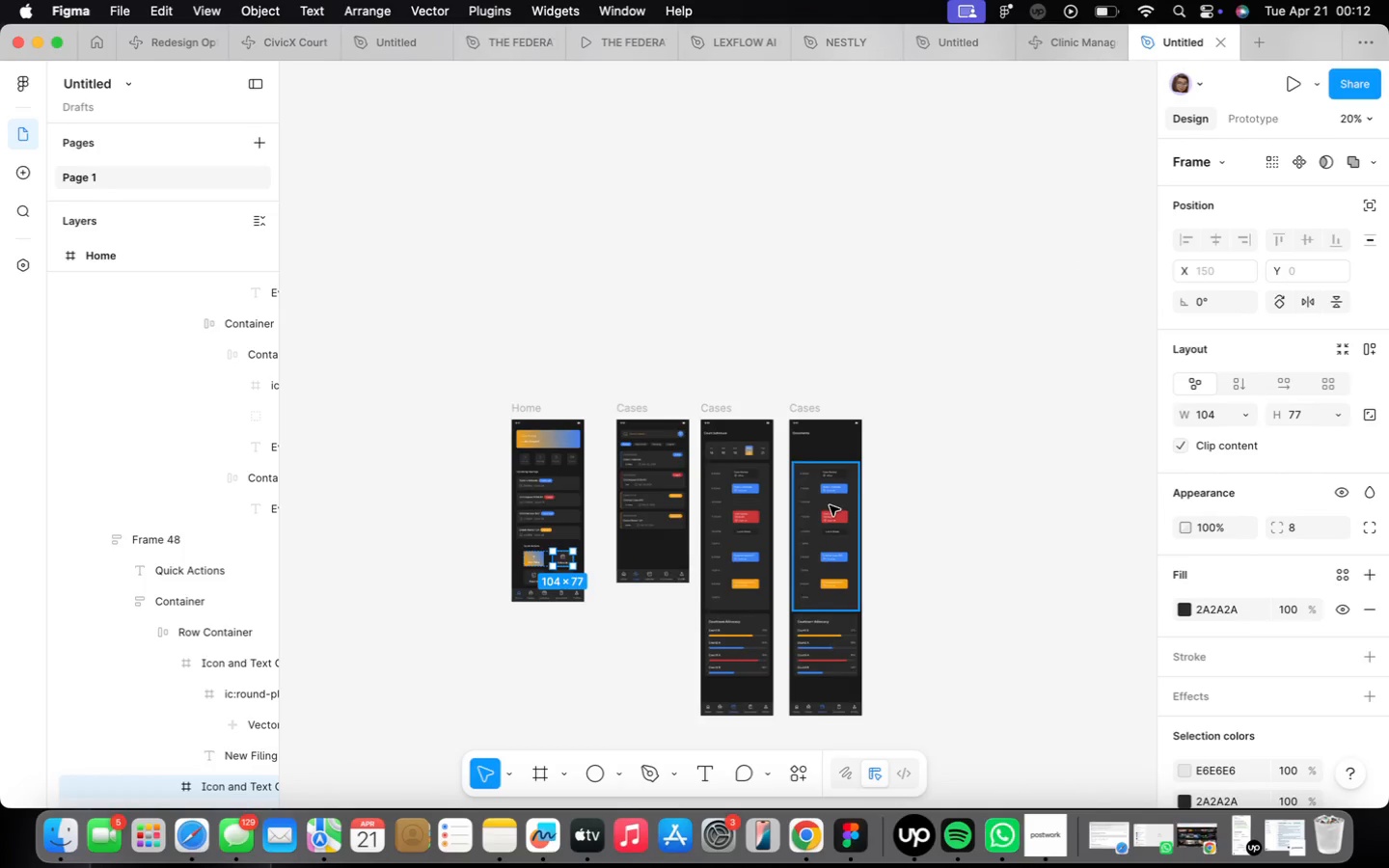 
left_click([830, 506])
 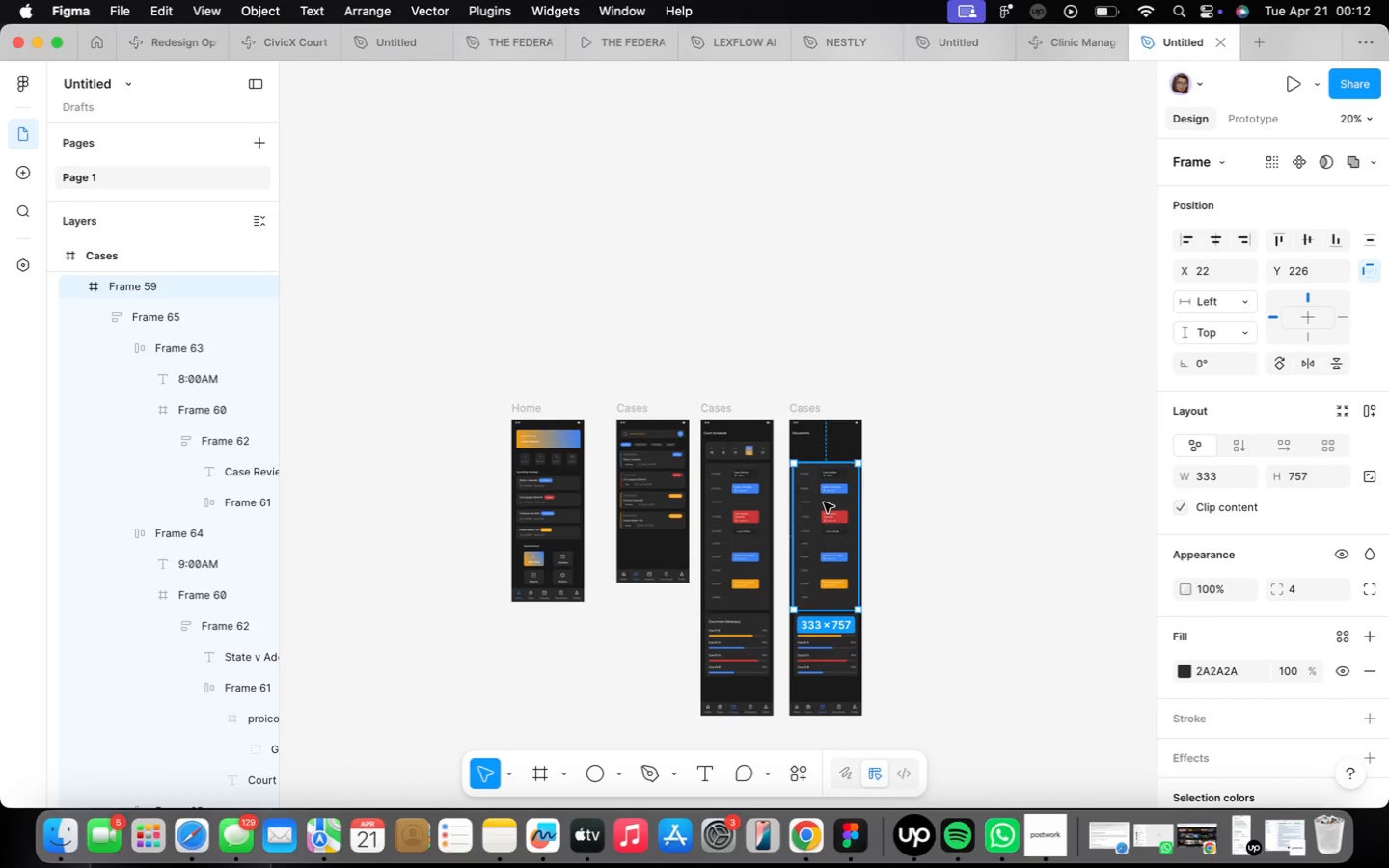 
left_click_drag(start_coordinate=[824, 502], to_coordinate=[941, 497])
 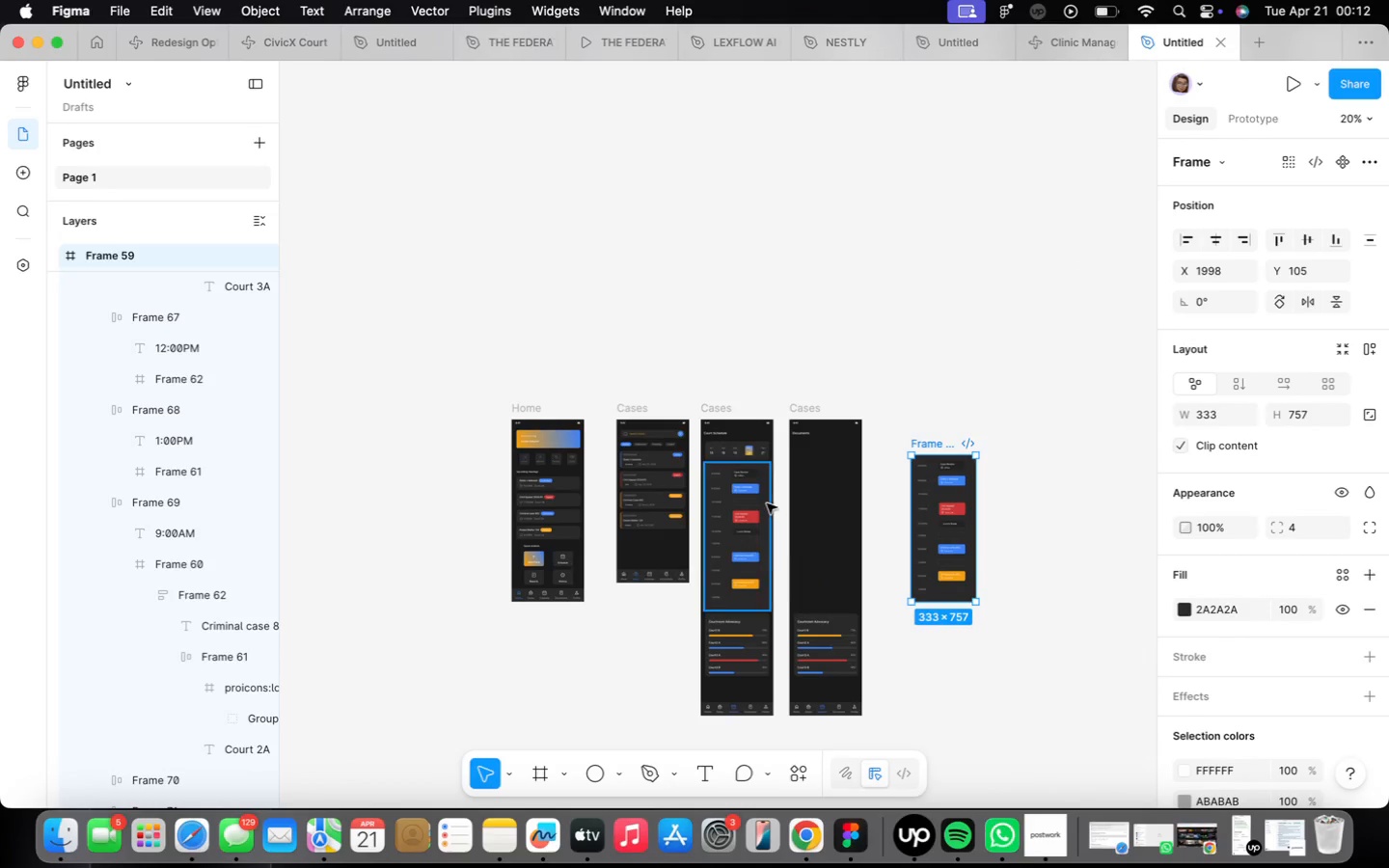 
scroll: coordinate [772, 499], scroll_direction: up, amount: 29.0
 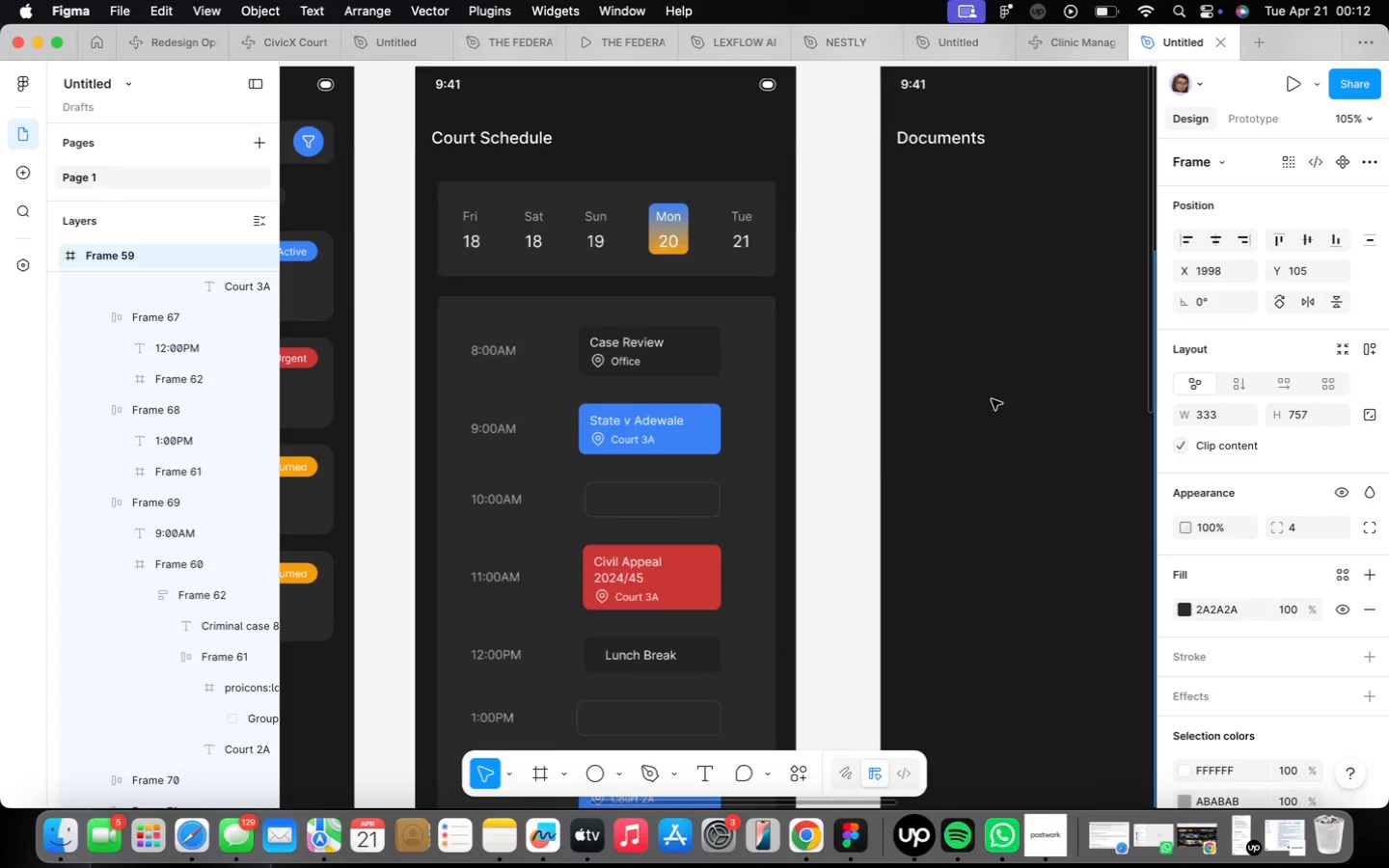 
right_click([1005, 392])
 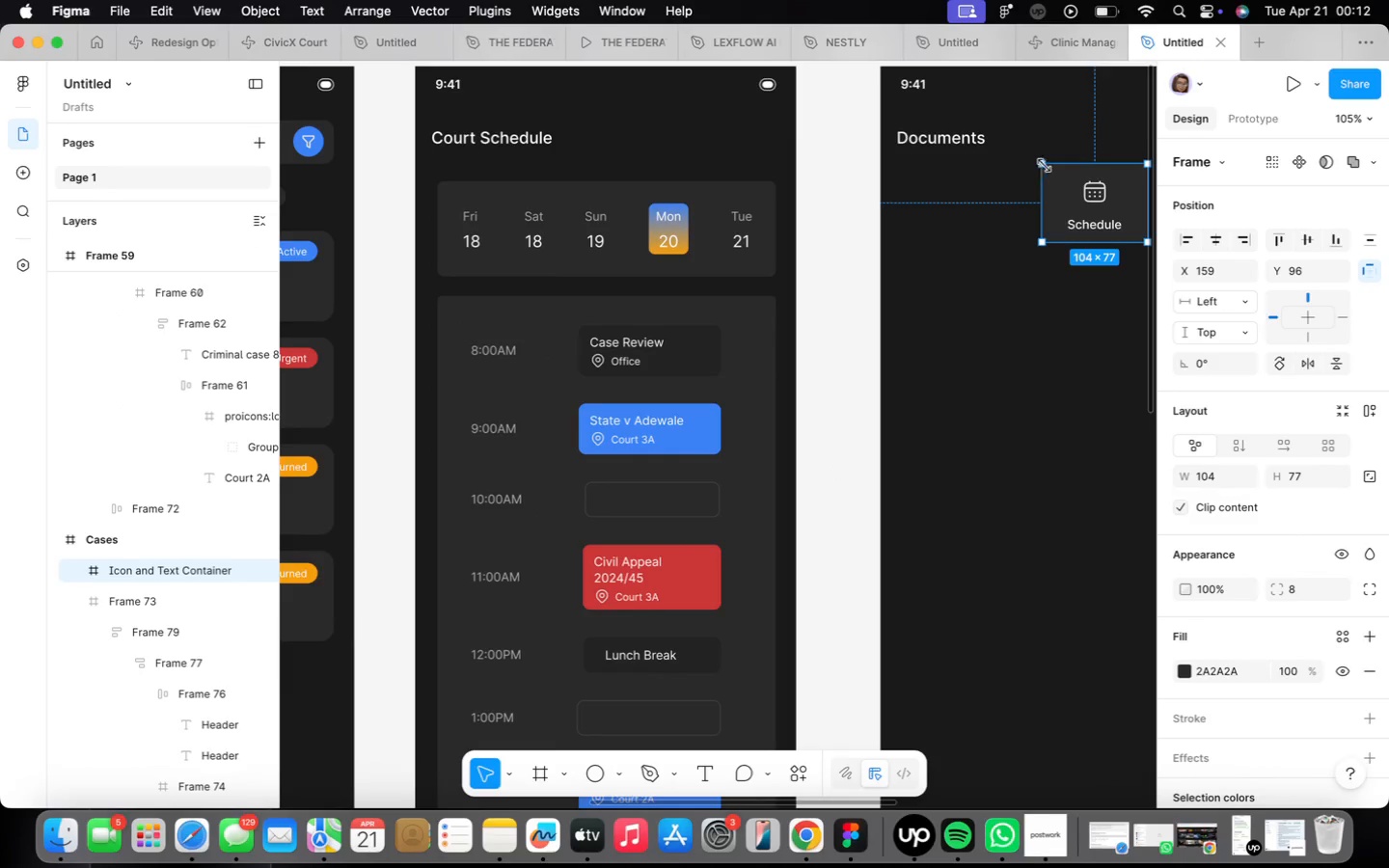 
left_click_drag(start_coordinate=[1077, 188], to_coordinate=[939, 224])
 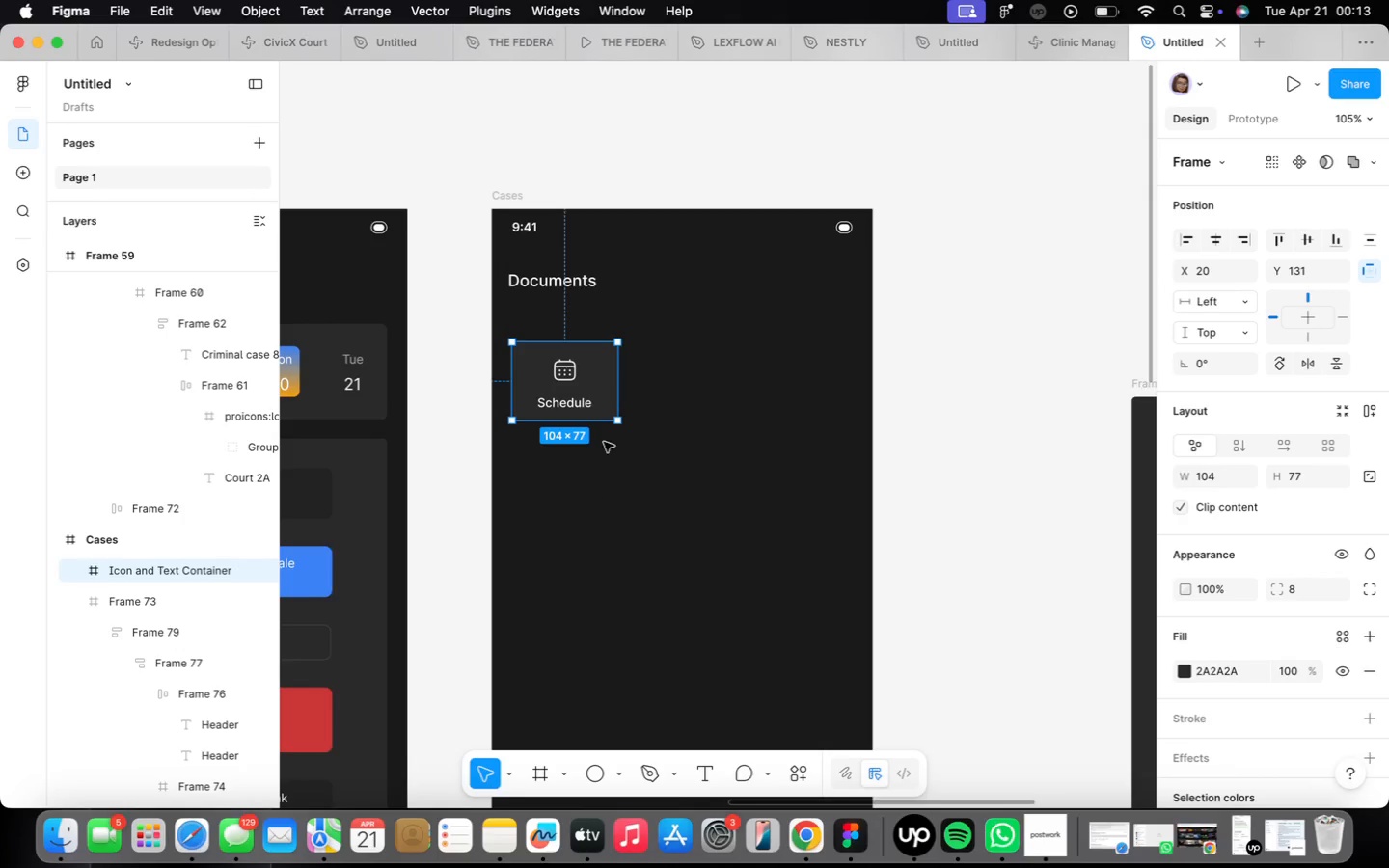 
left_click_drag(start_coordinate=[595, 420], to_coordinate=[595, 458])
 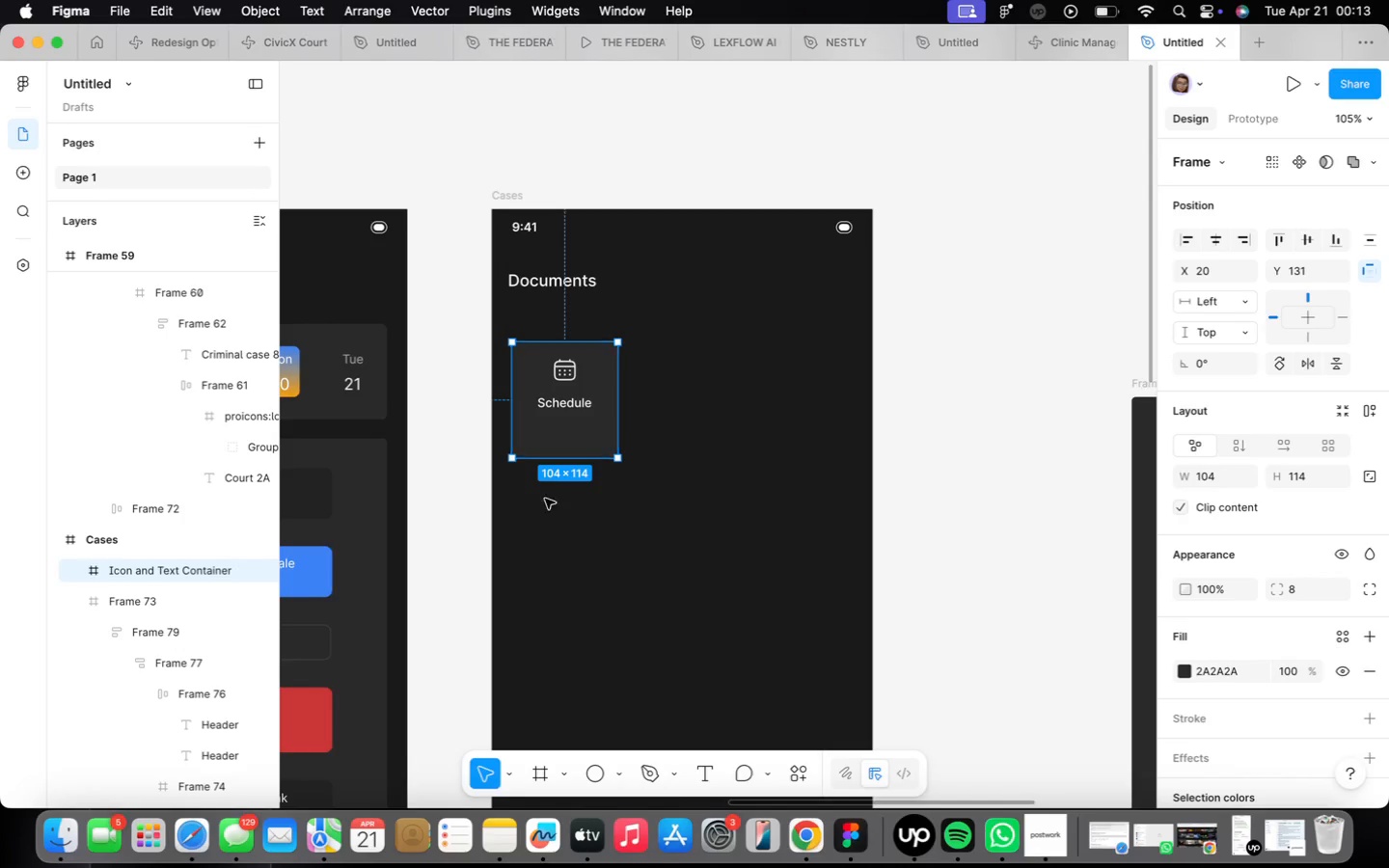 
scroll: coordinate [537, 432], scroll_direction: up, amount: 5.0
 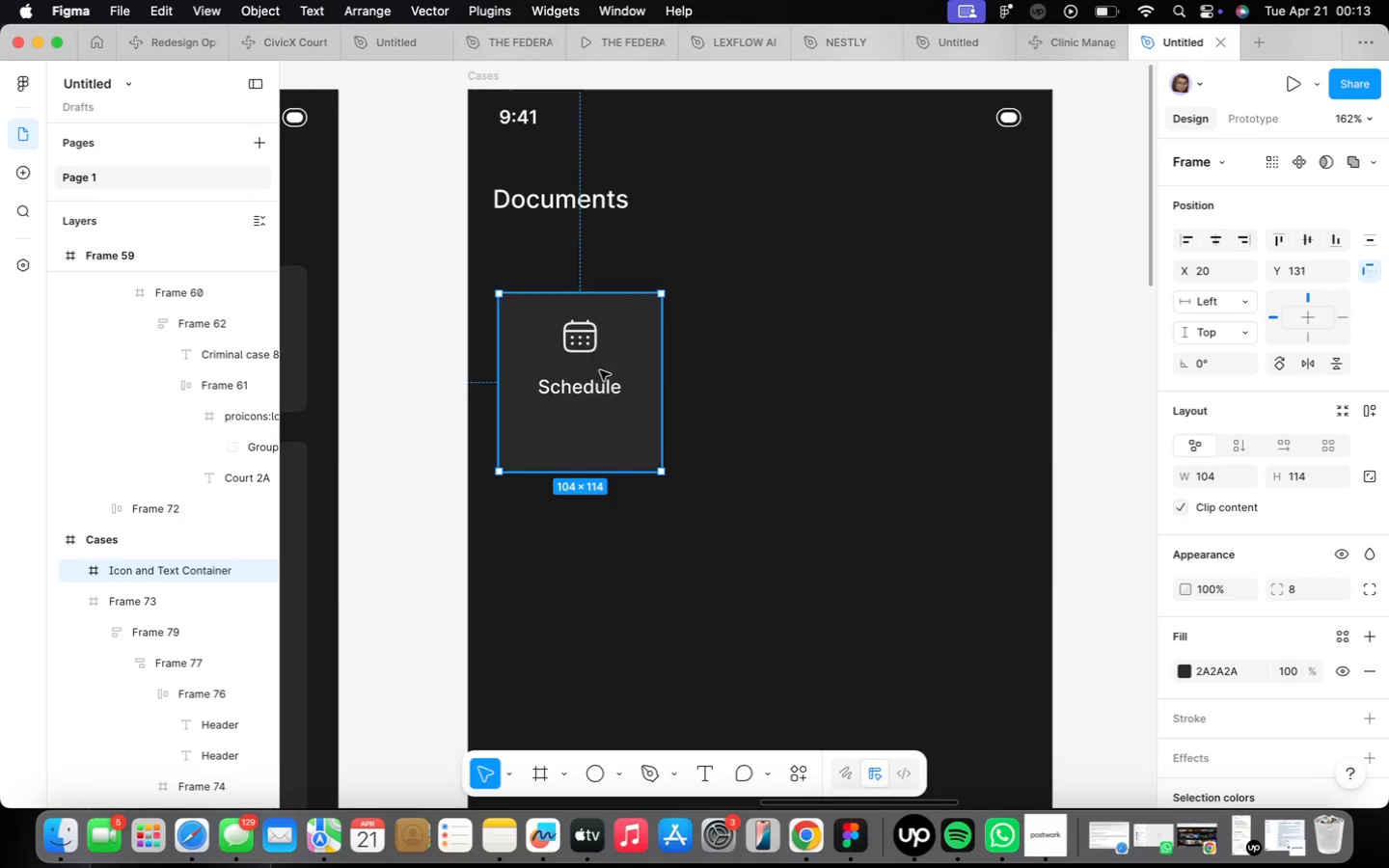 
double_click([599, 370])
 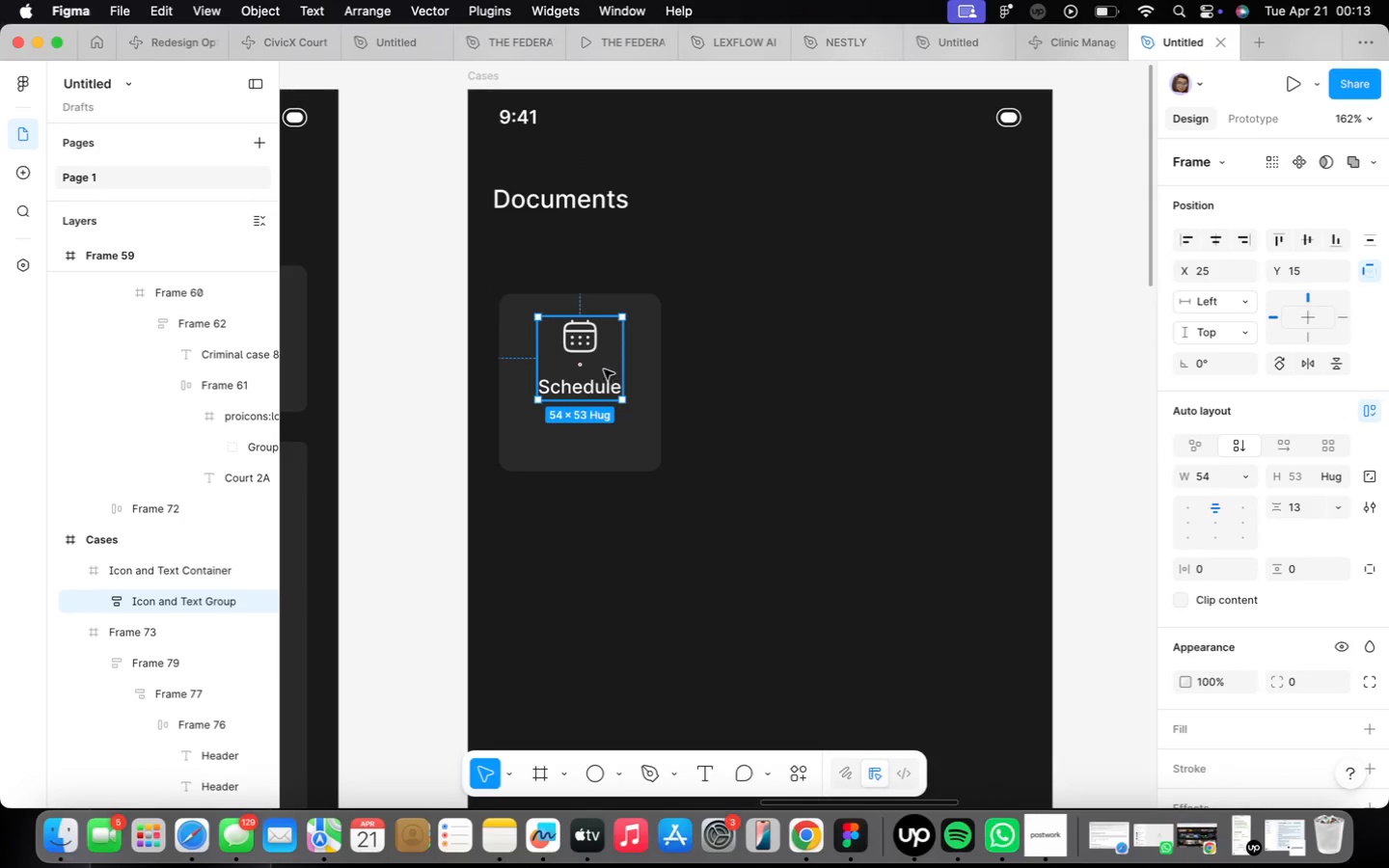 
left_click_drag(start_coordinate=[601, 369], to_coordinate=[583, 394])
 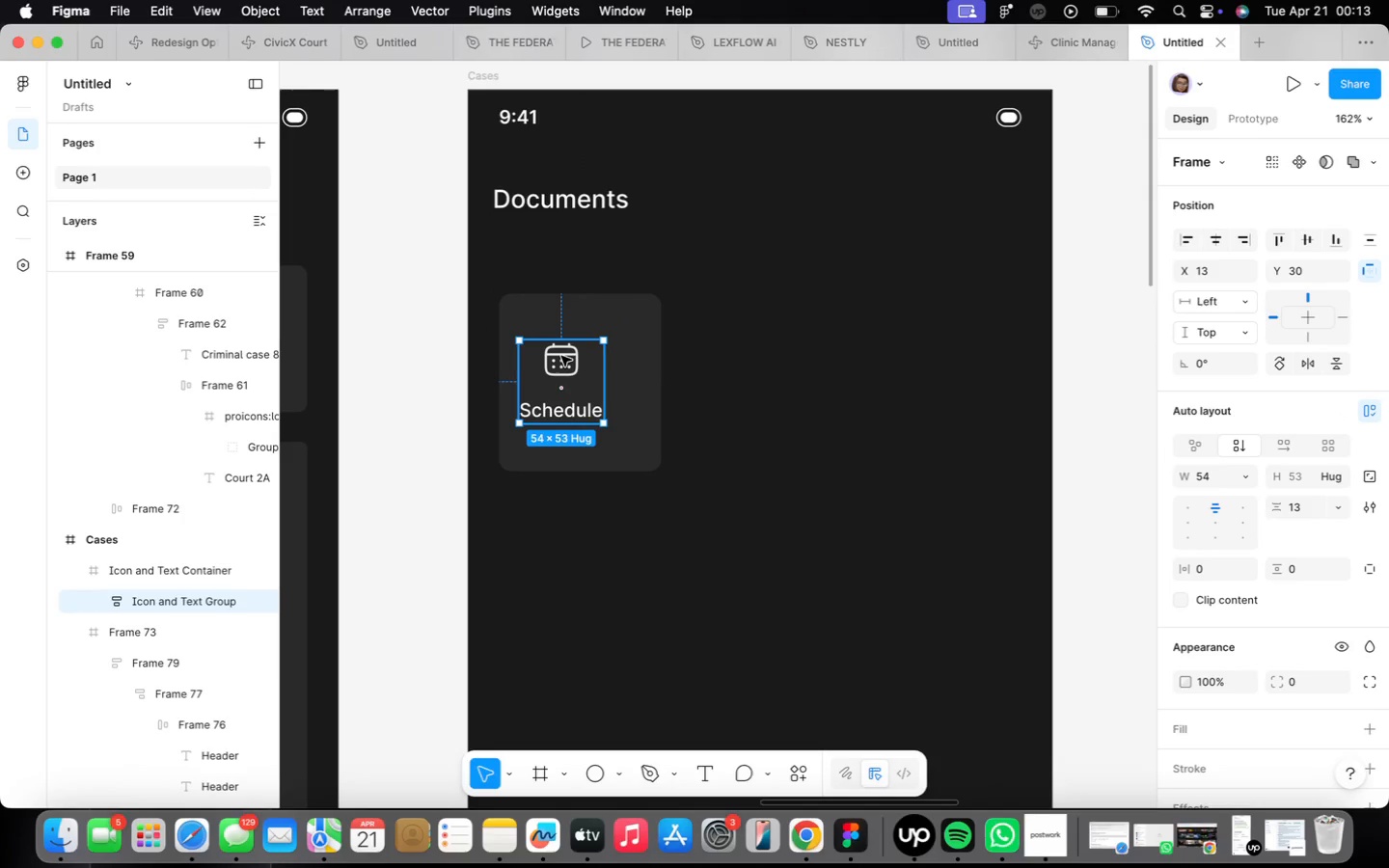 
scroll: coordinate [560, 359], scroll_direction: up, amount: 2.0
 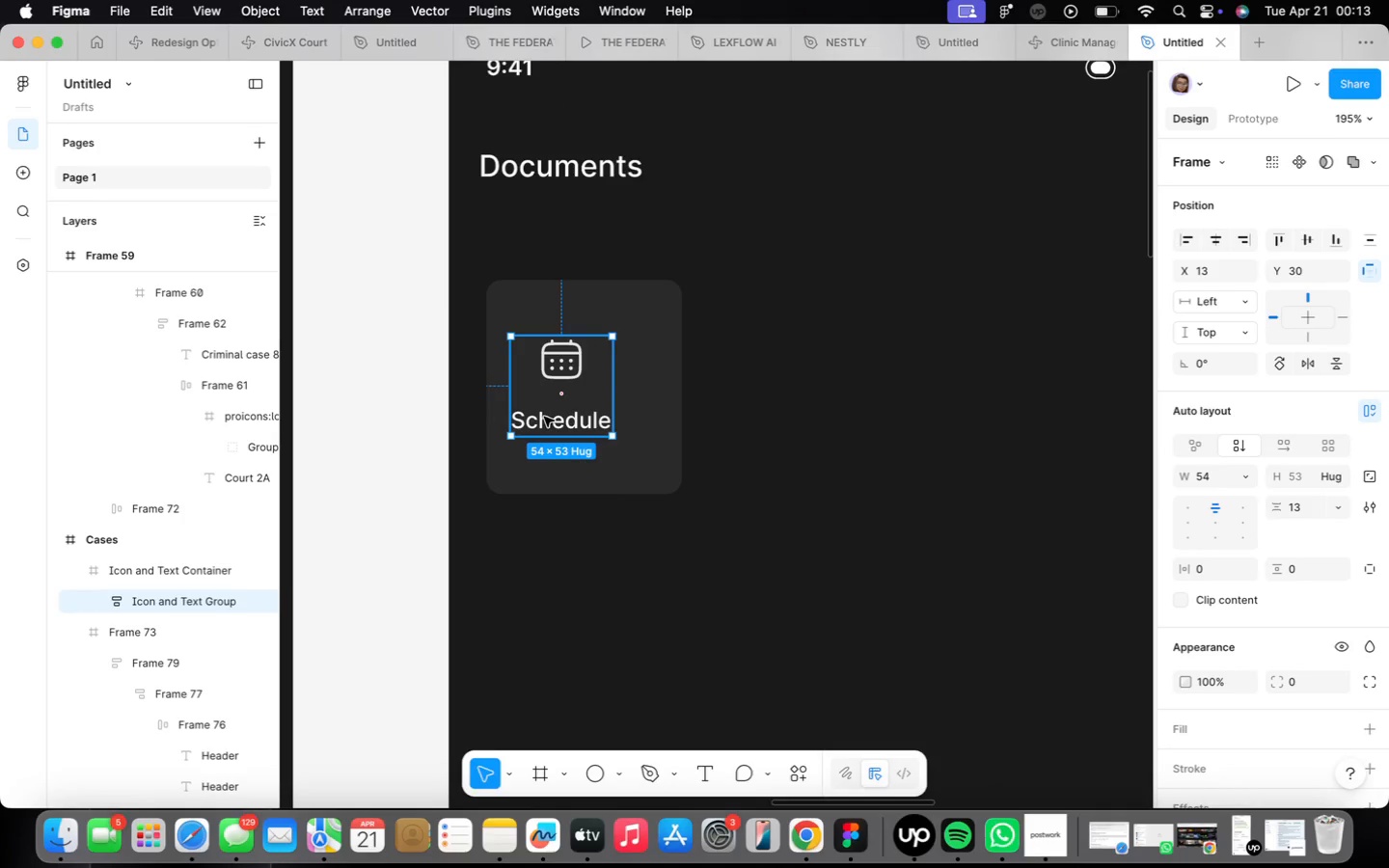 
double_click([544, 416])
 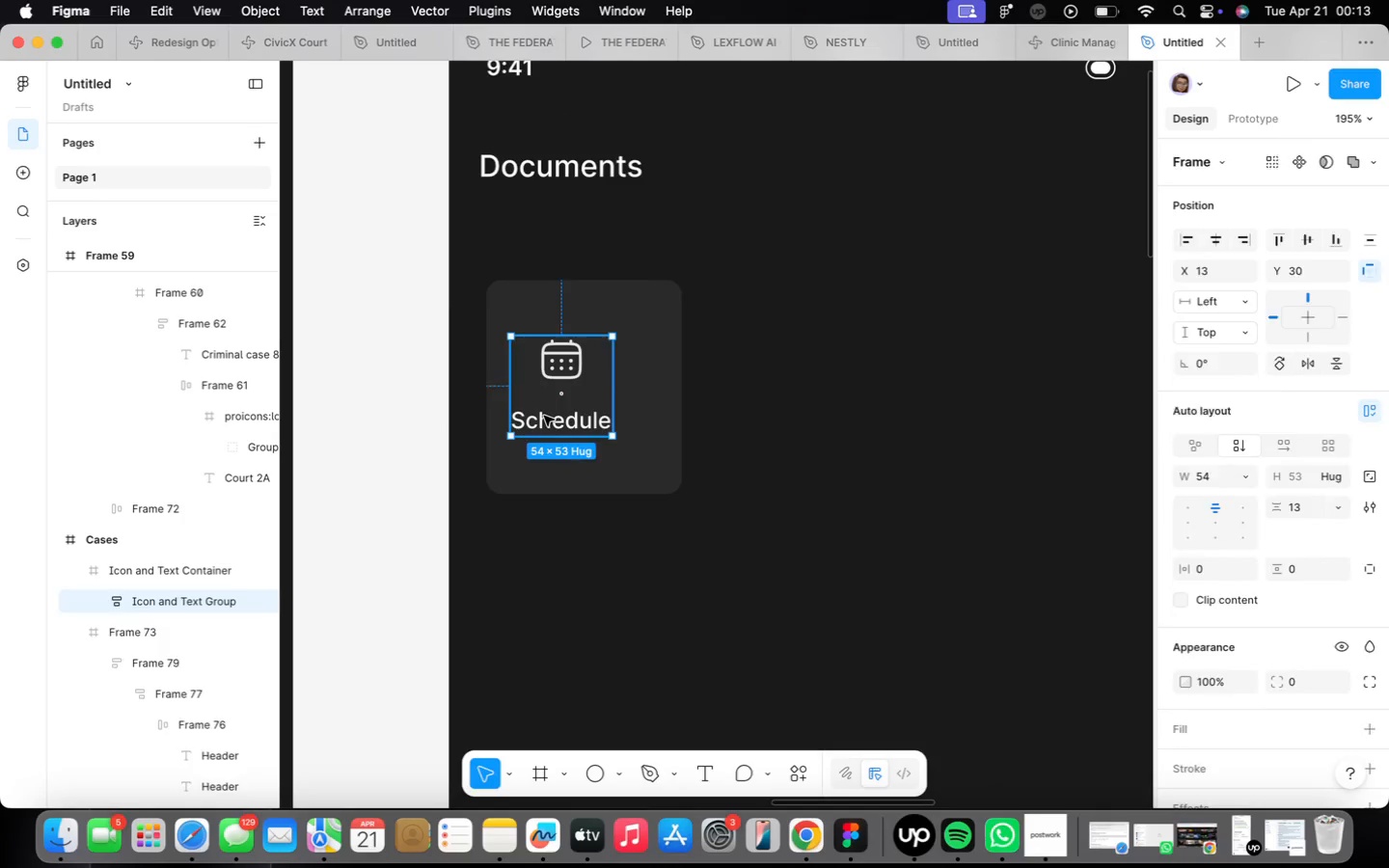 
triple_click([544, 416])
 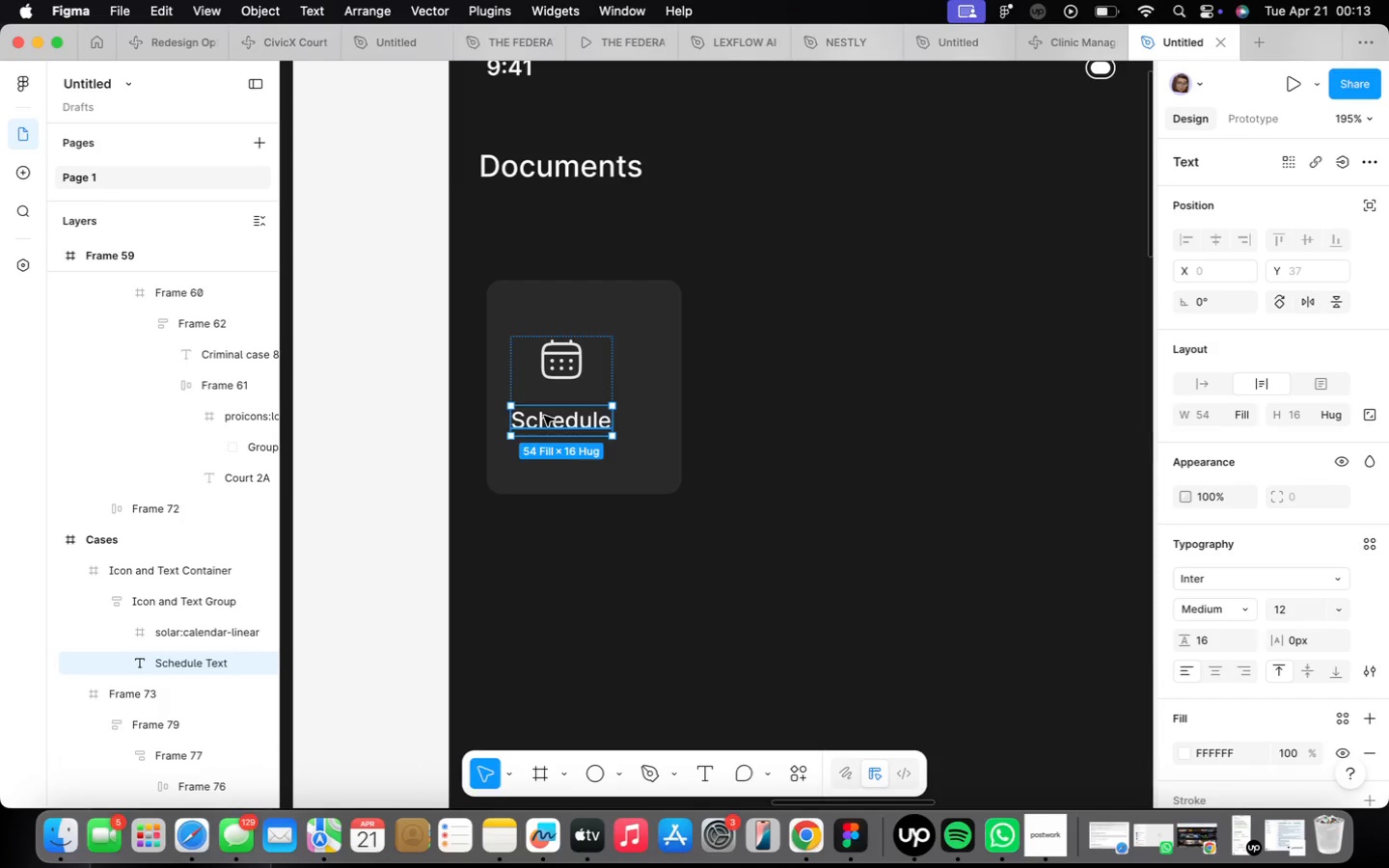 
double_click([544, 416])
 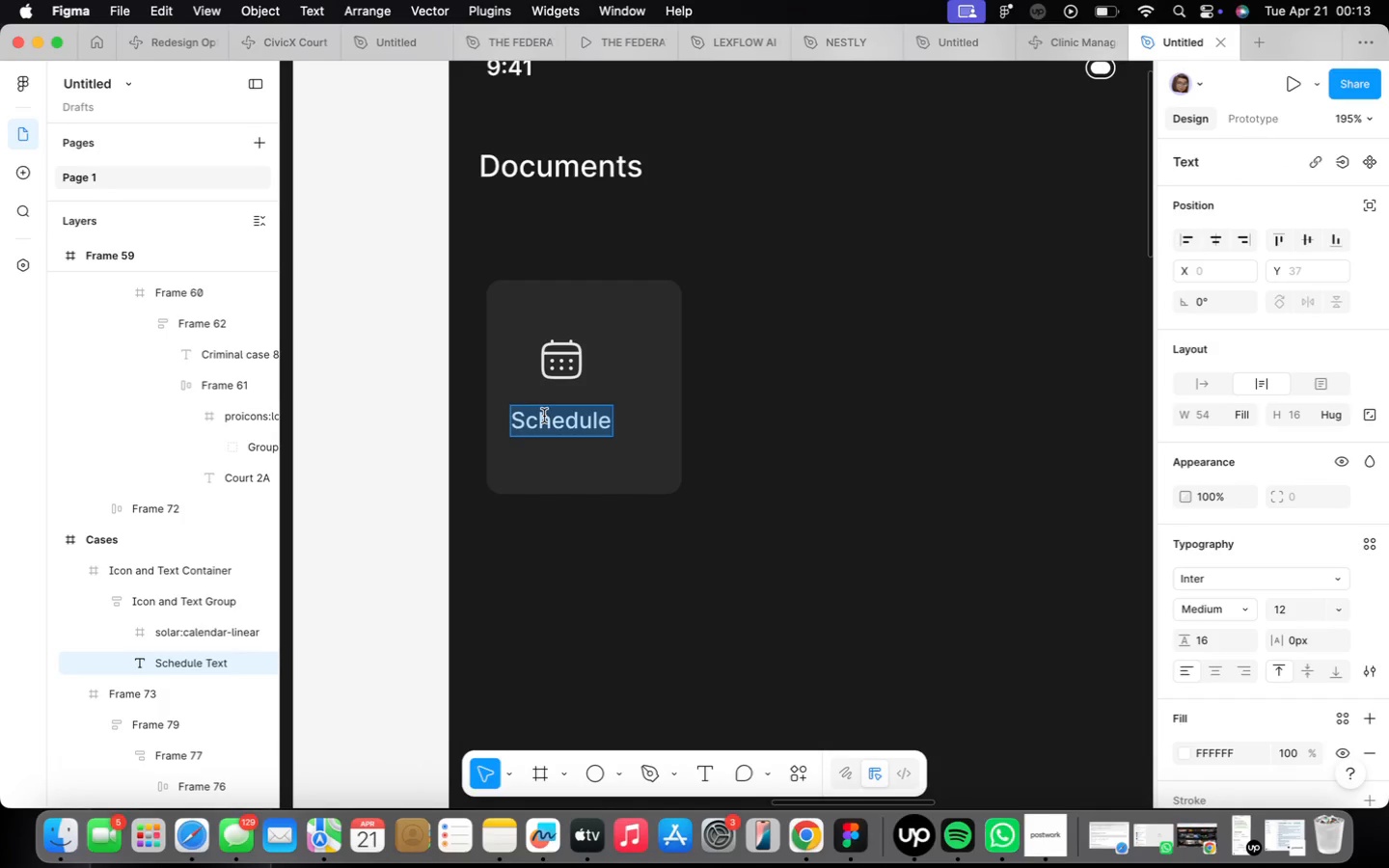 
triple_click([543, 415])
 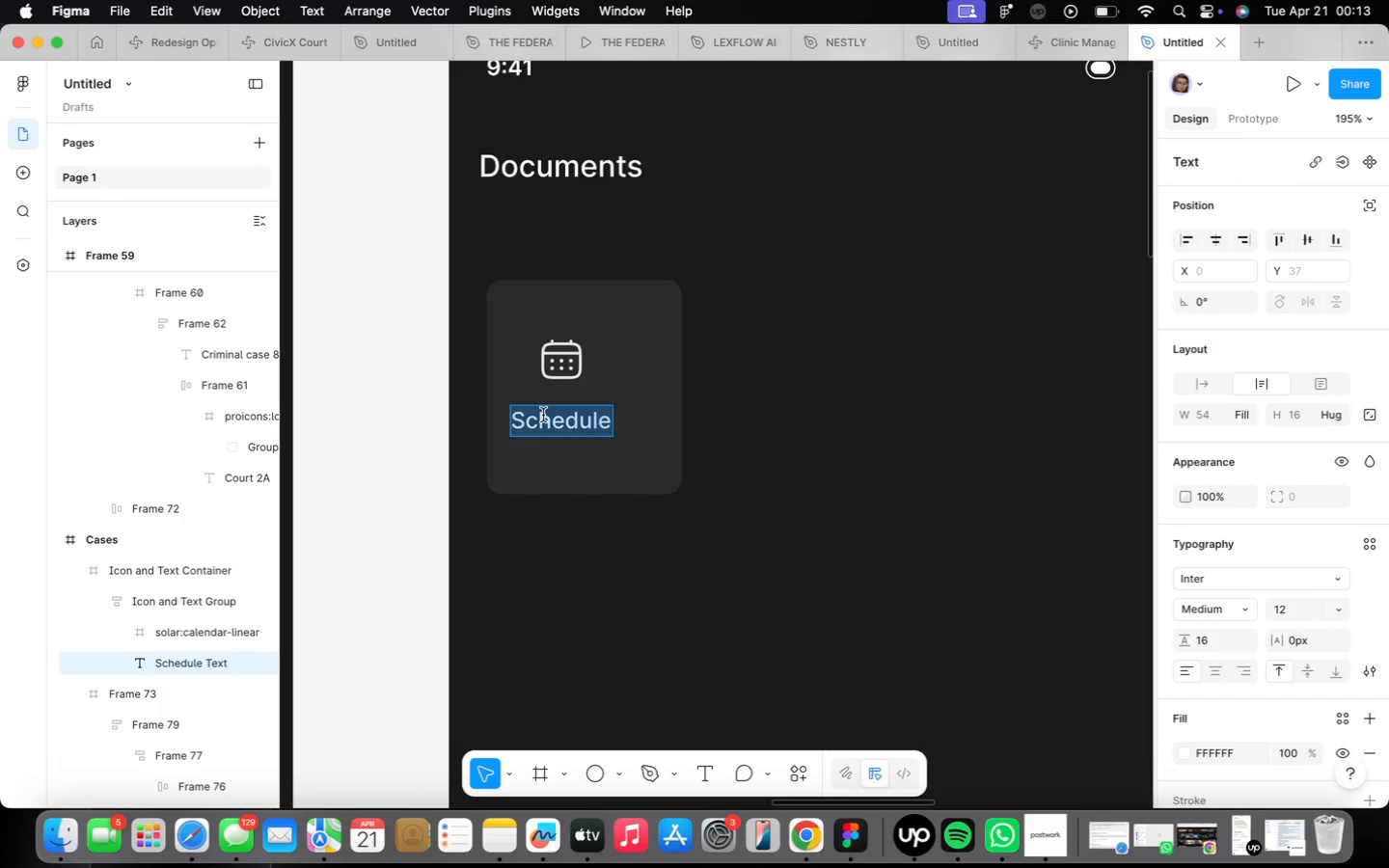 
type(Active)
 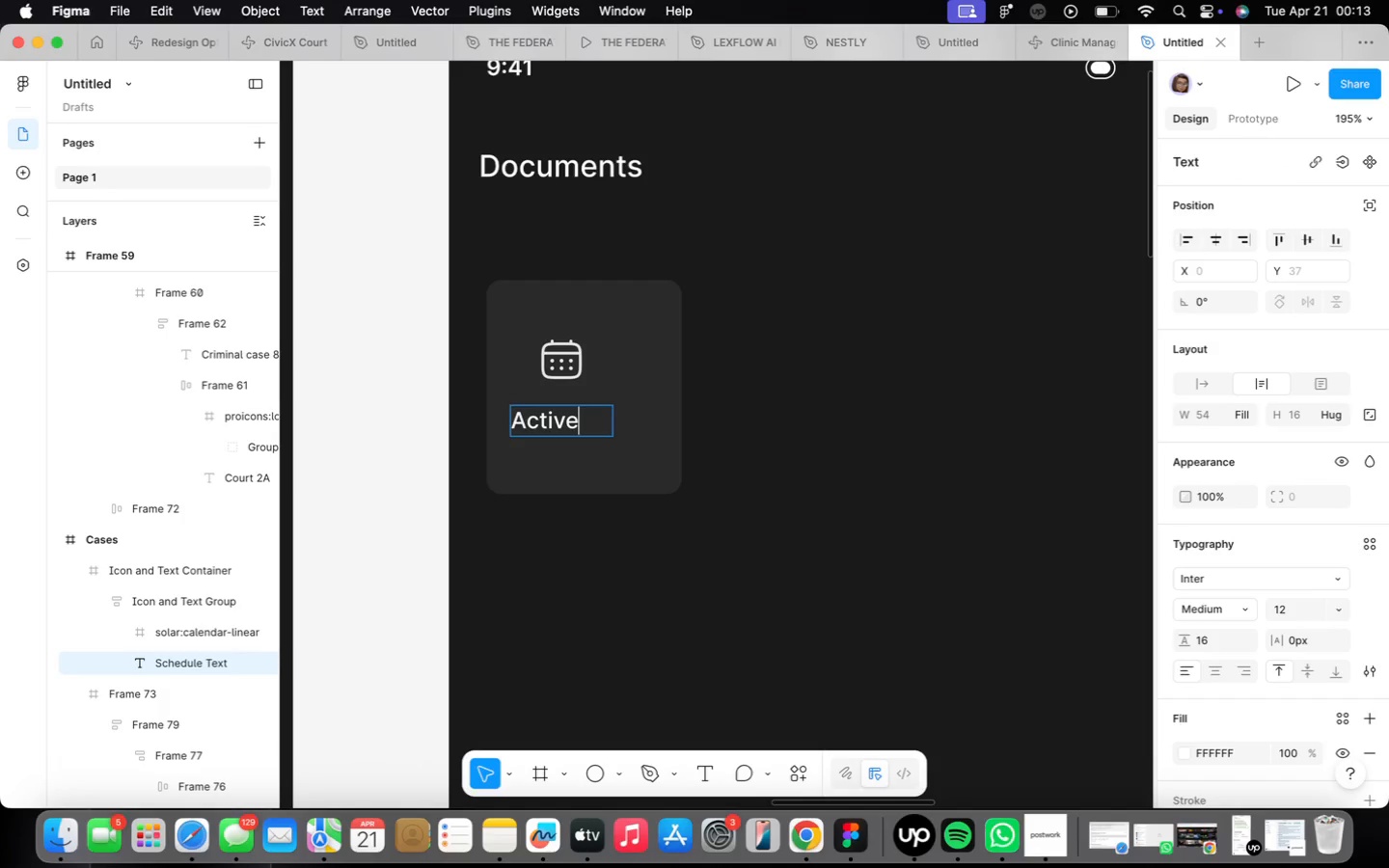 
key(Enter)
 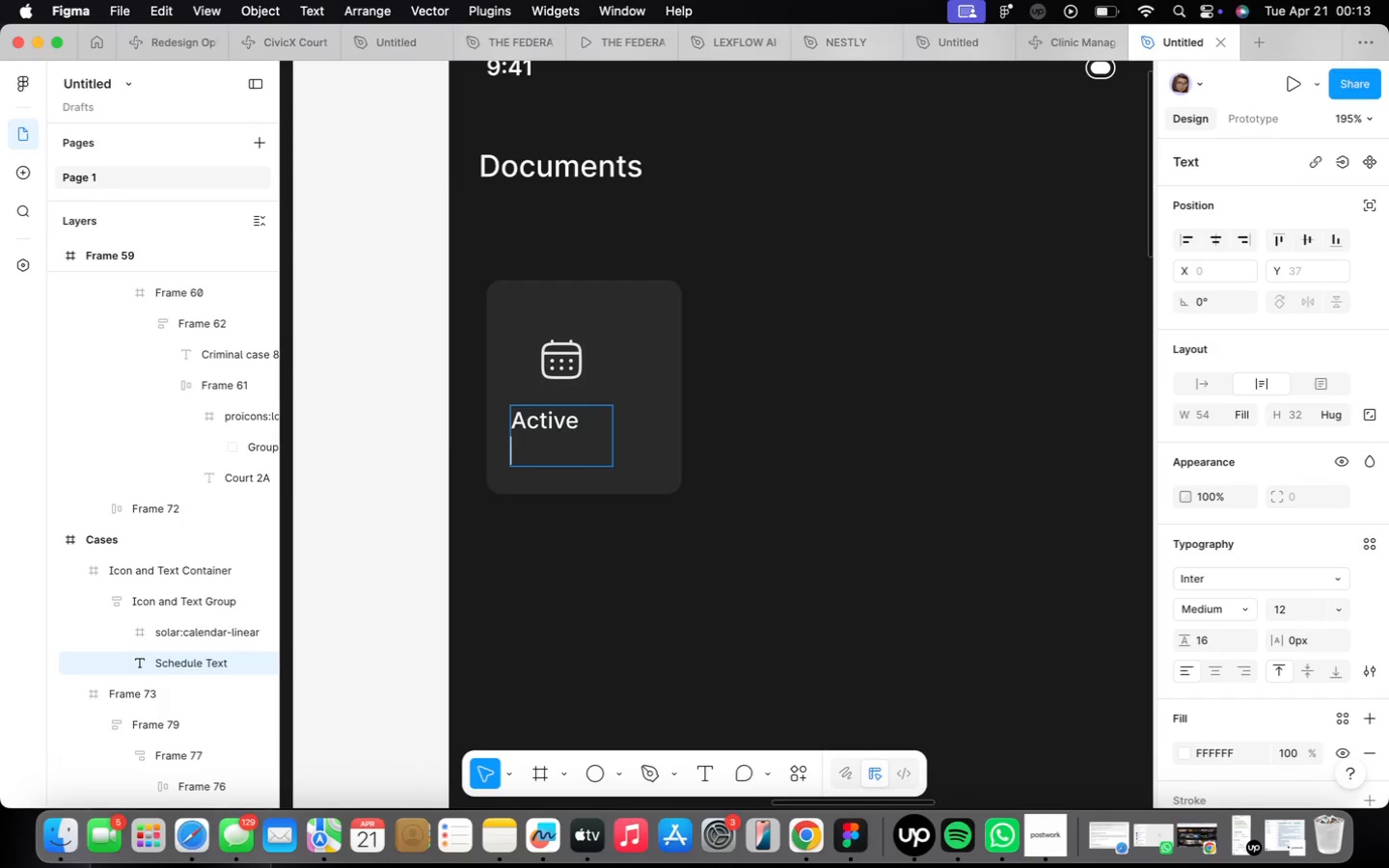 
type(Cases)
 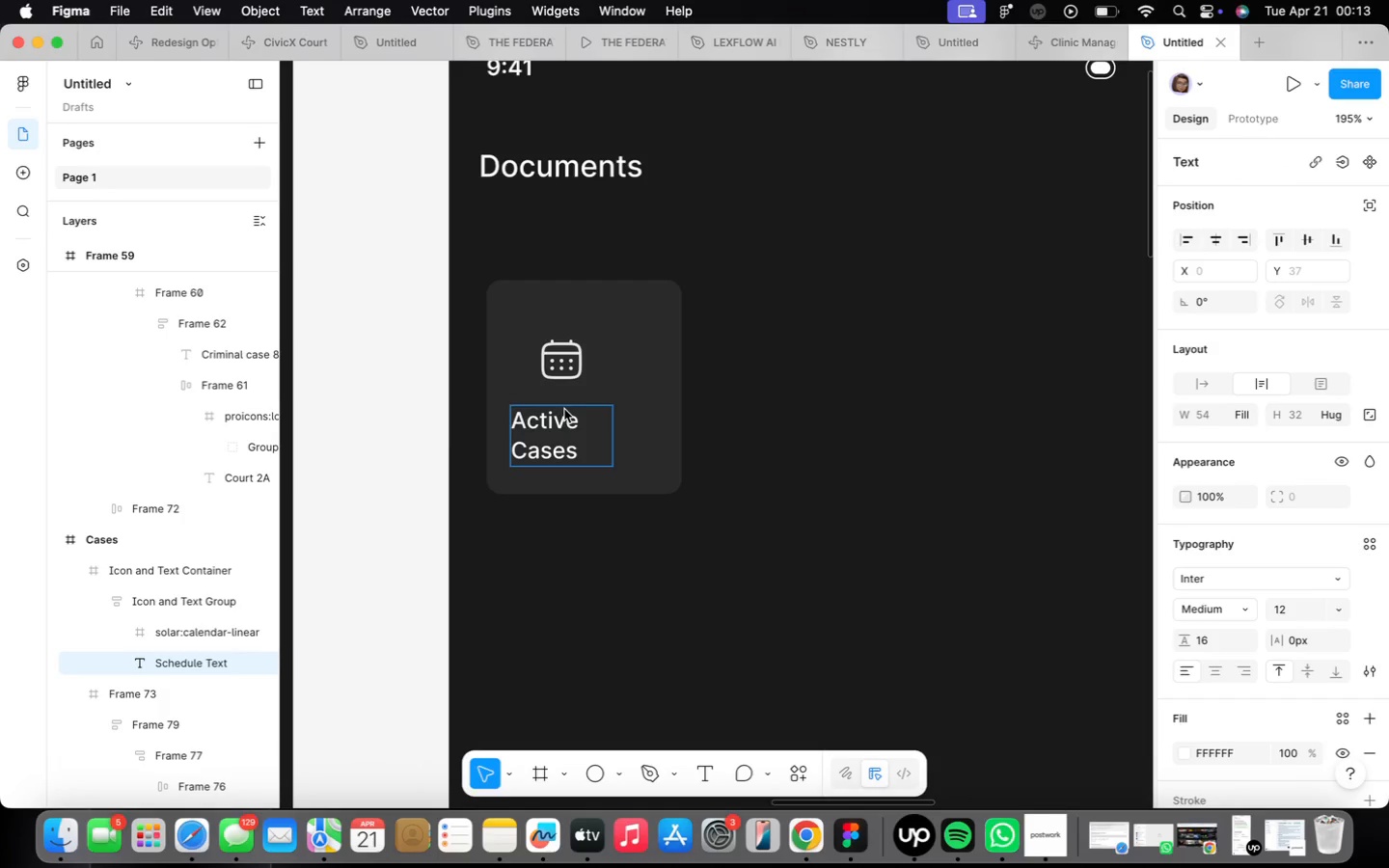 
left_click_drag(start_coordinate=[822, 503], to_coordinate=[807, 512])
 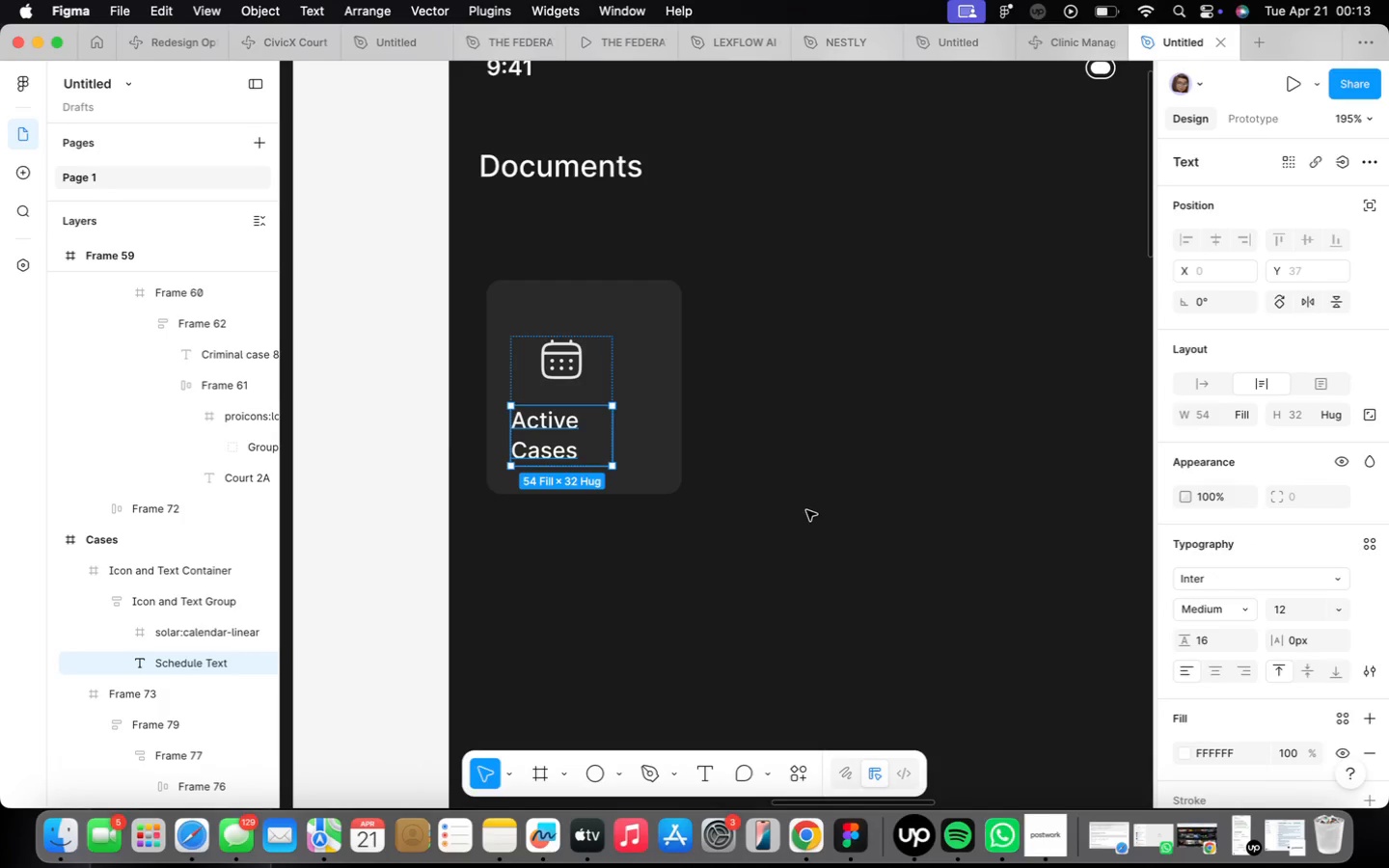 
double_click([806, 510])
 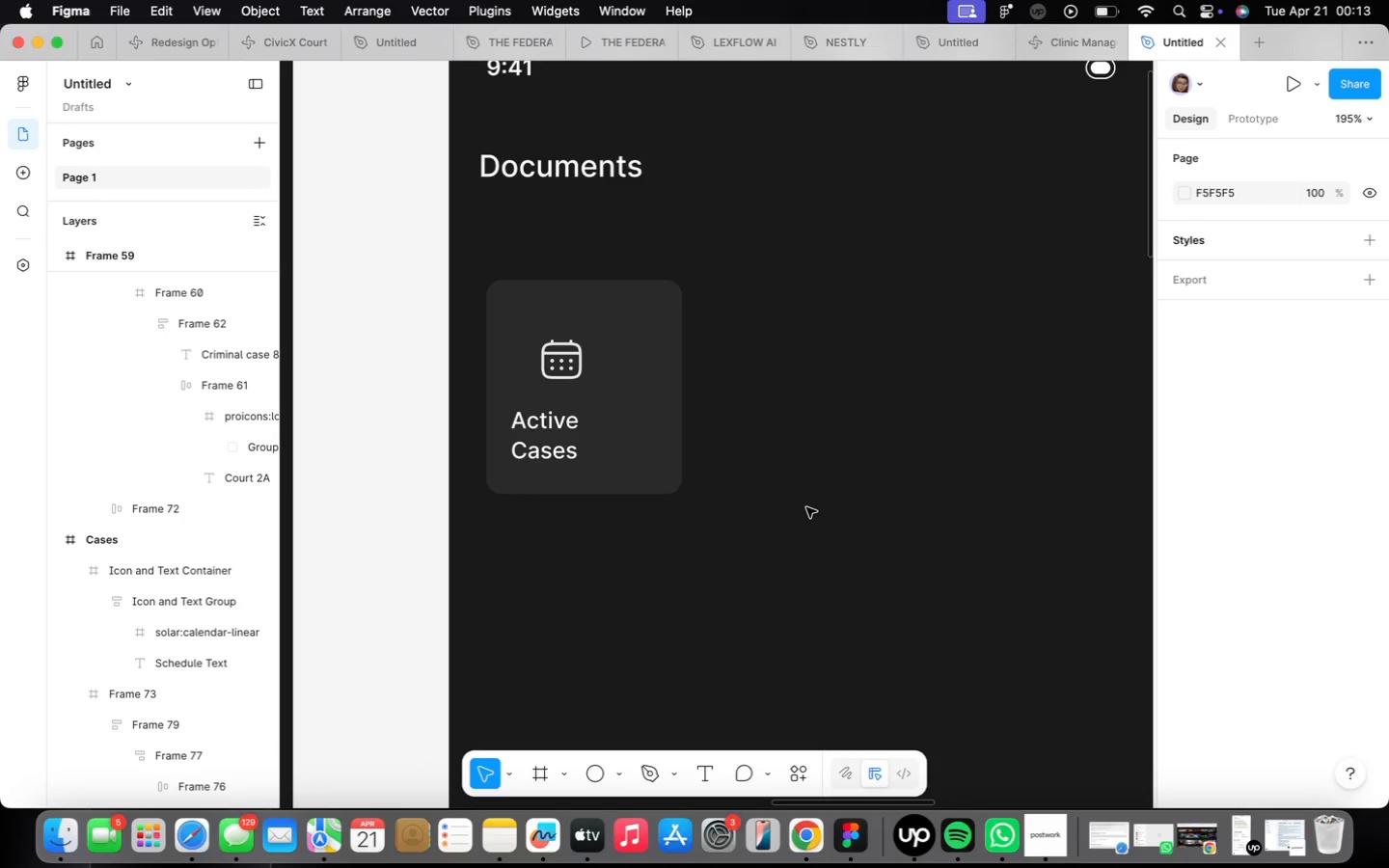 
wait(13.28)
 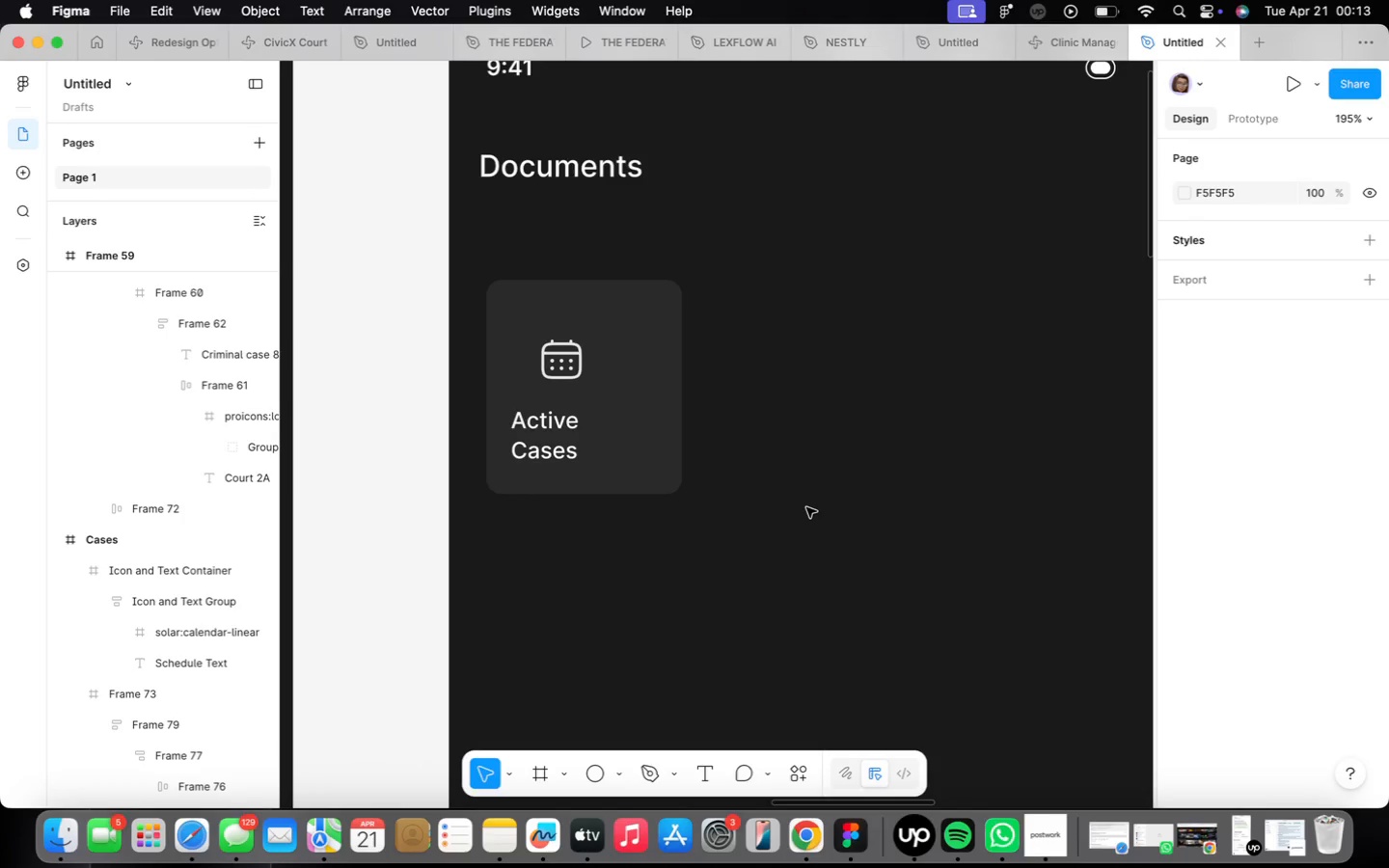 
double_click([560, 436])
 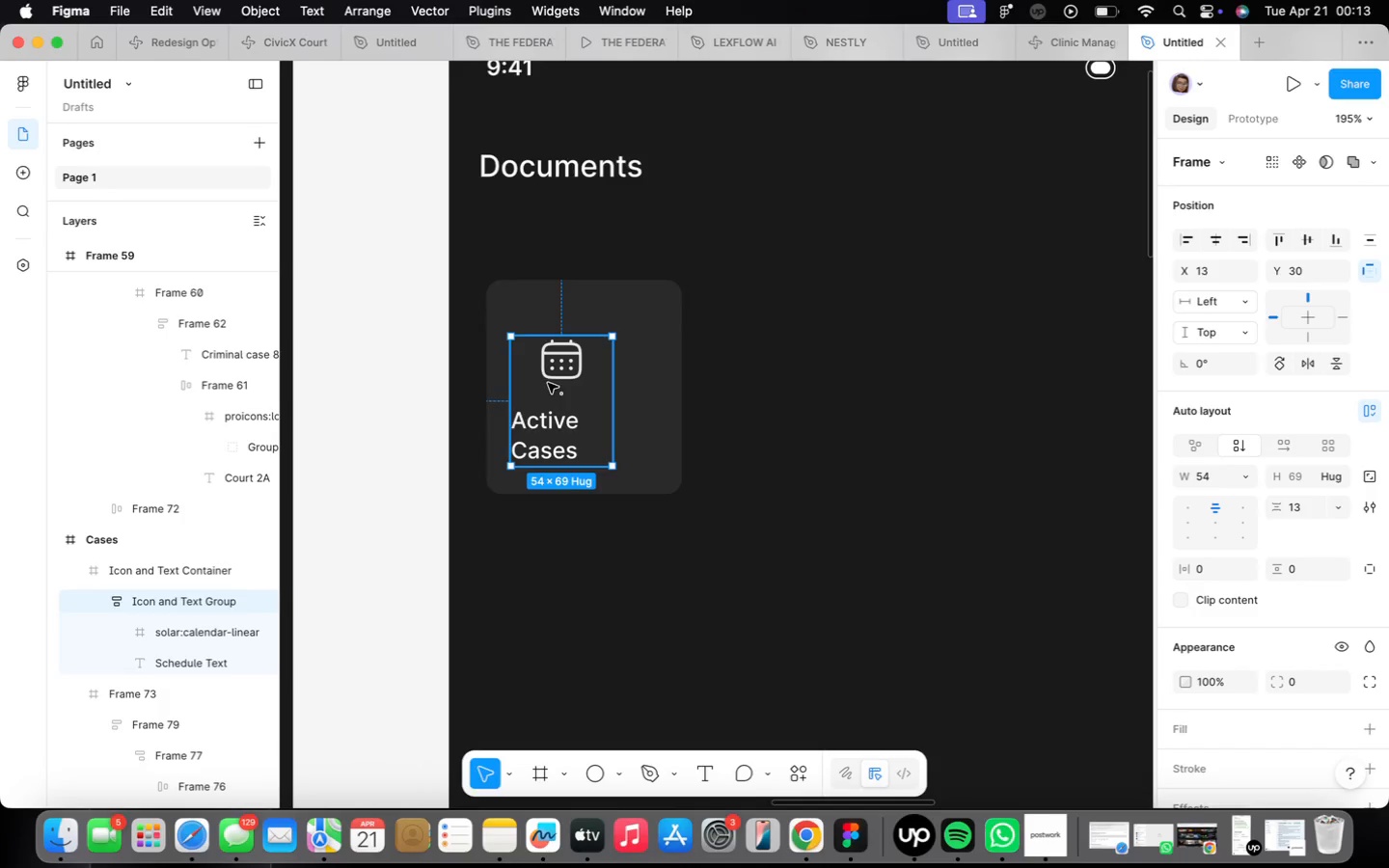 
scroll: coordinate [548, 383], scroll_direction: up, amount: 4.0
 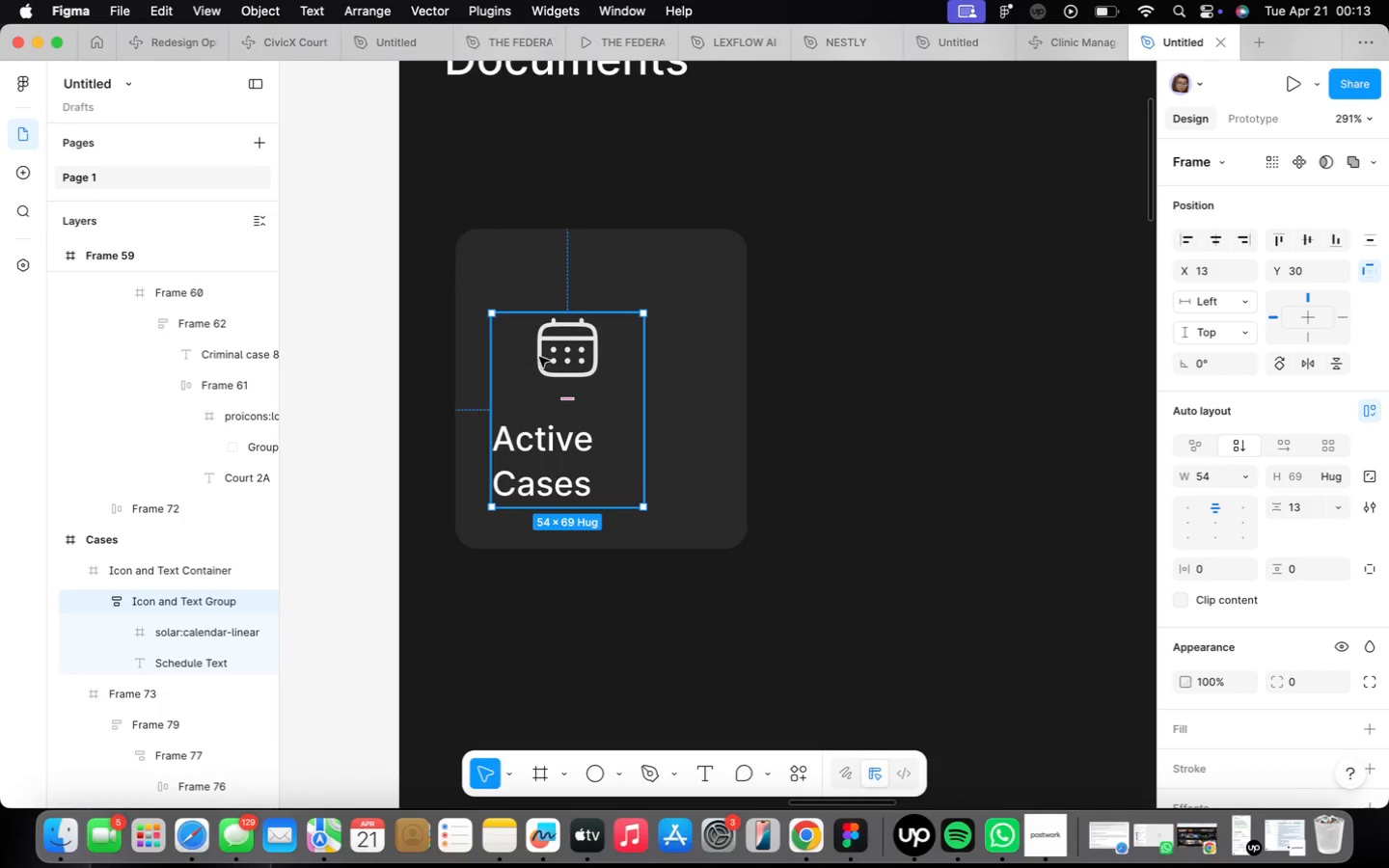 
double_click([581, 345])
 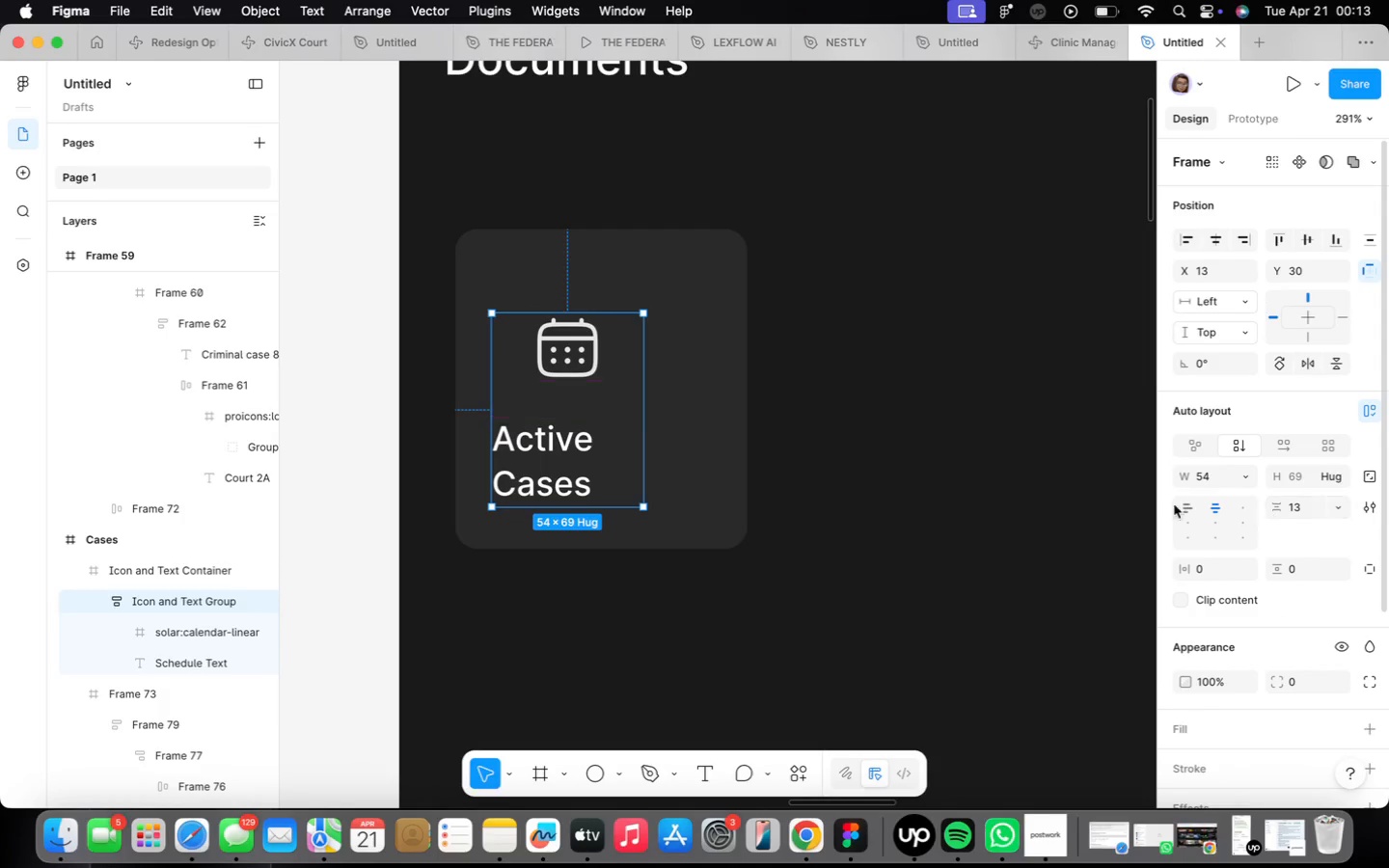 
left_click([1185, 504])
 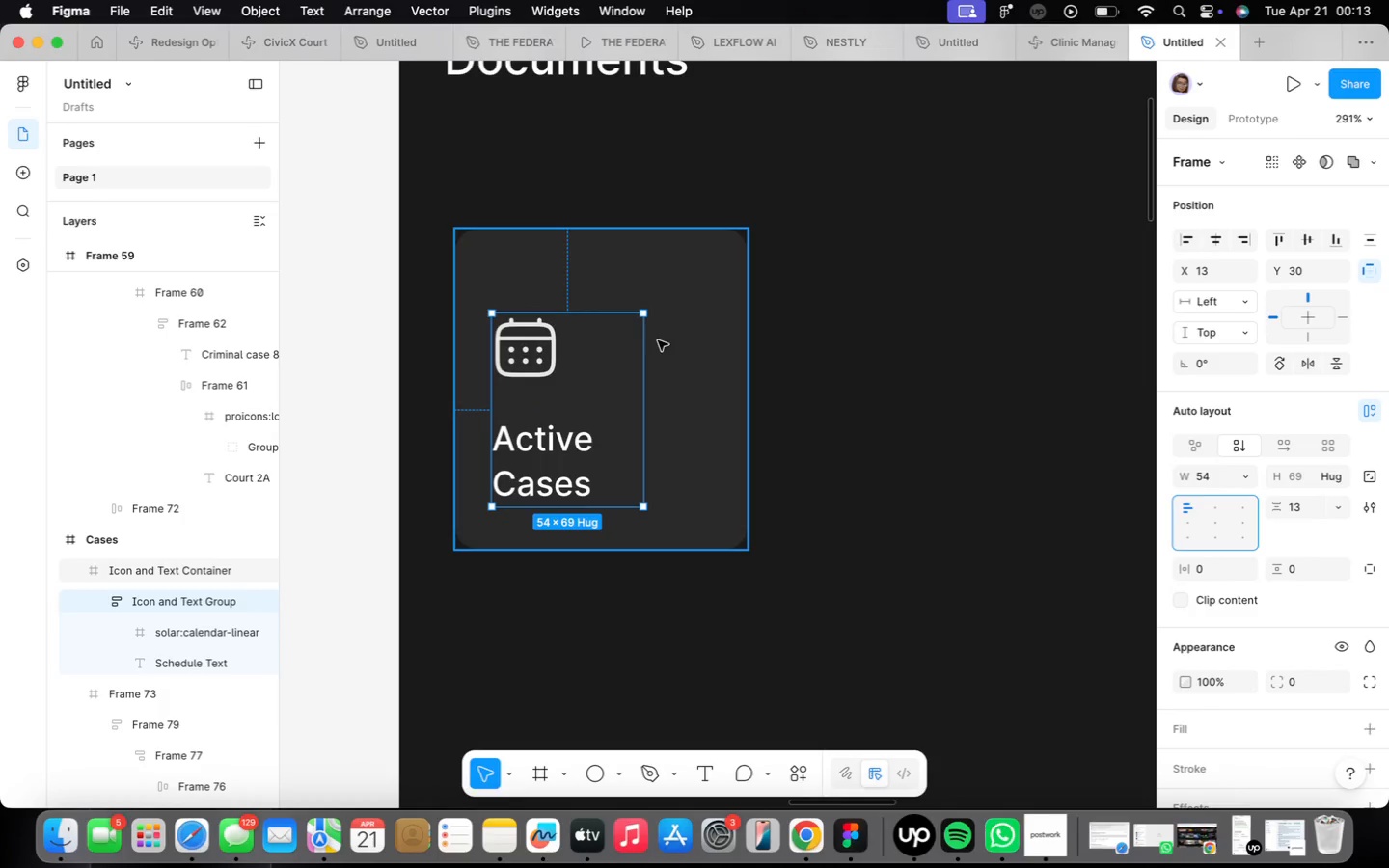 
double_click([521, 345])
 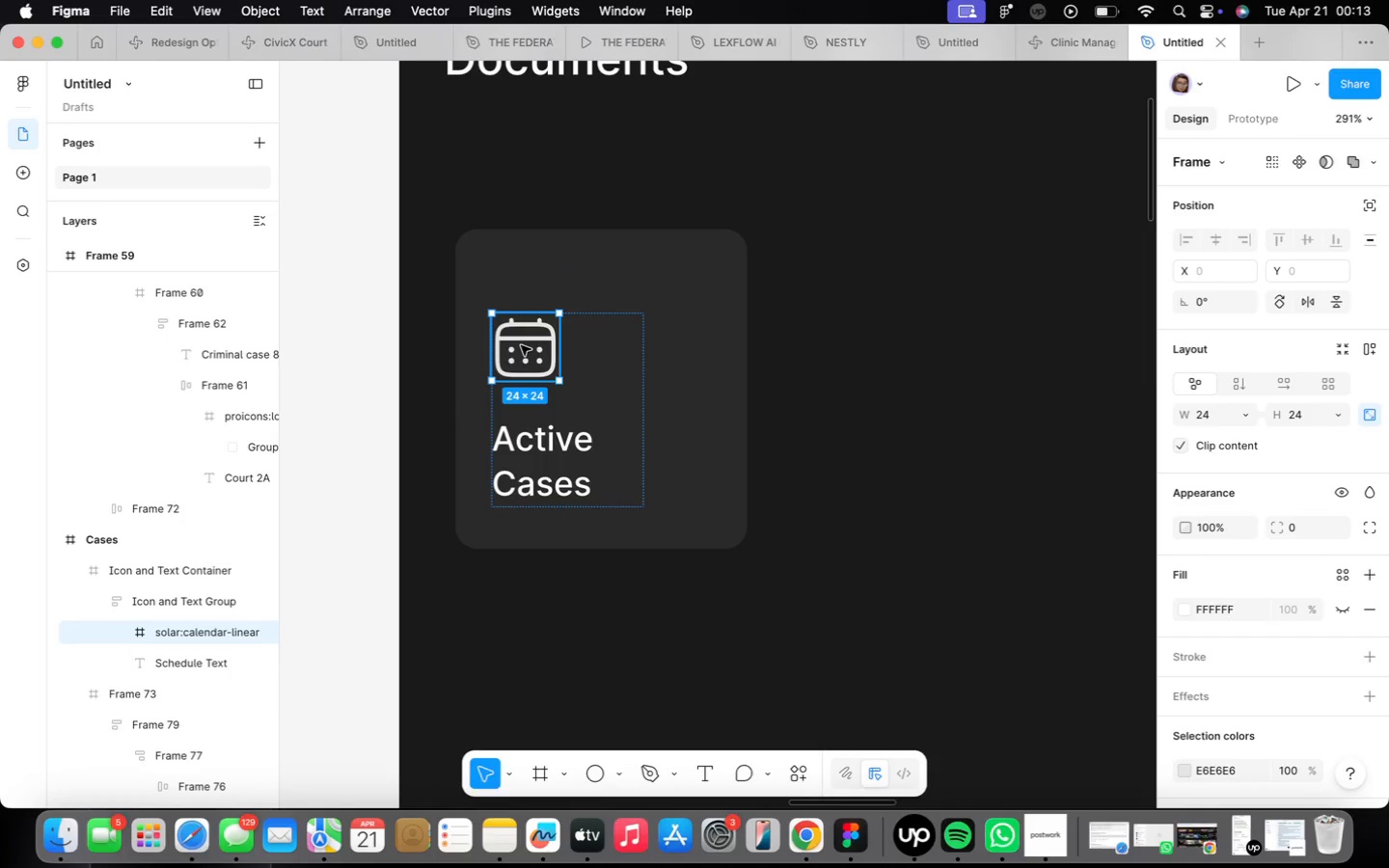 
right_click([521, 345])
 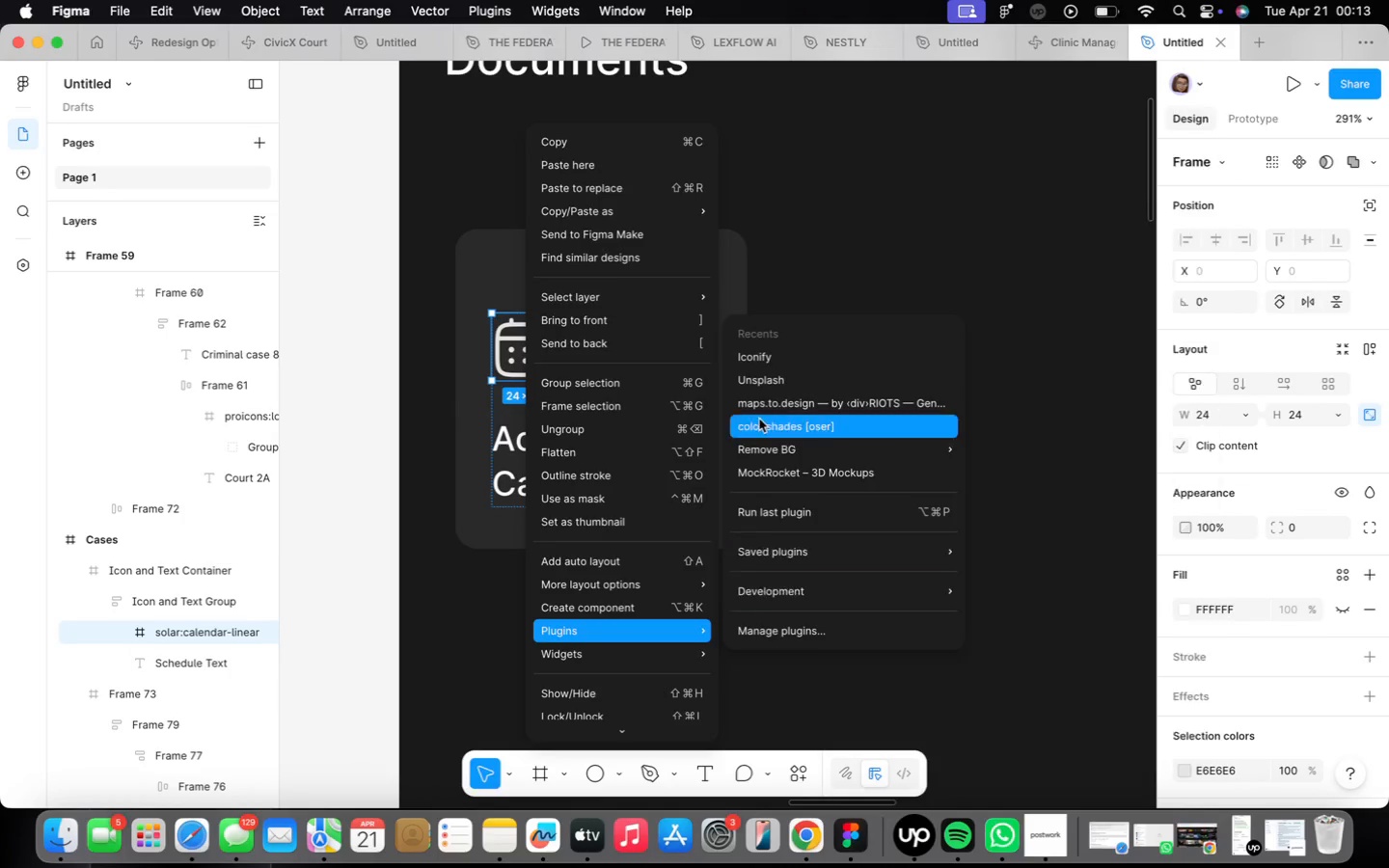 
left_click([752, 363])
 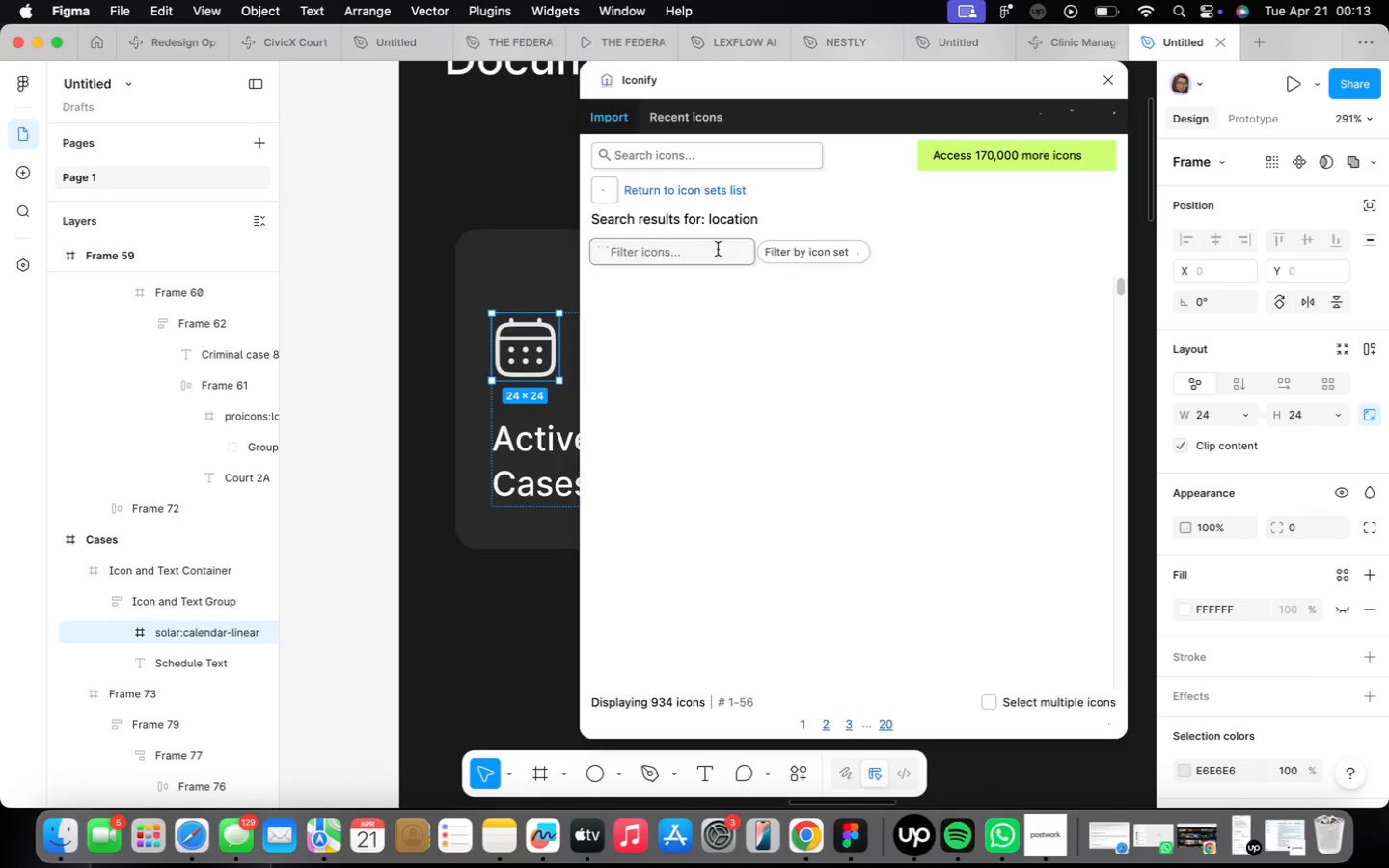 
left_click([764, 153])
 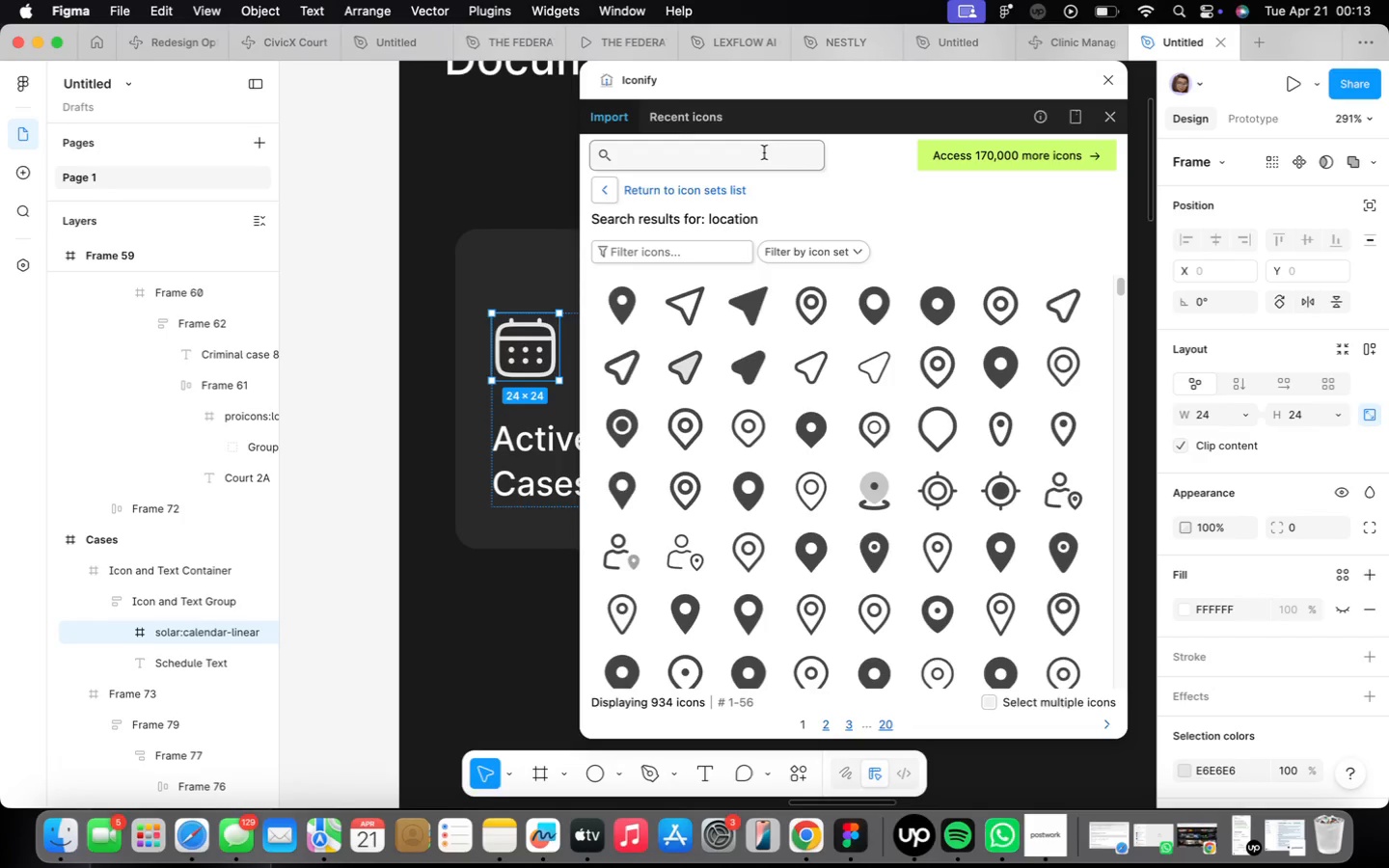 
type(folder)
 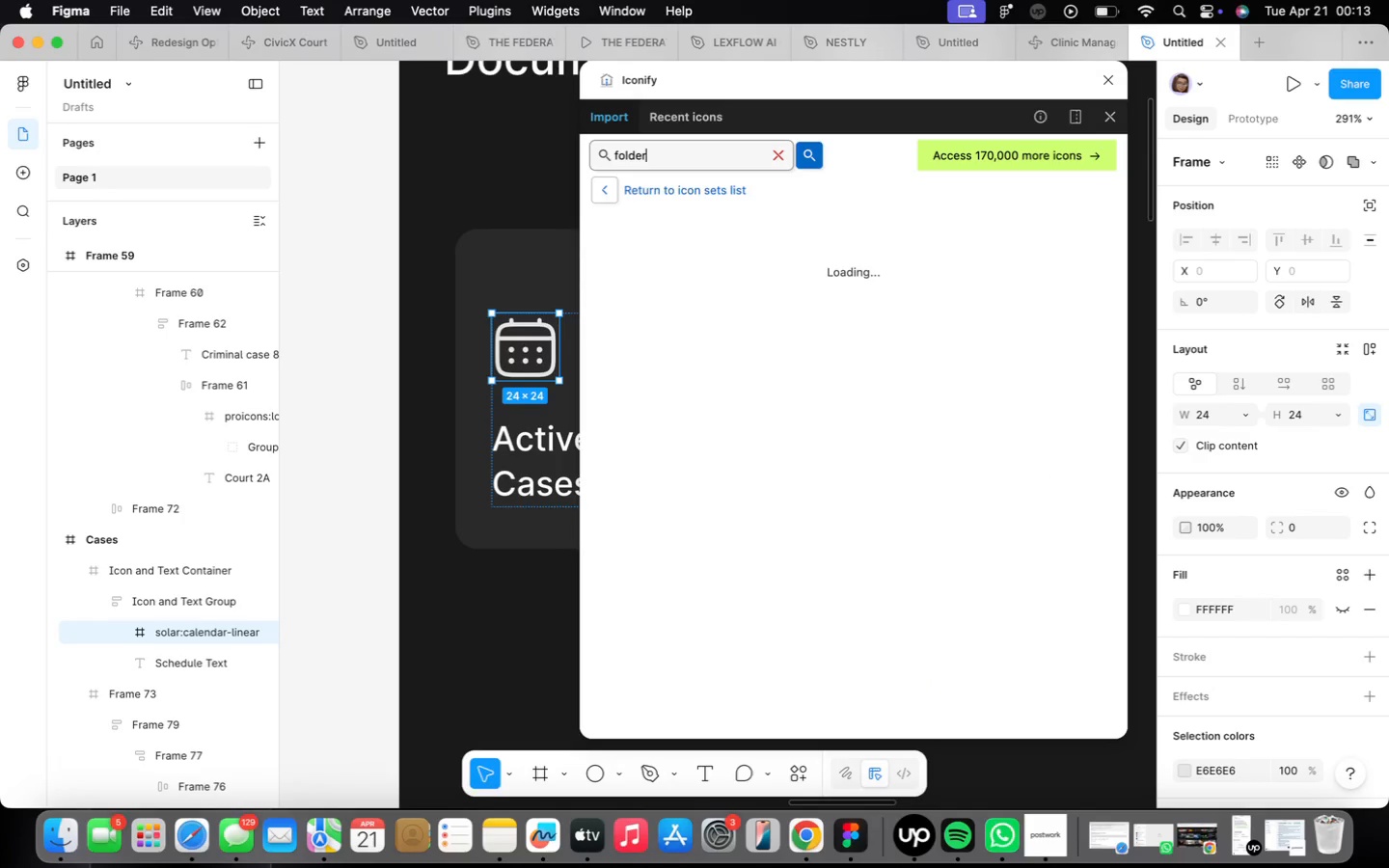 
key(Enter)
 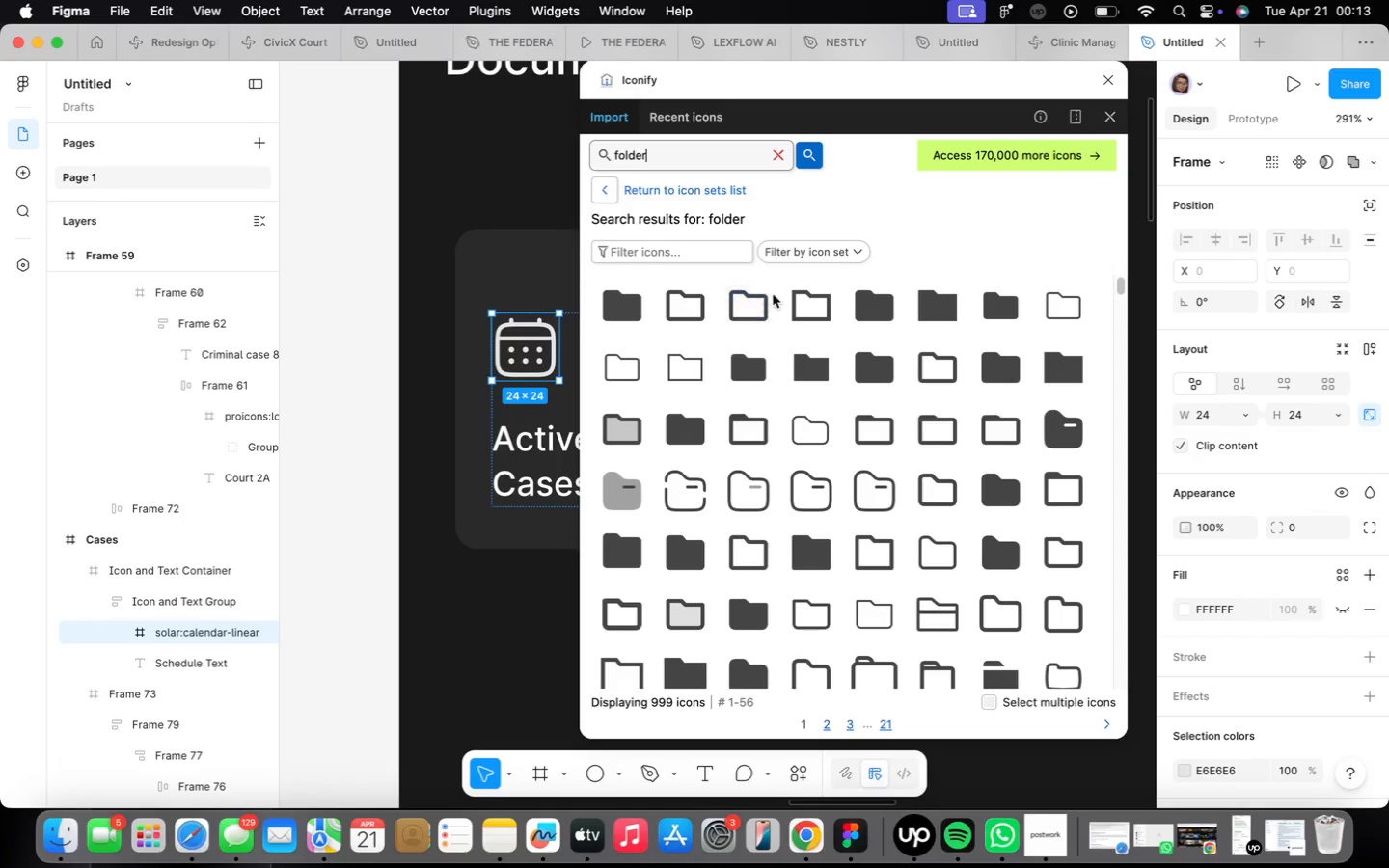 
left_click([744, 302])
 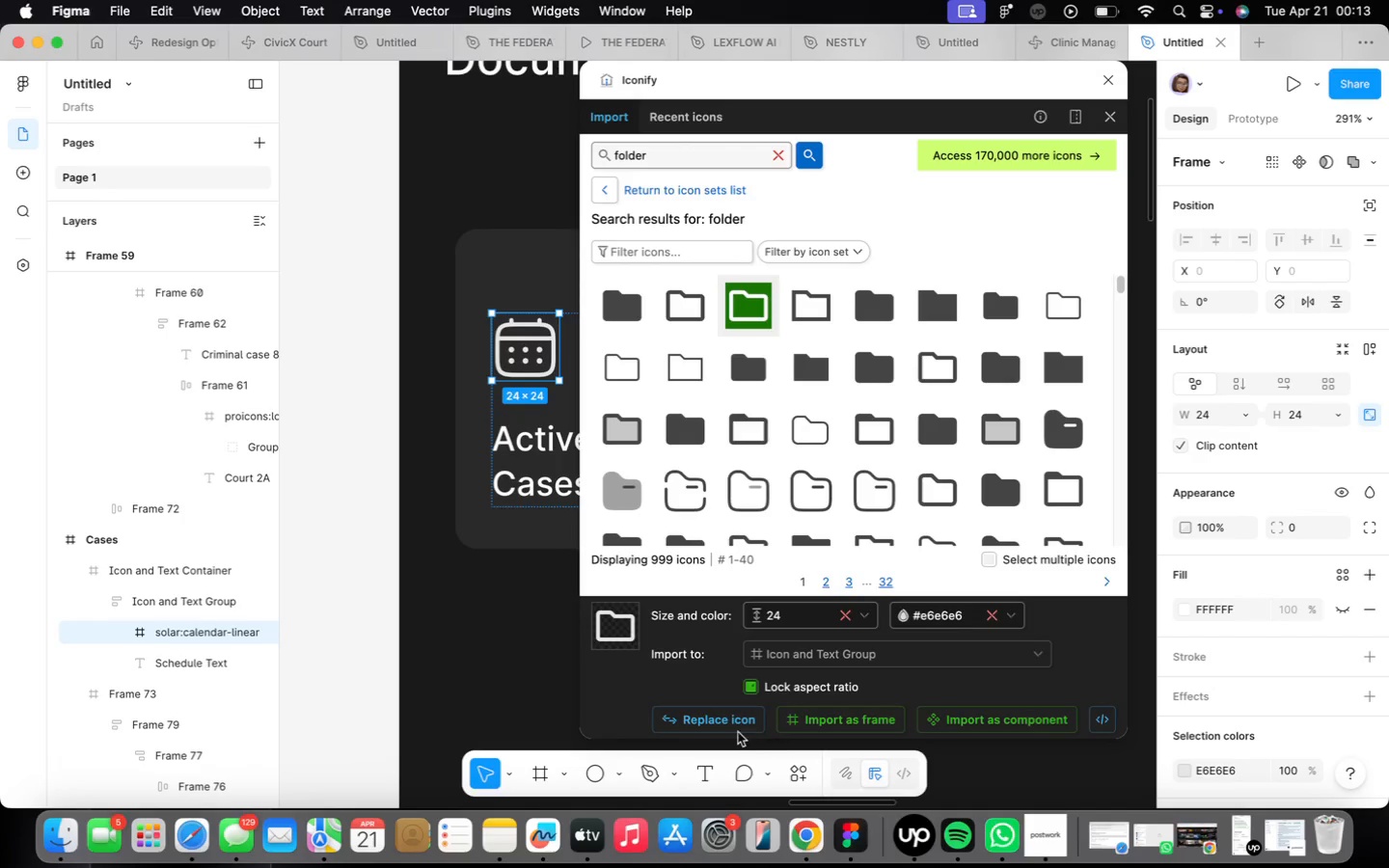 
left_click([729, 725])
 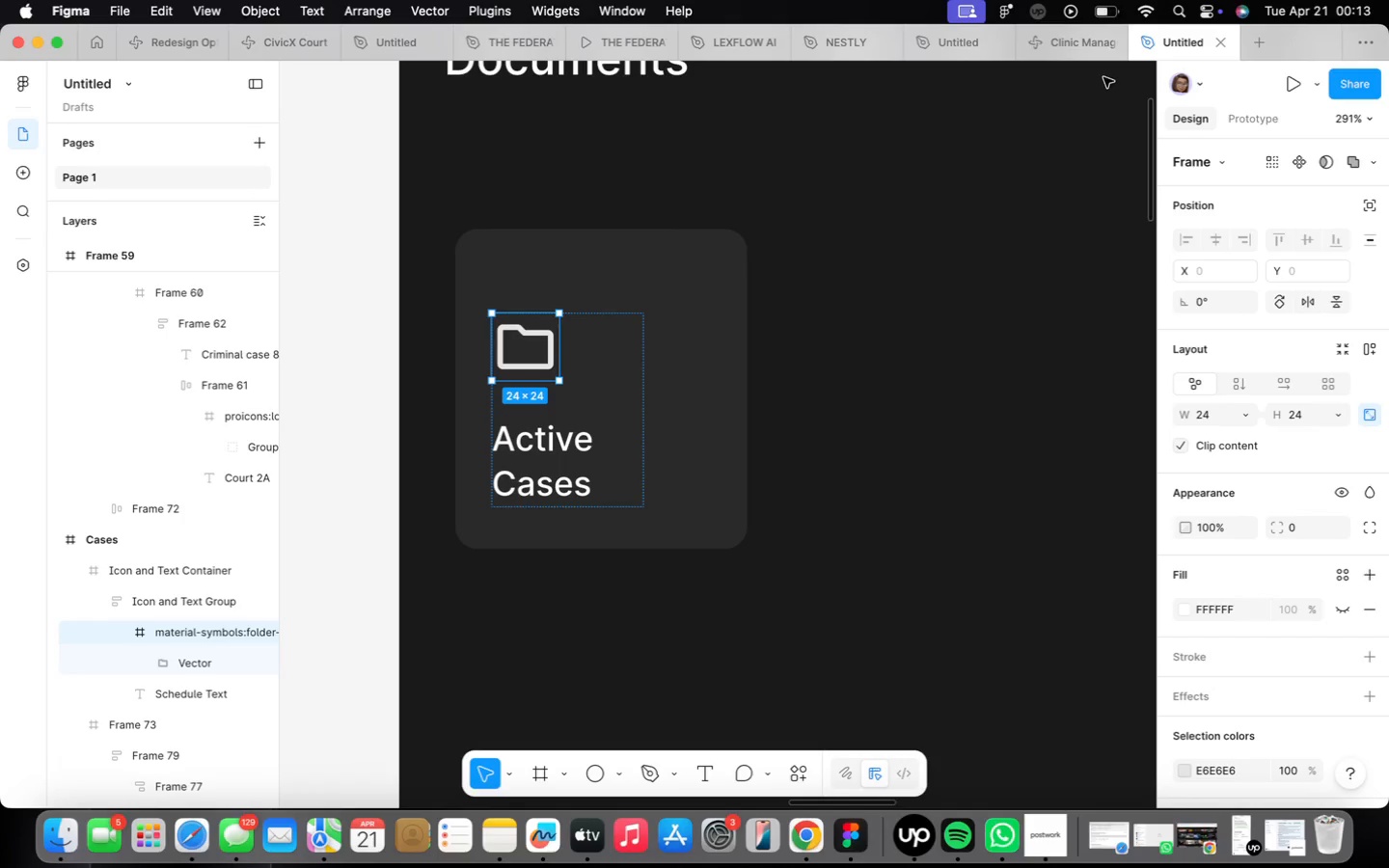 
scroll: coordinate [1266, 545], scroll_direction: down, amount: 22.0
 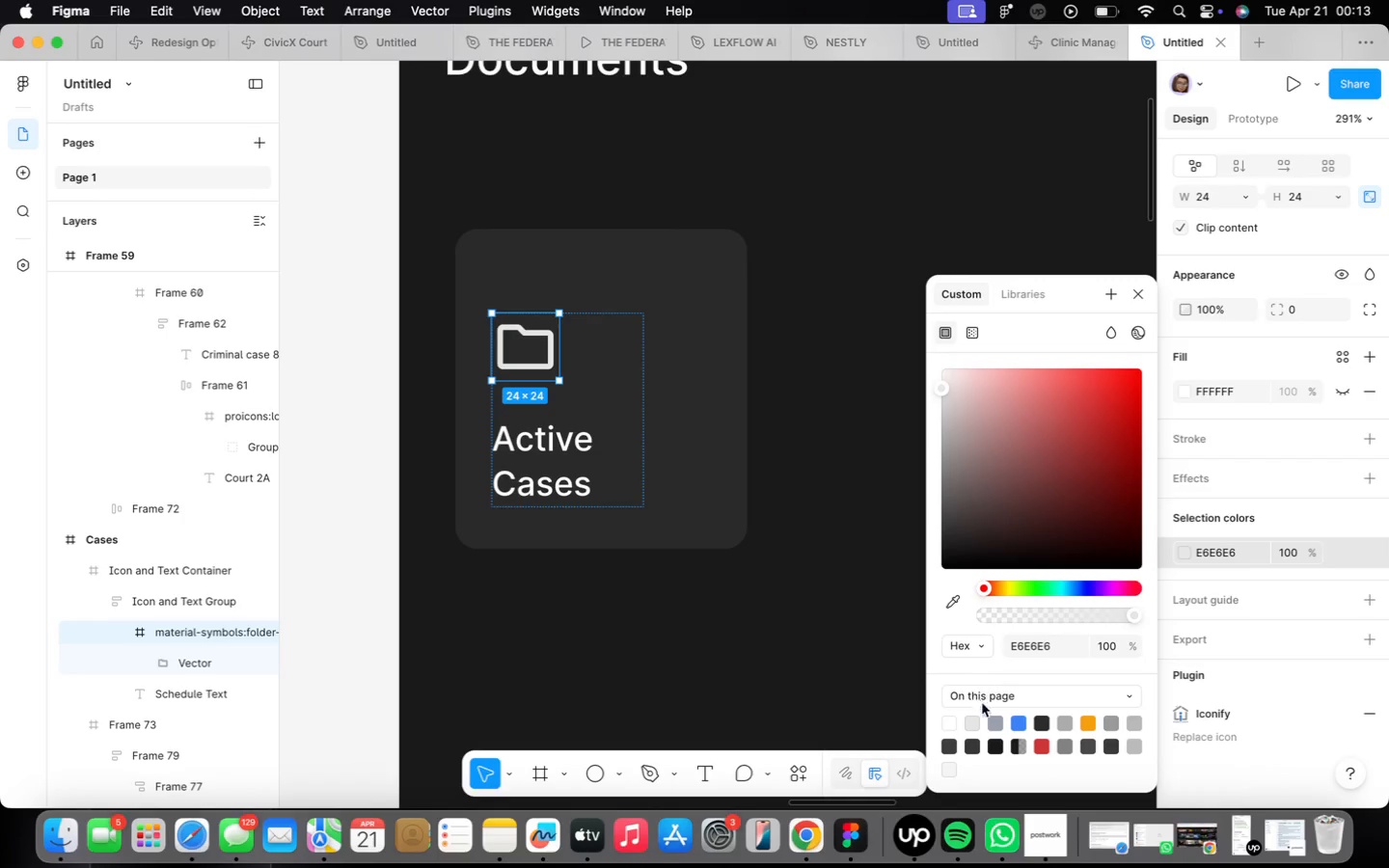 
left_click([1019, 725])
 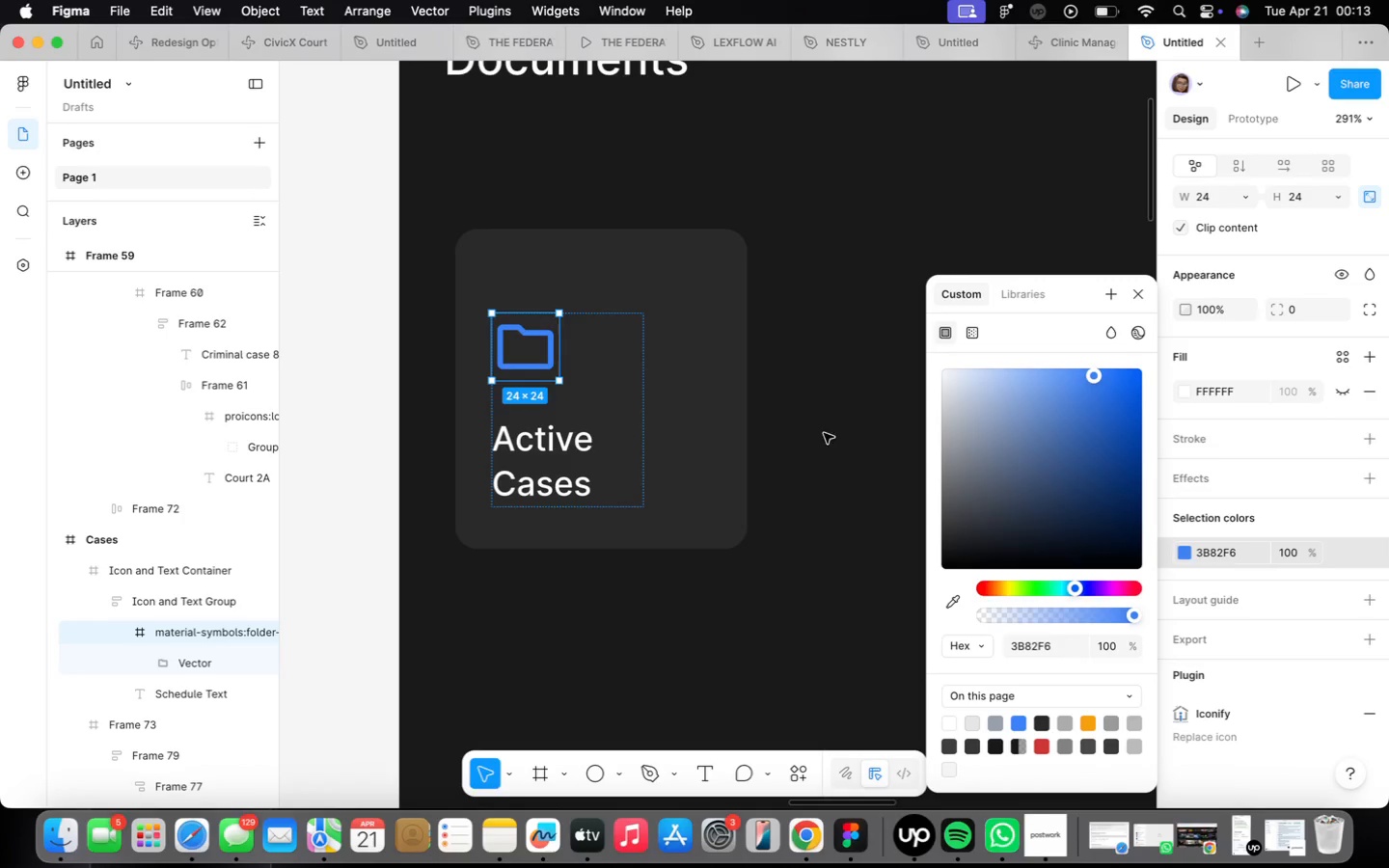 
left_click([905, 403])
 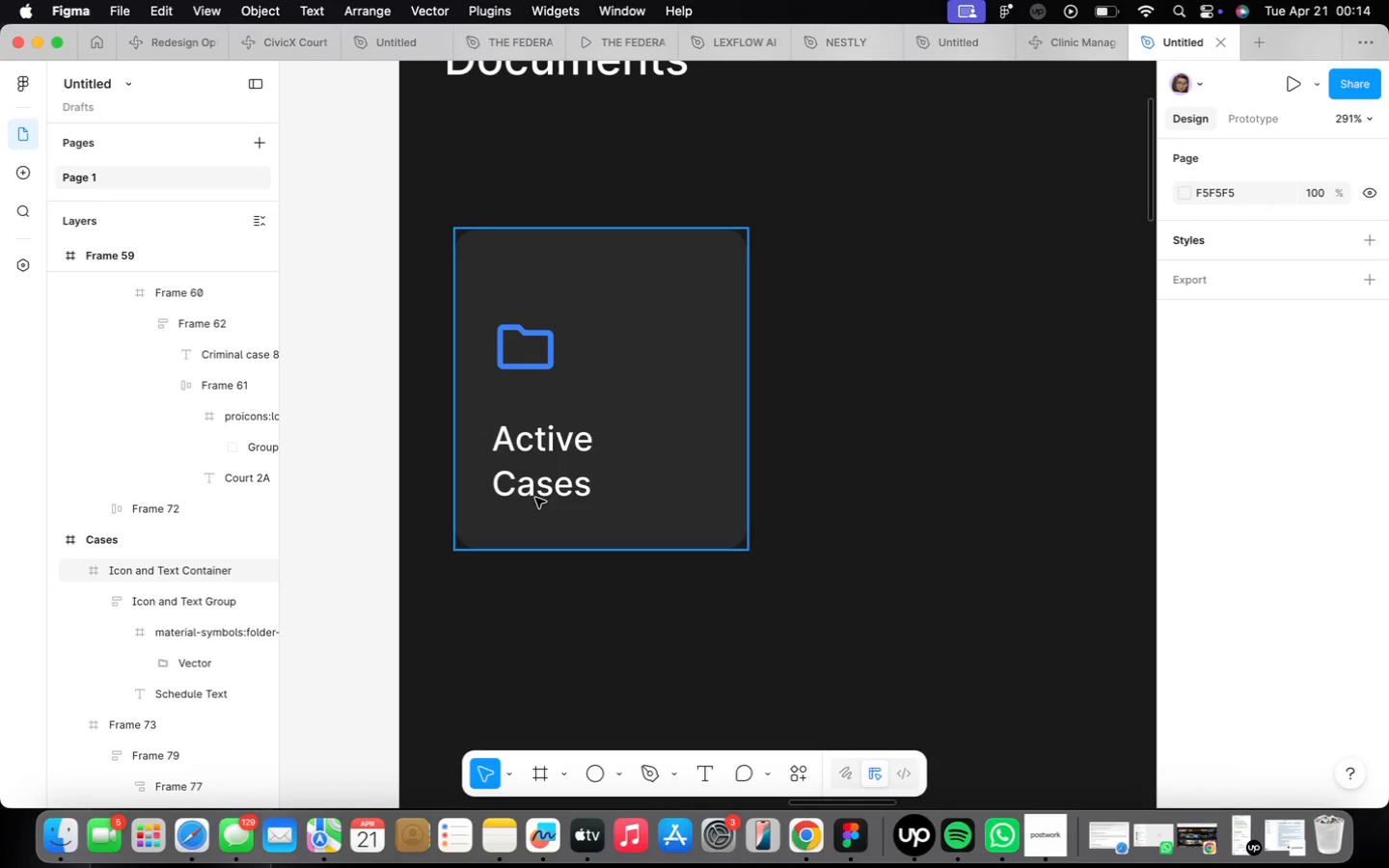 
double_click([553, 476])
 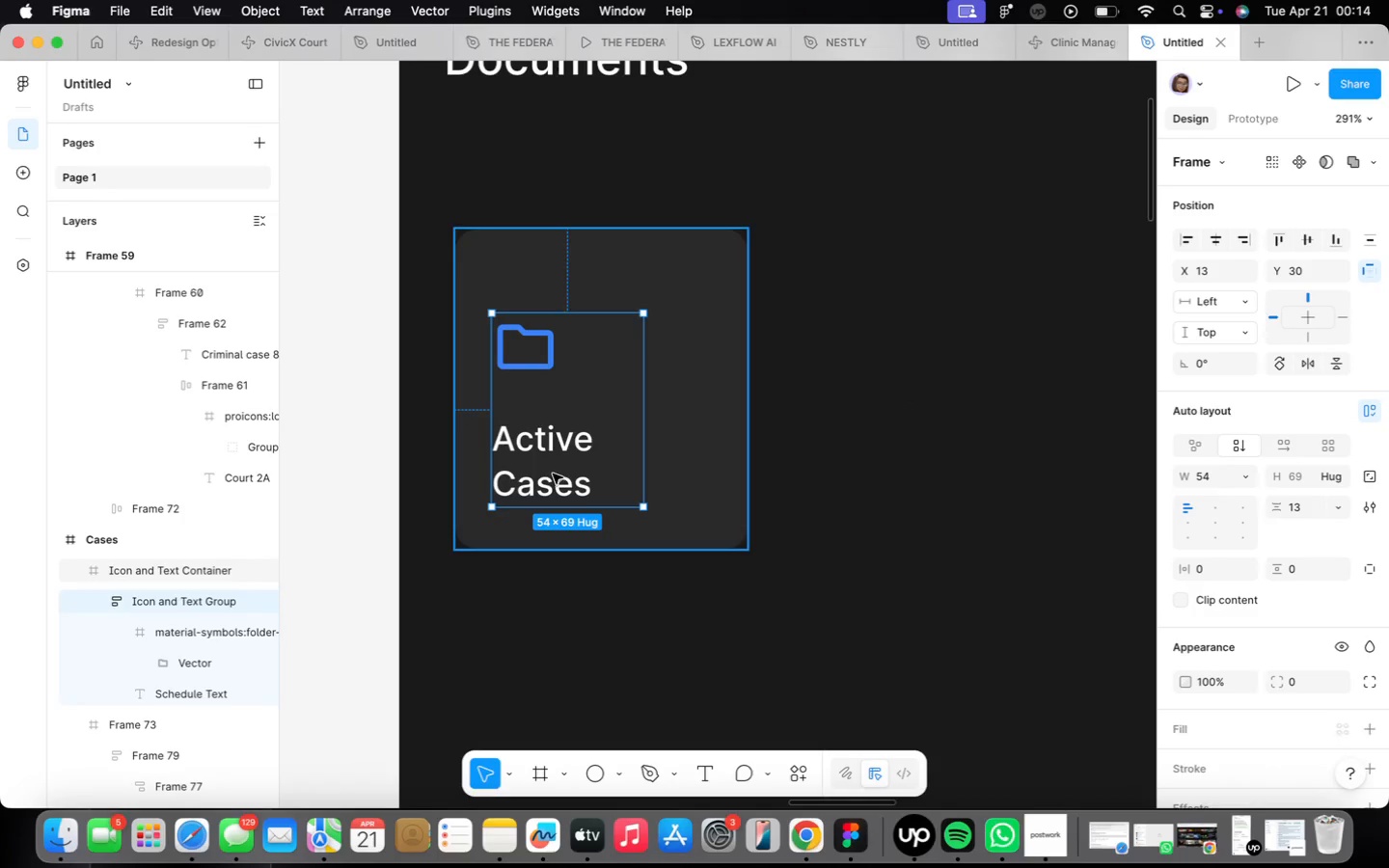 
triple_click([554, 474])
 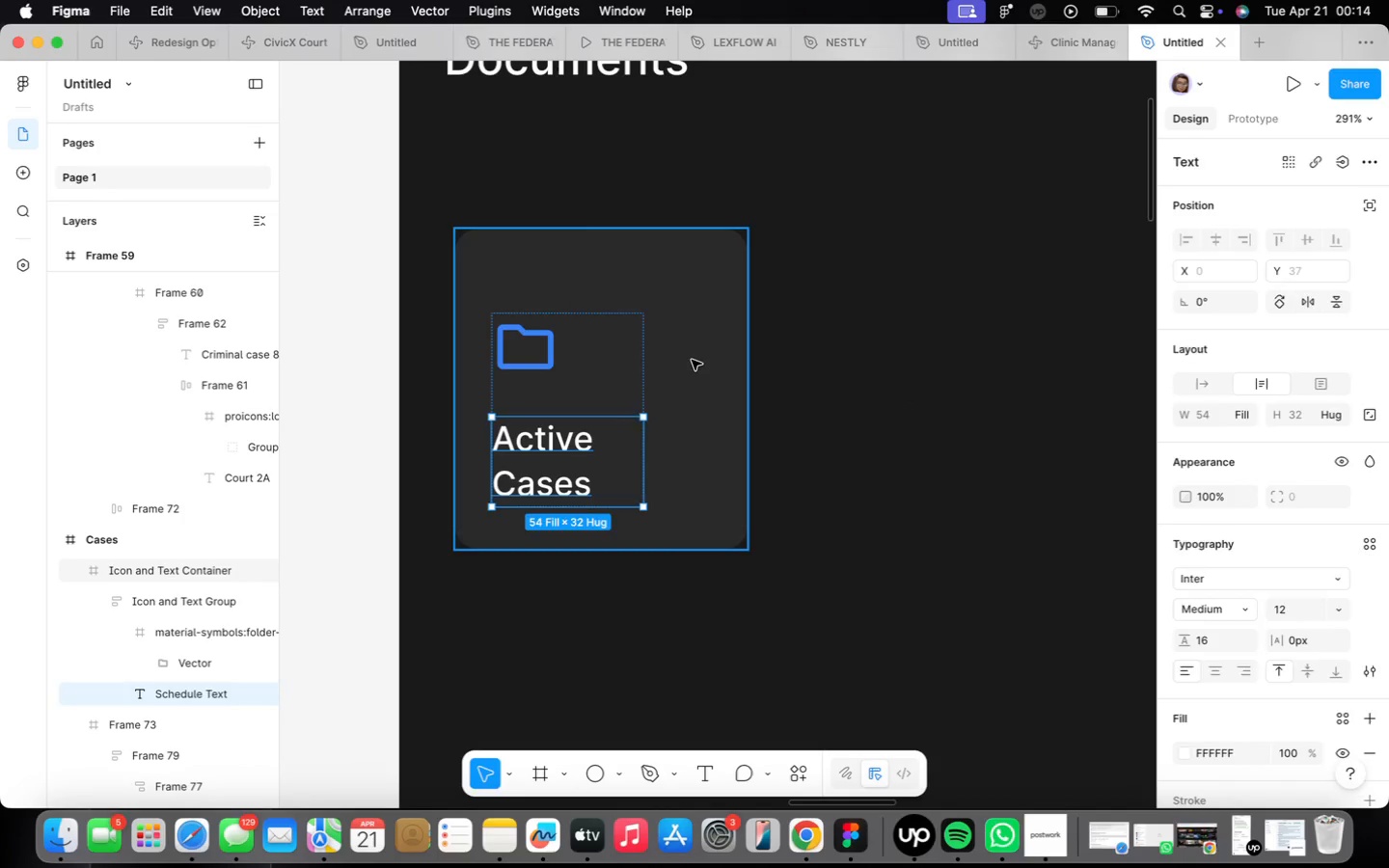 
double_click([526, 437])
 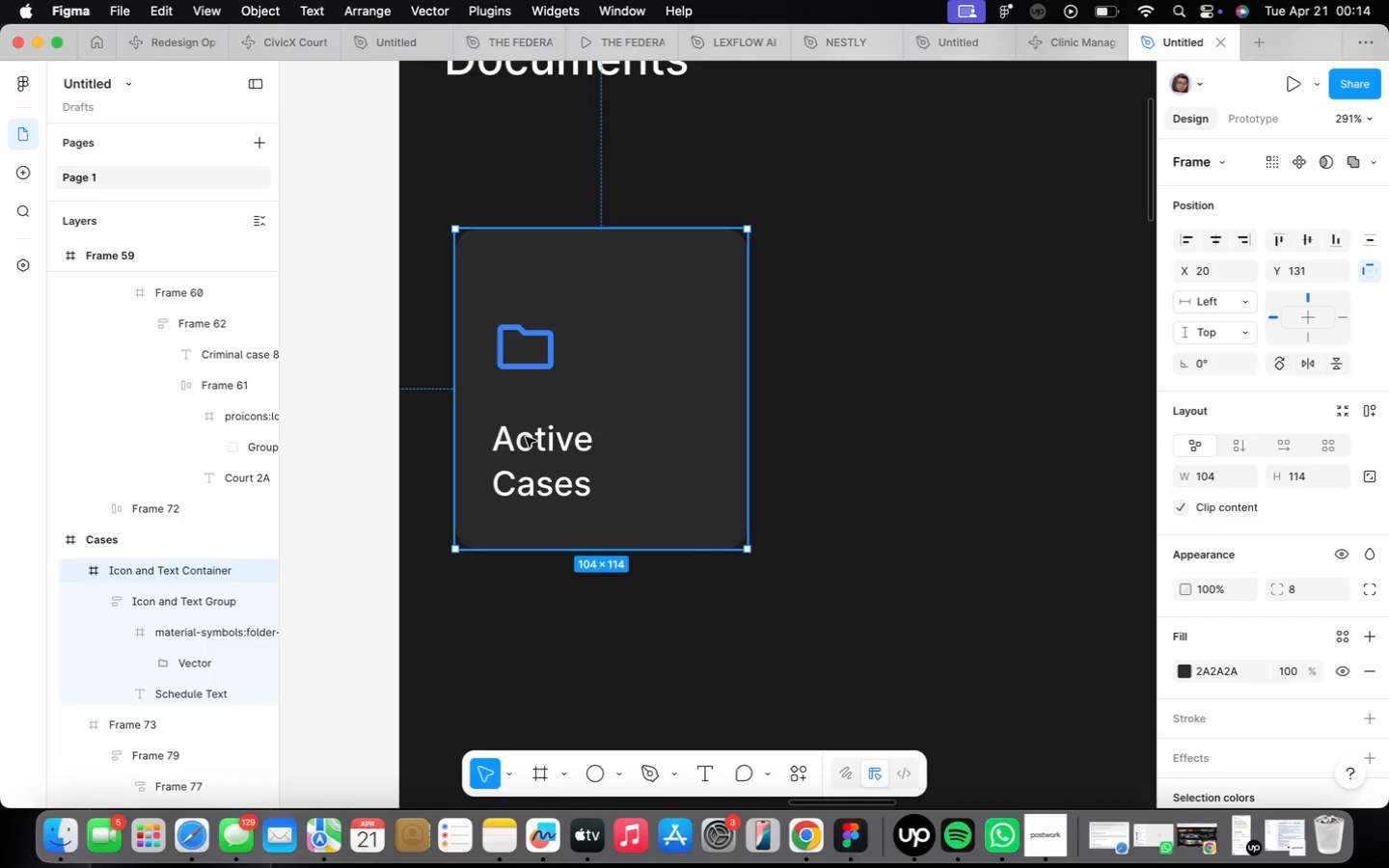 
triple_click([526, 437])
 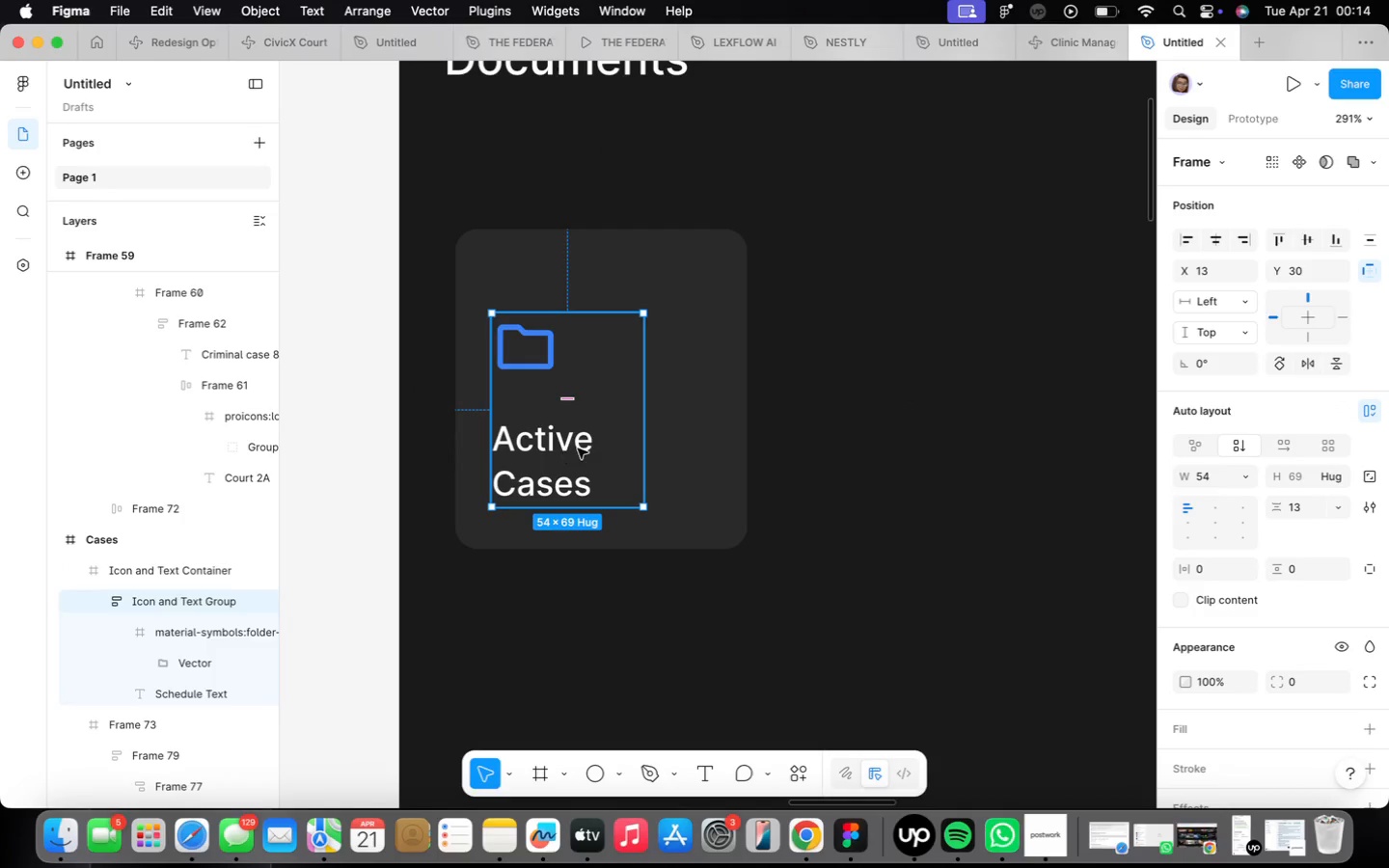 
left_click_drag(start_coordinate=[581, 447], to_coordinate=[576, 415])
 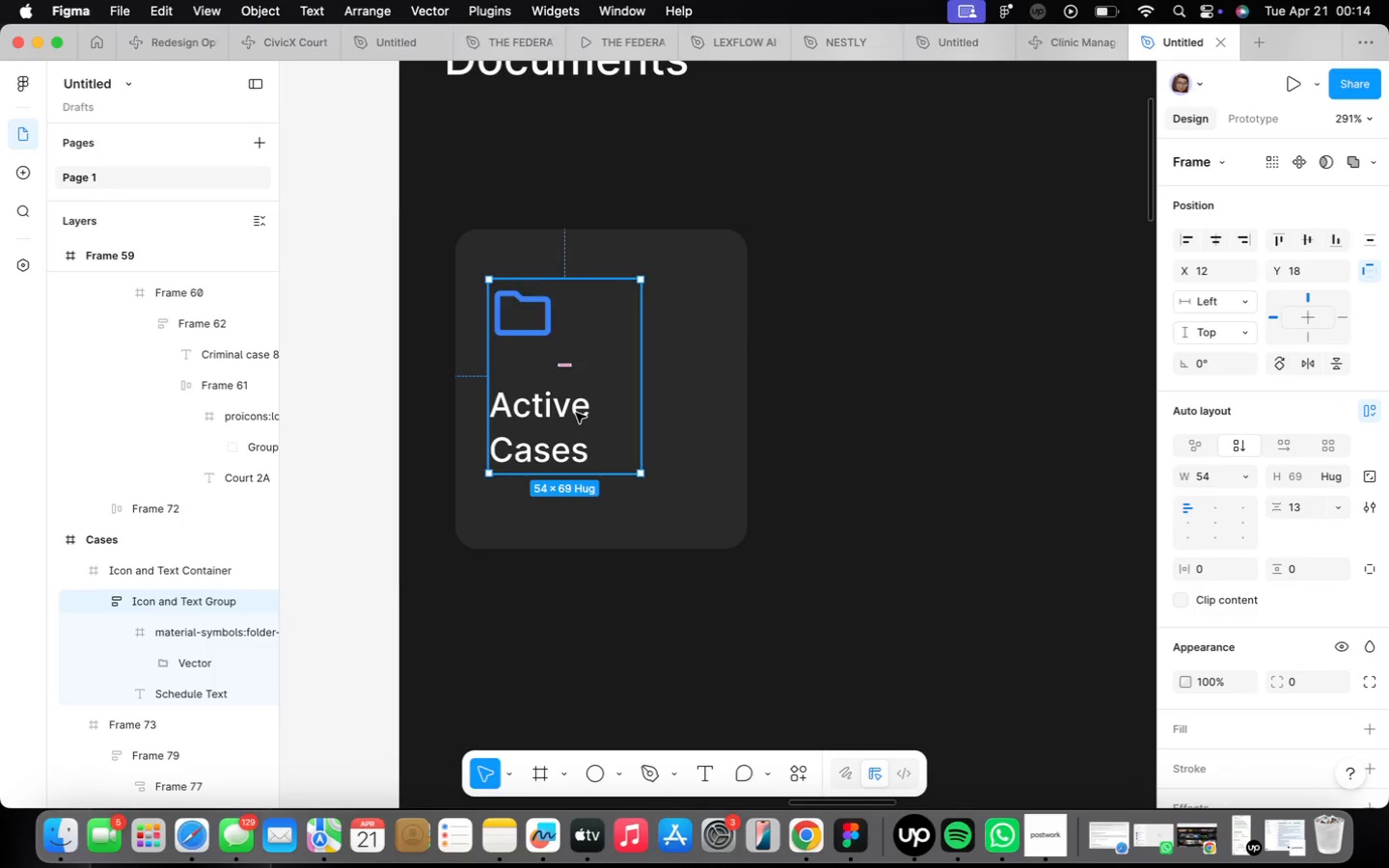 
left_click_drag(start_coordinate=[576, 413], to_coordinate=[565, 395])
 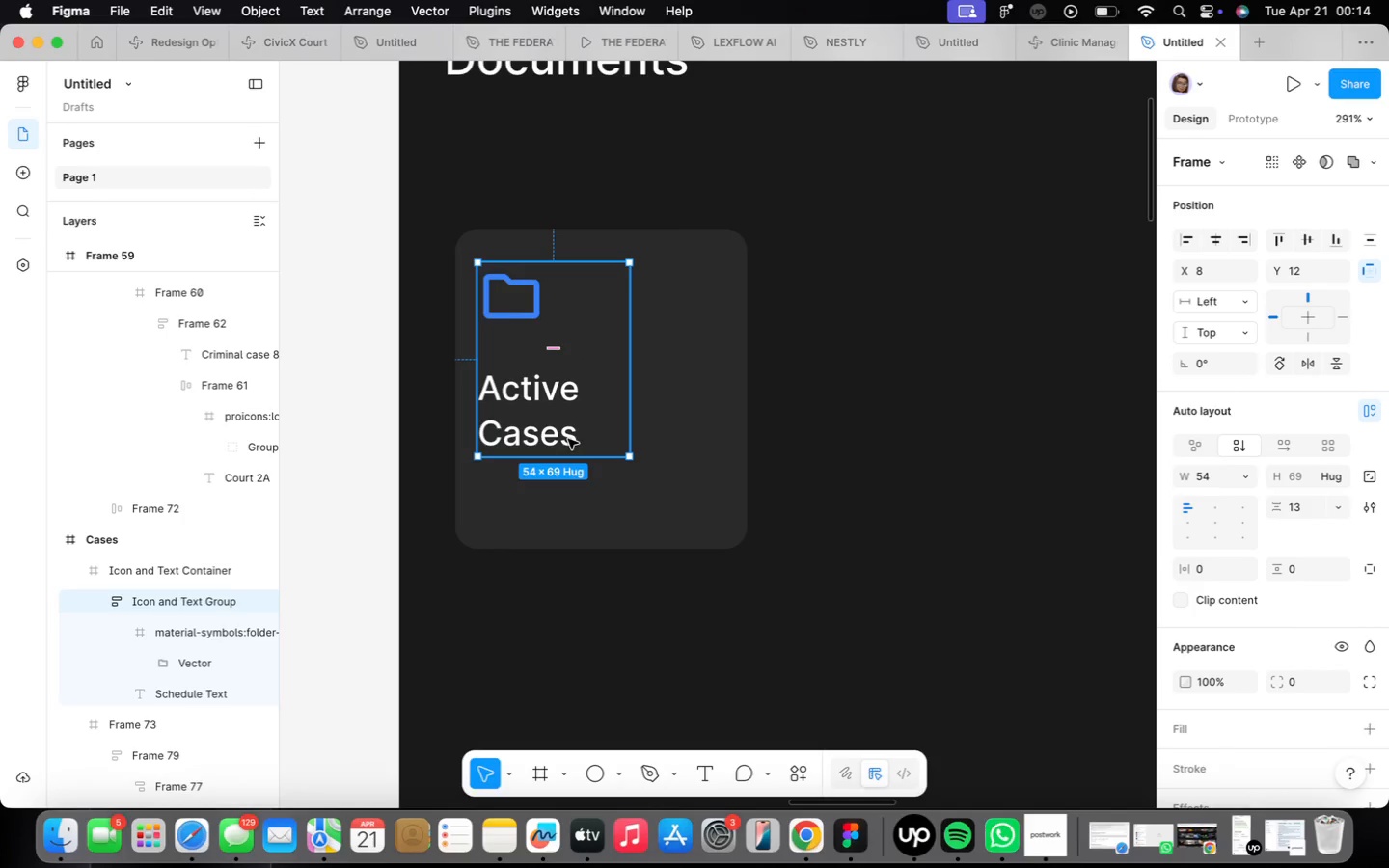 
scroll: coordinate [570, 443], scroll_direction: down, amount: 16.0
 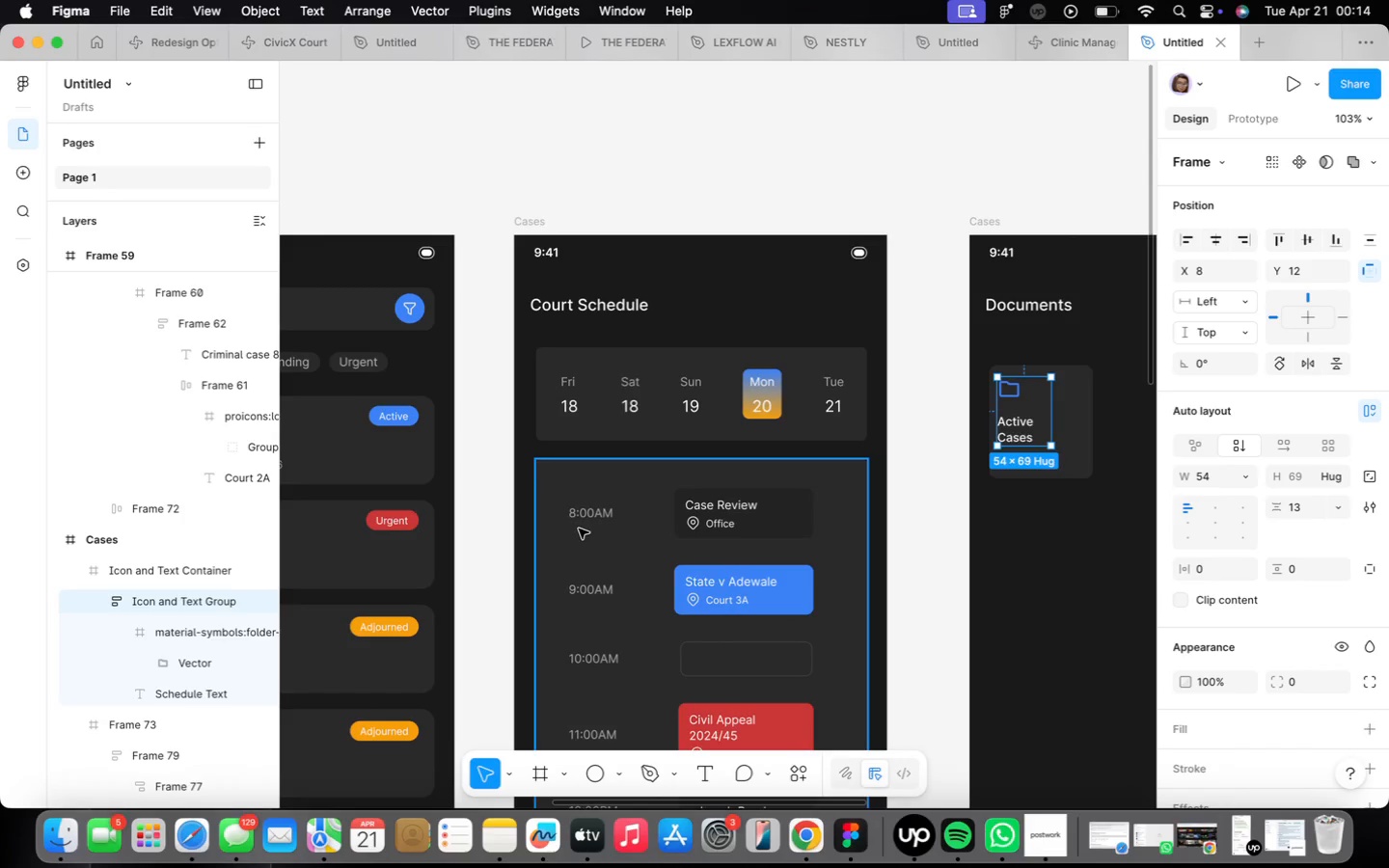 
double_click([577, 520])
 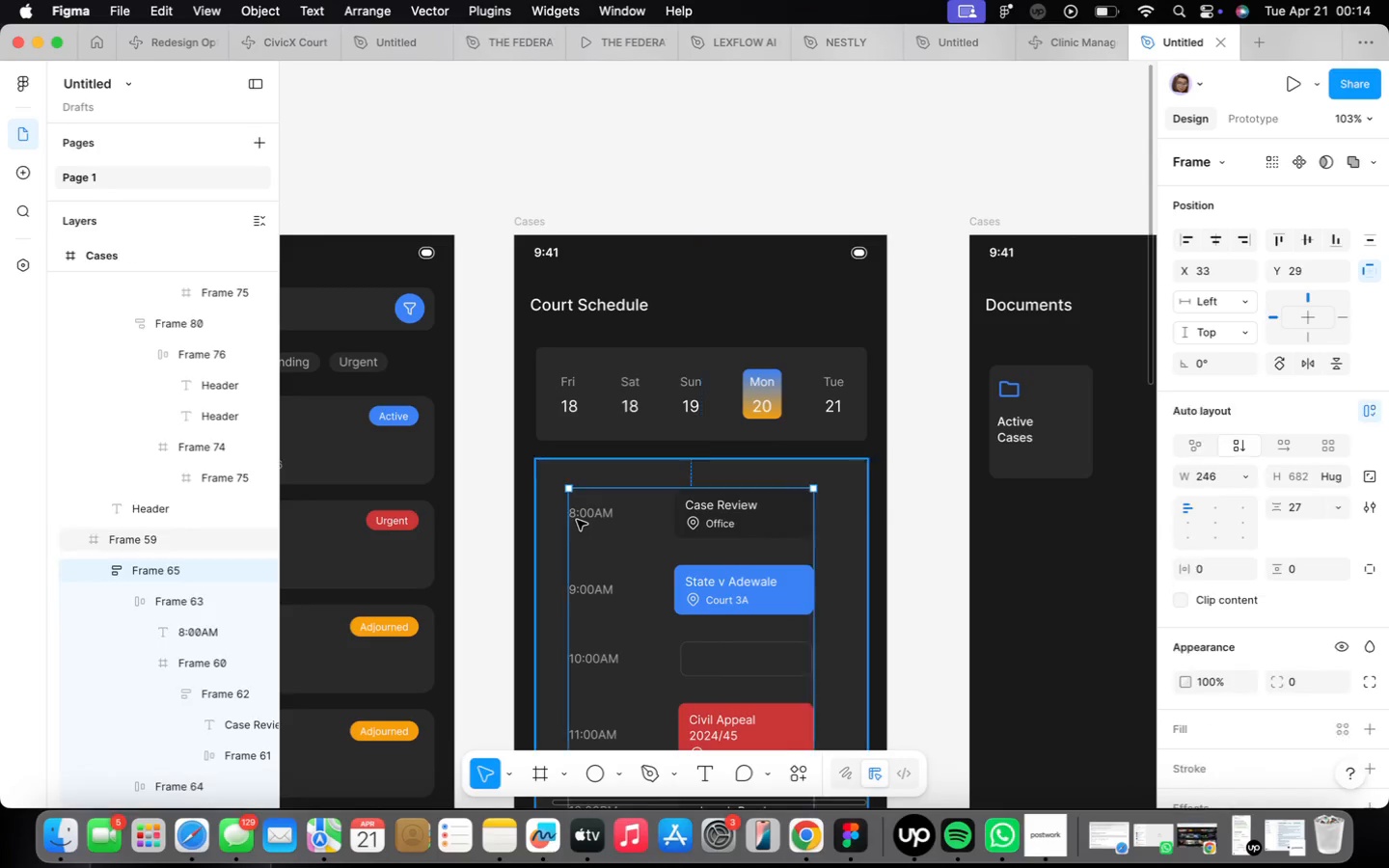 
triple_click([577, 520])
 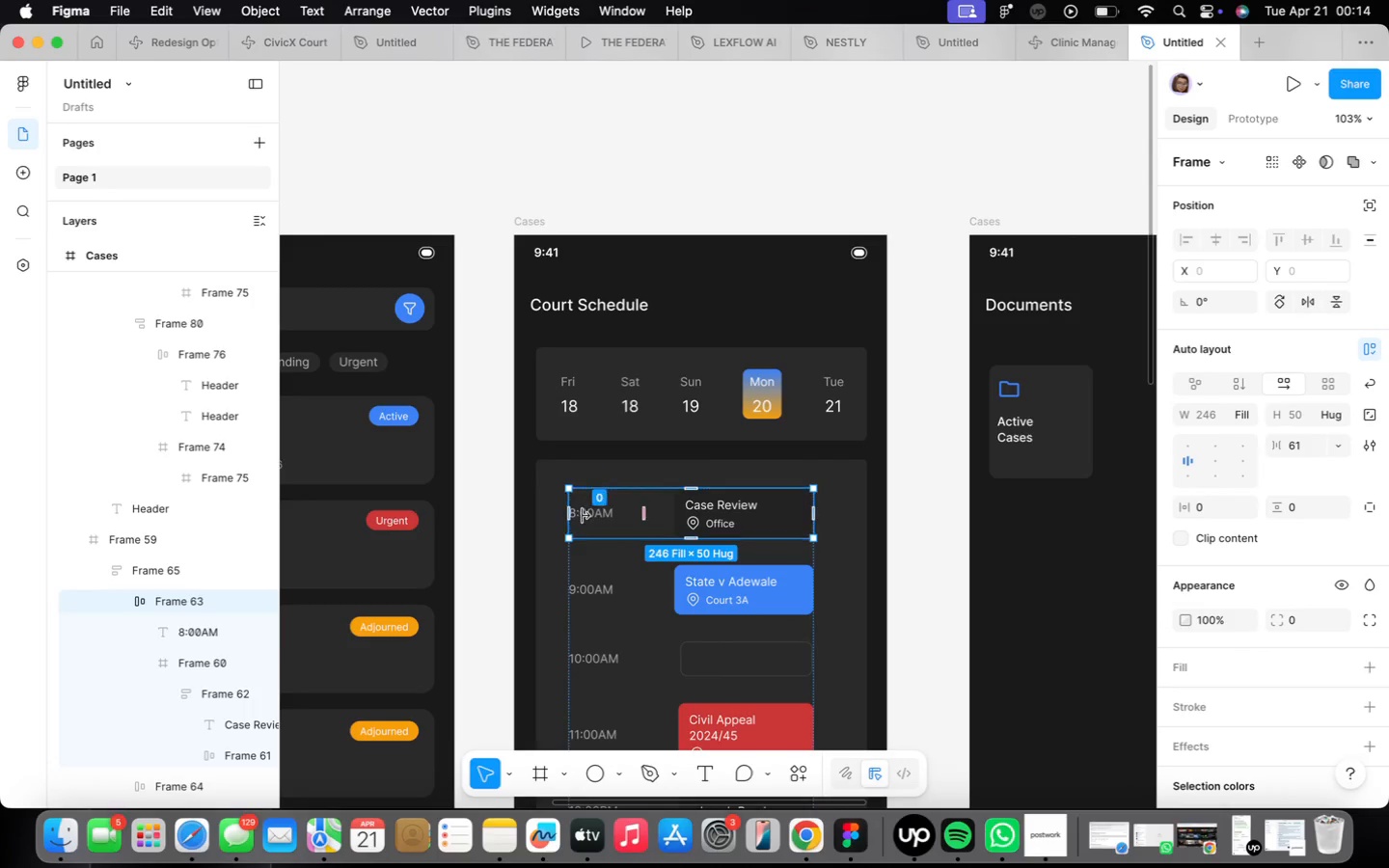 
double_click([583, 516])
 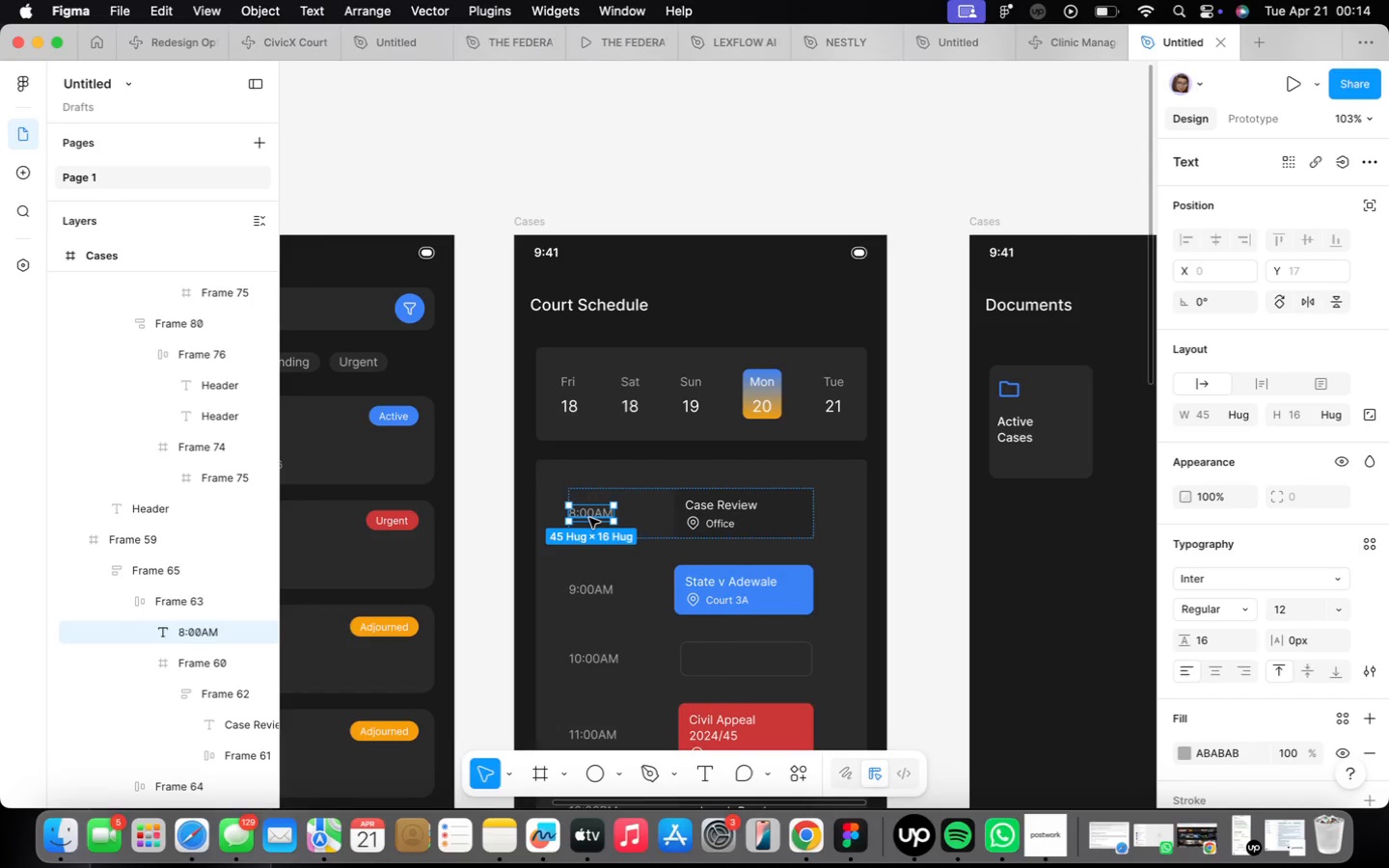 
hold_key(key=OptionLeft, duration=1.06)
left_click_drag(start_coordinate=[589, 518], to_coordinate=[940, 534])
 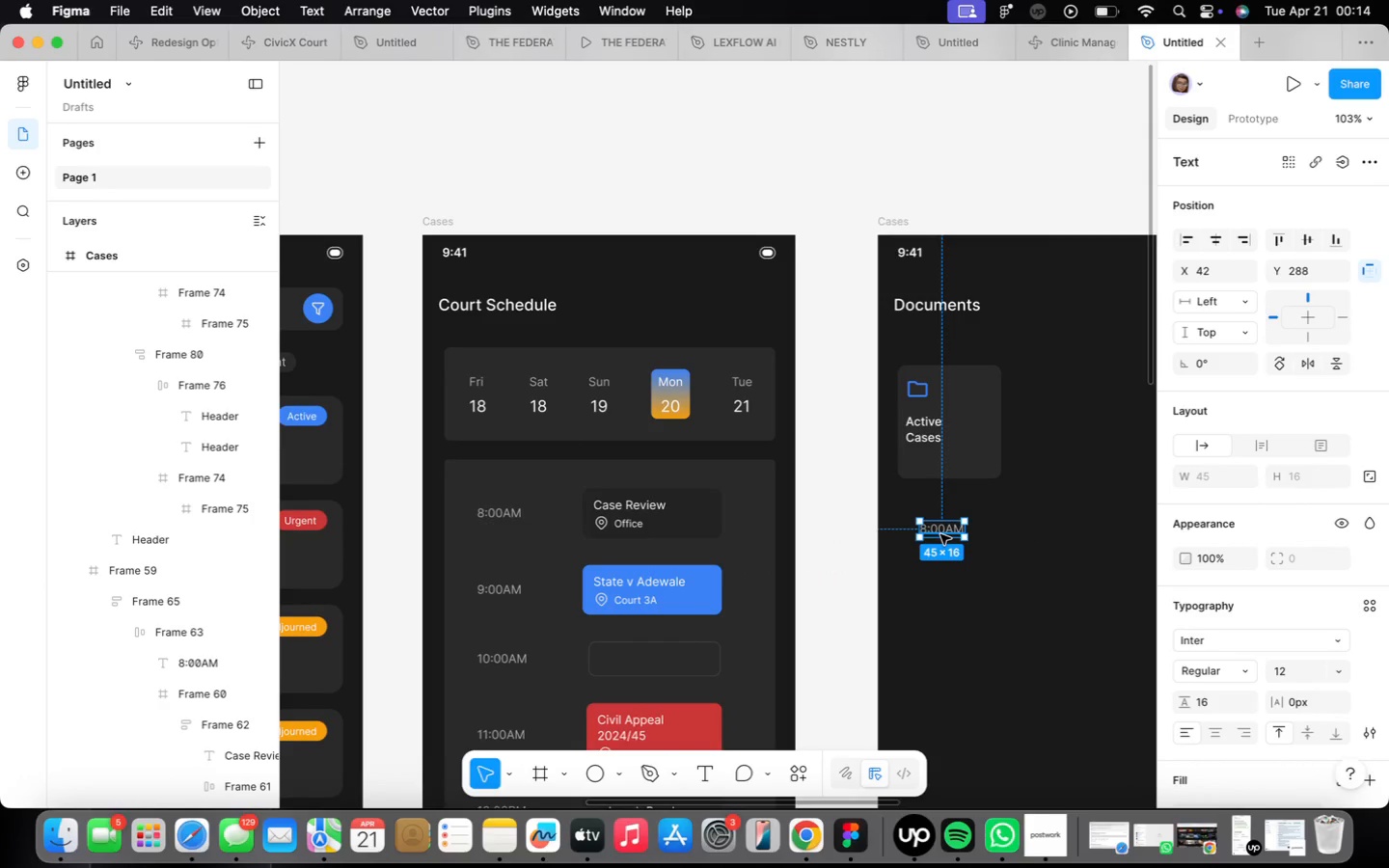 
left_click_drag(start_coordinate=[940, 534], to_coordinate=[931, 443])
 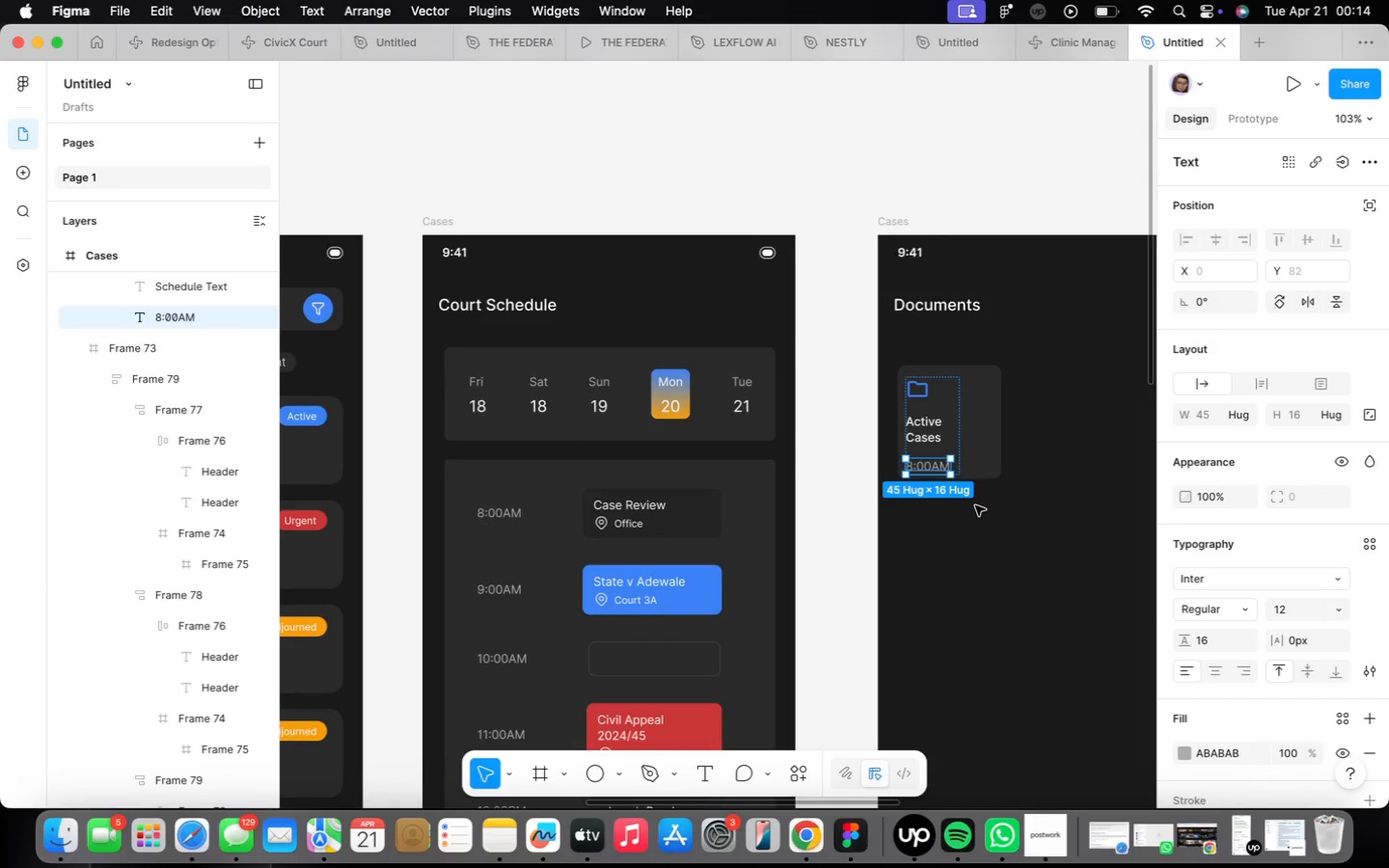 
scroll: coordinate [975, 505], scroll_direction: up, amount: 6.0
 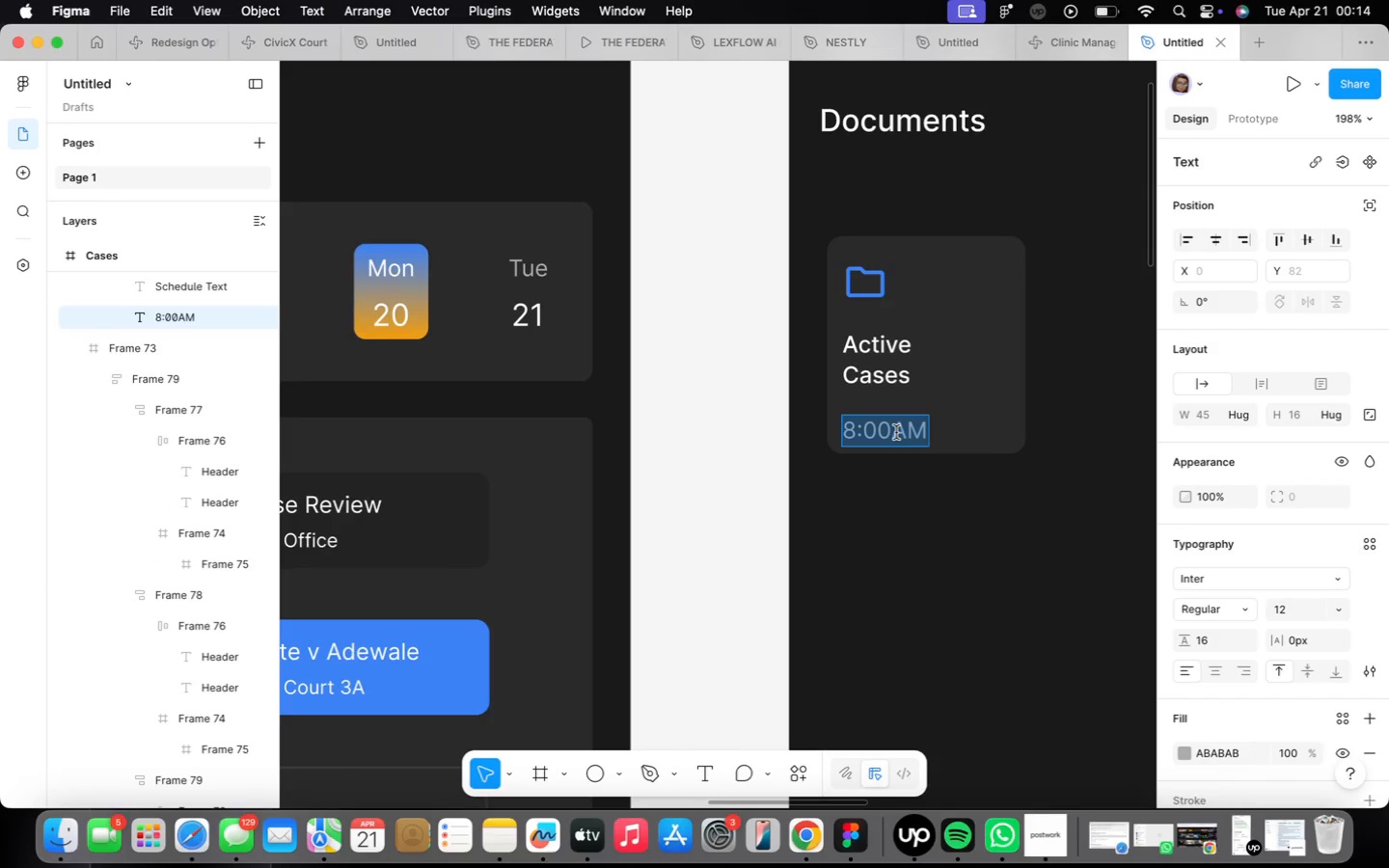 
type(24 files)
 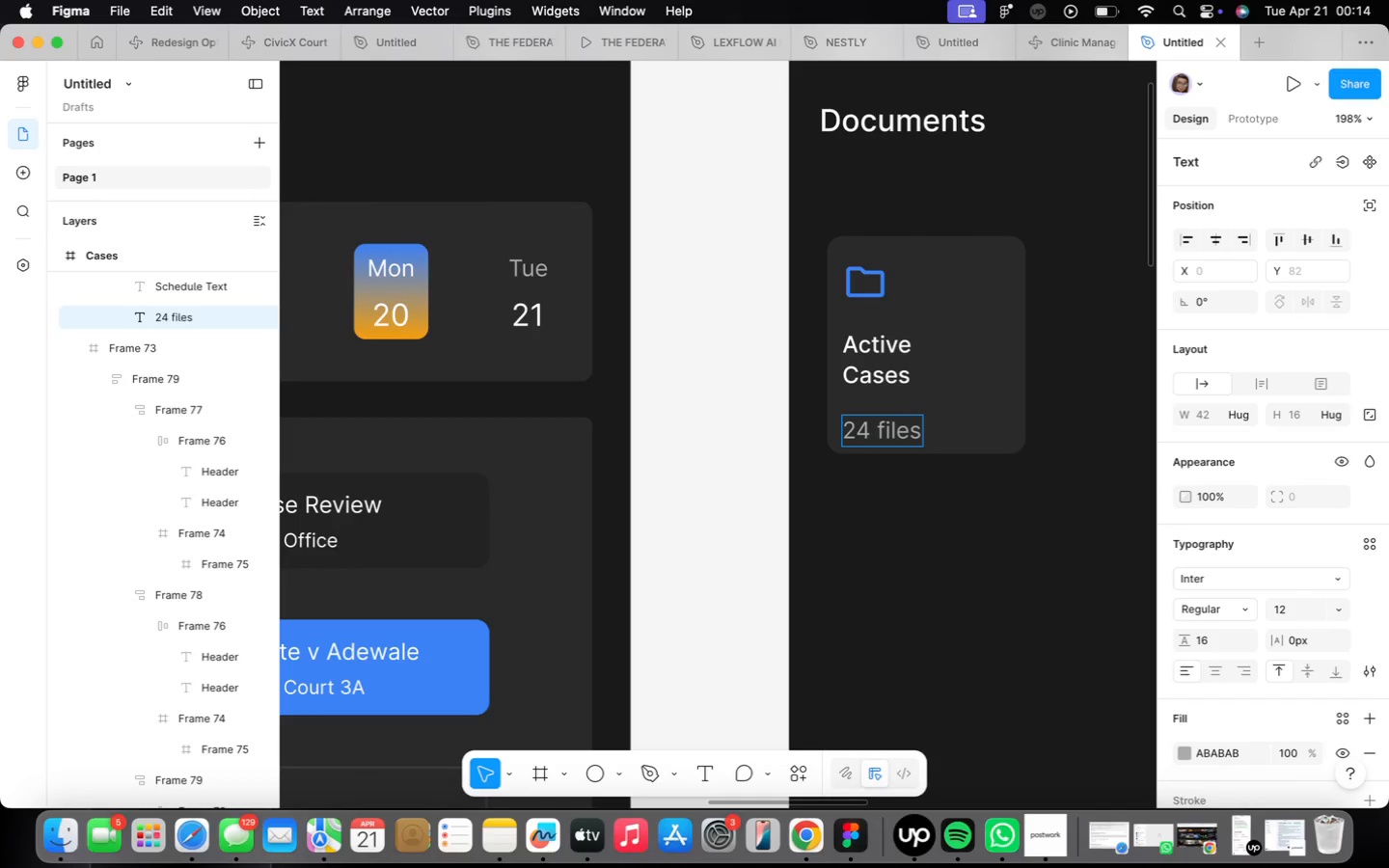 
wait(12.62)
 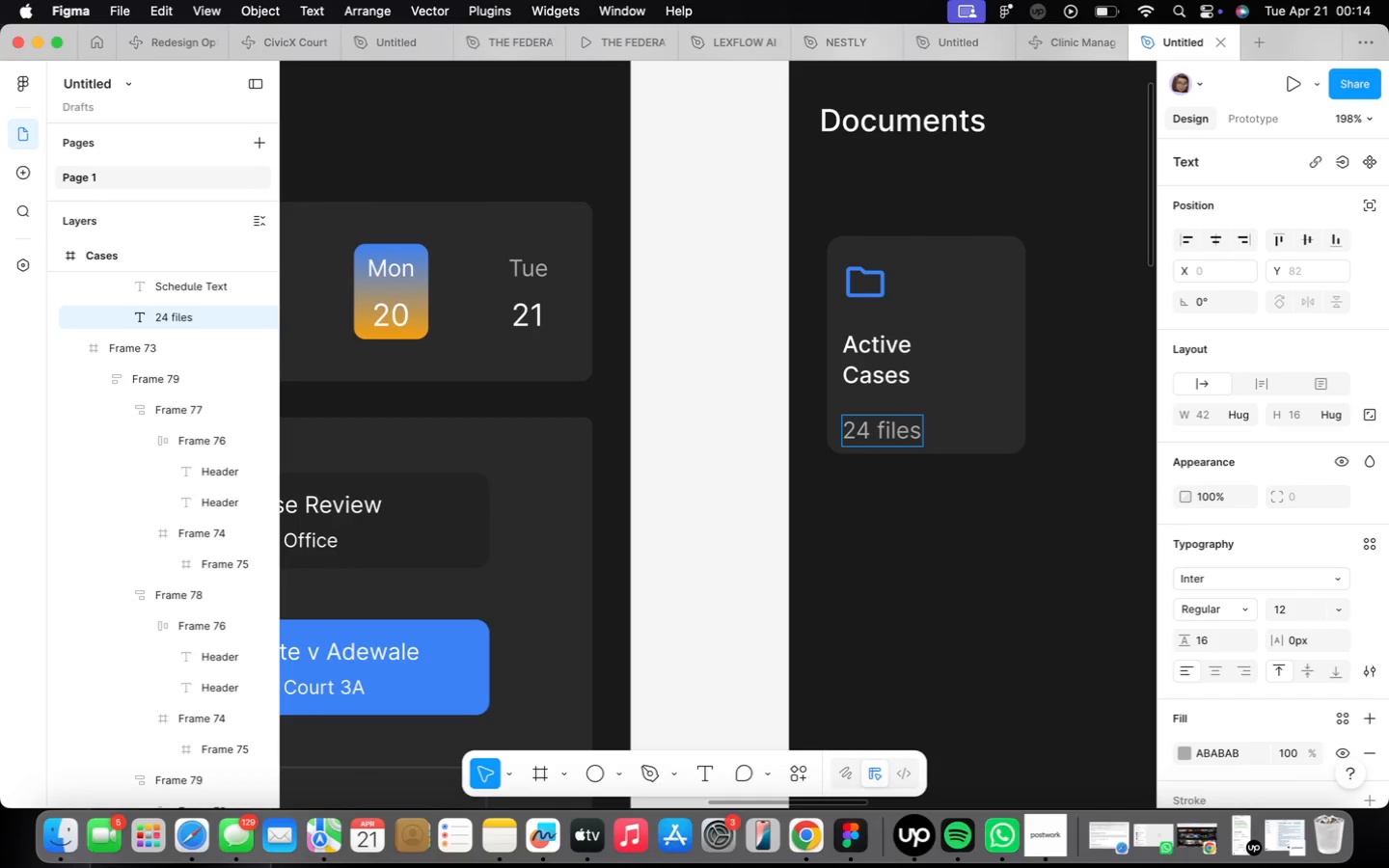 
double_click([861, 542])
 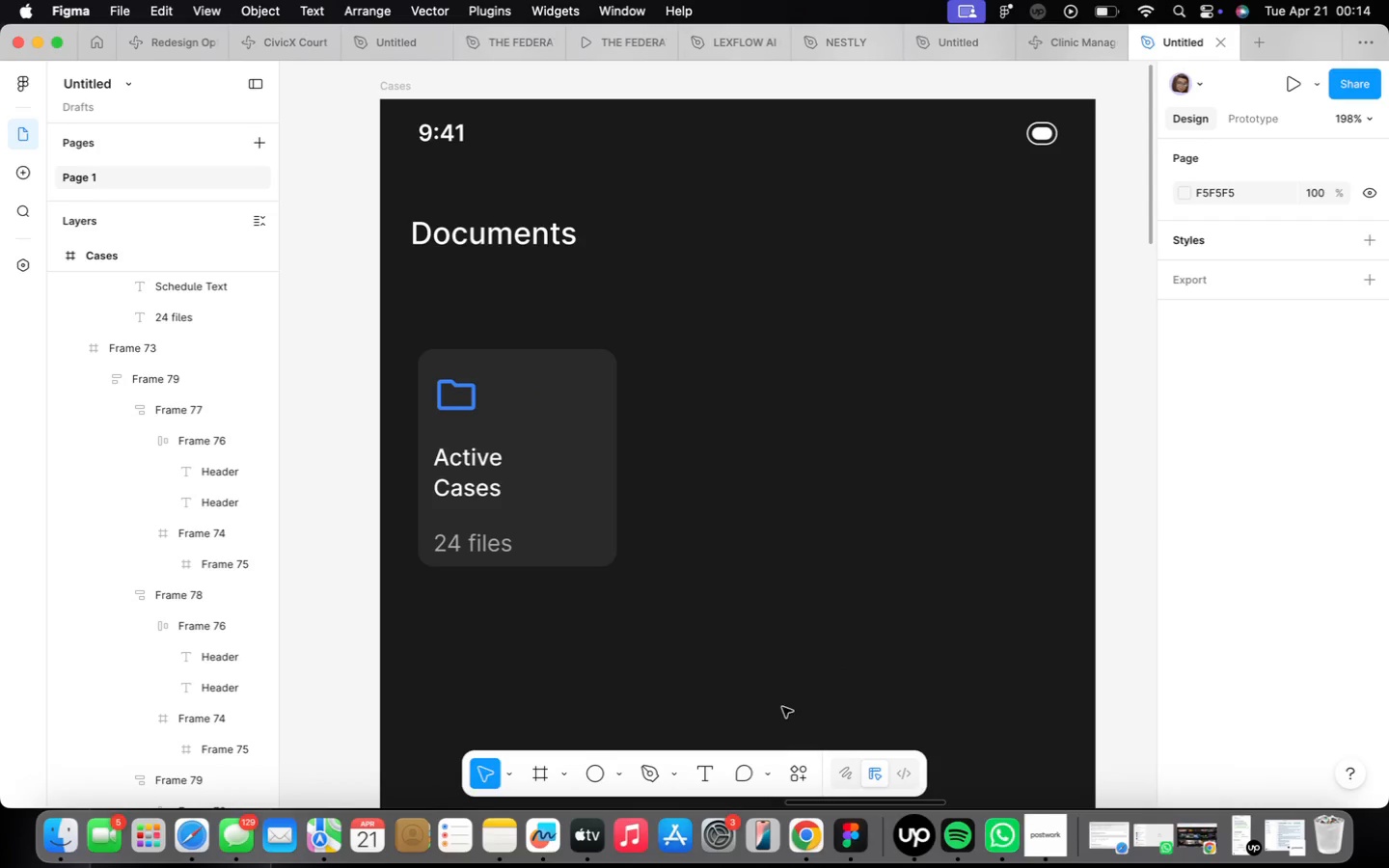 
scroll: coordinate [625, 628], scroll_direction: down, amount: 5.0
 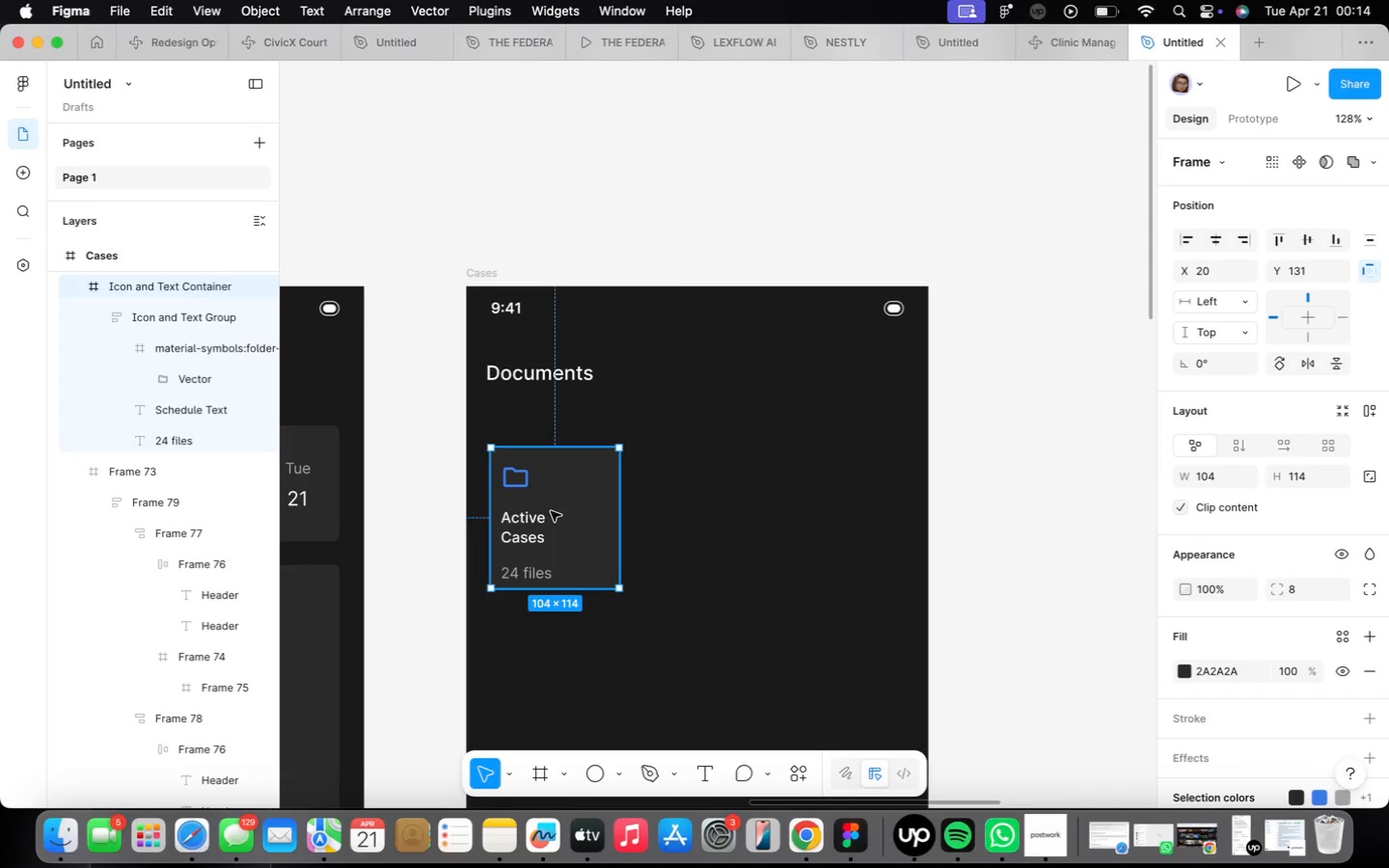 
scroll: coordinate [532, 548], scroll_direction: up, amount: 2.0
 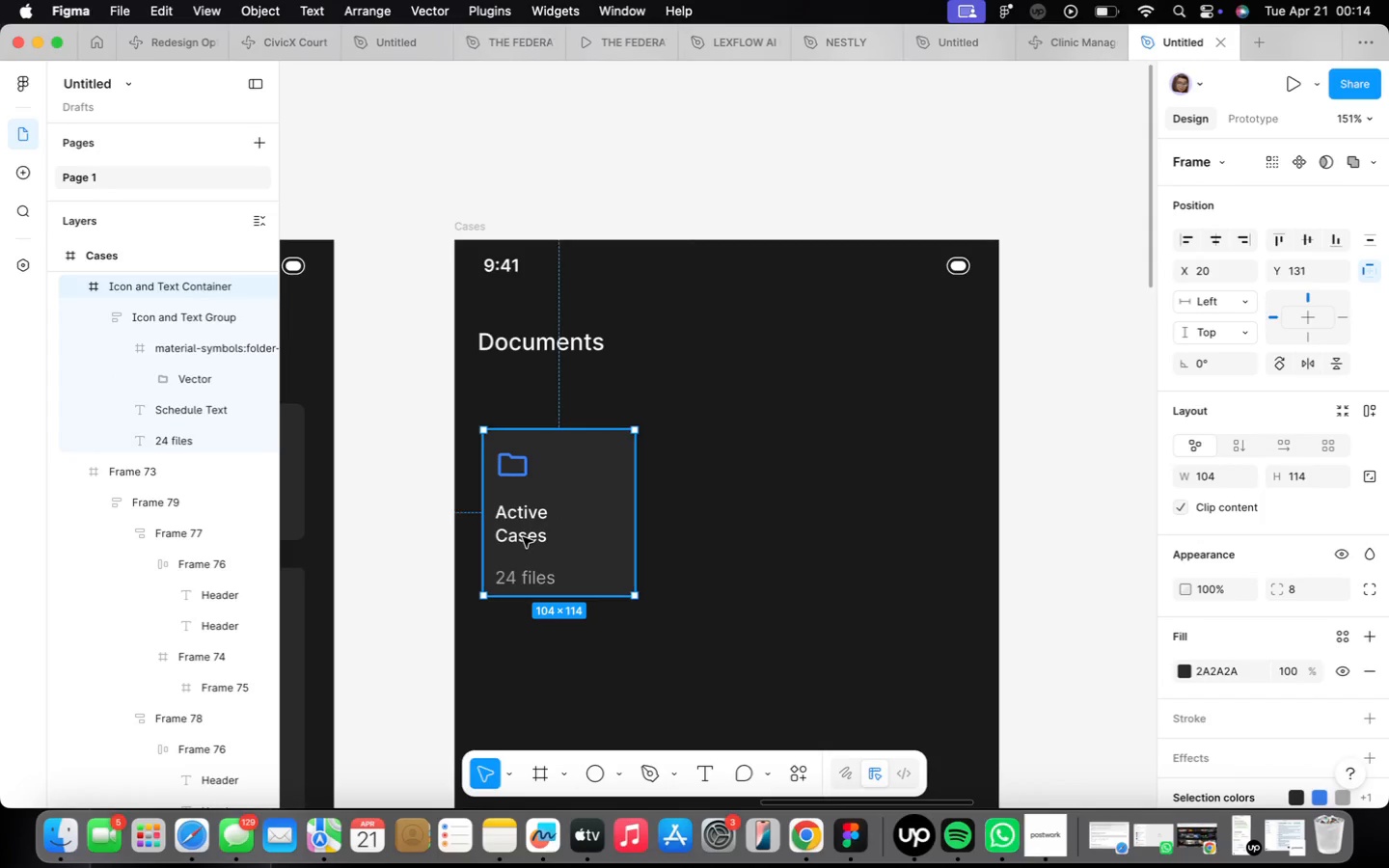 
double_click([523, 537])
 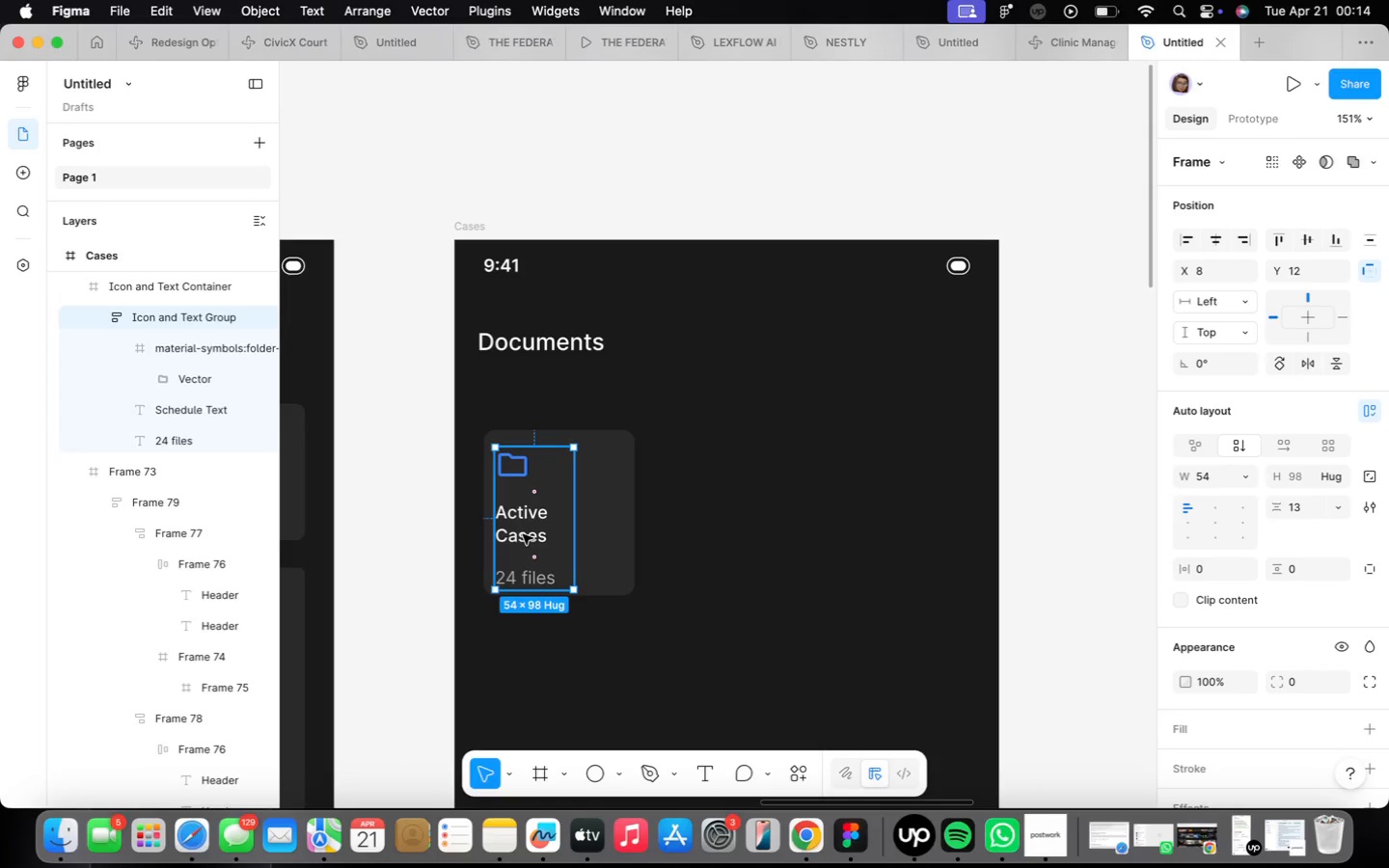 
wait(5.89)
 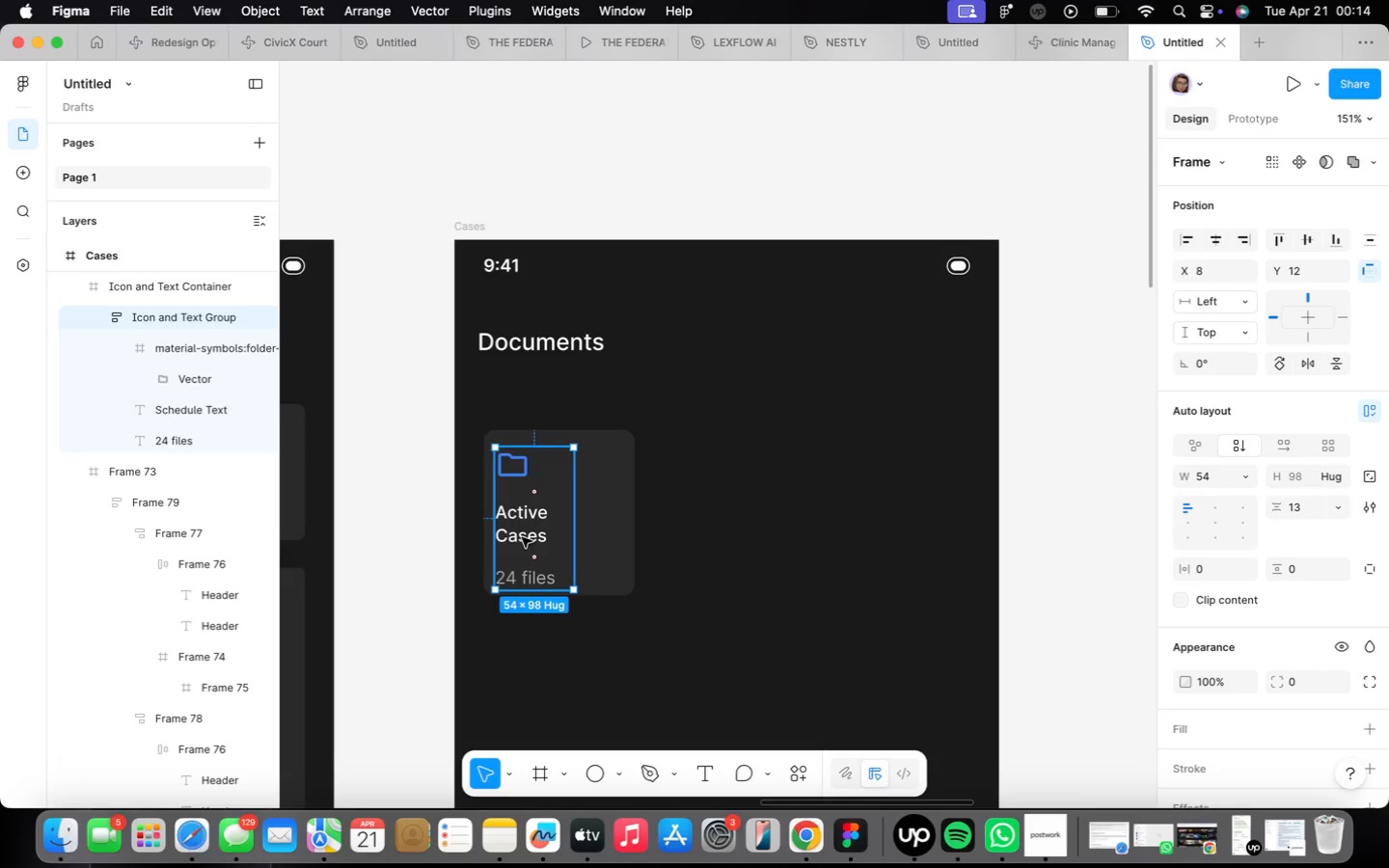 
scroll: coordinate [493, 496], scroll_direction: up, amount: 4.0
 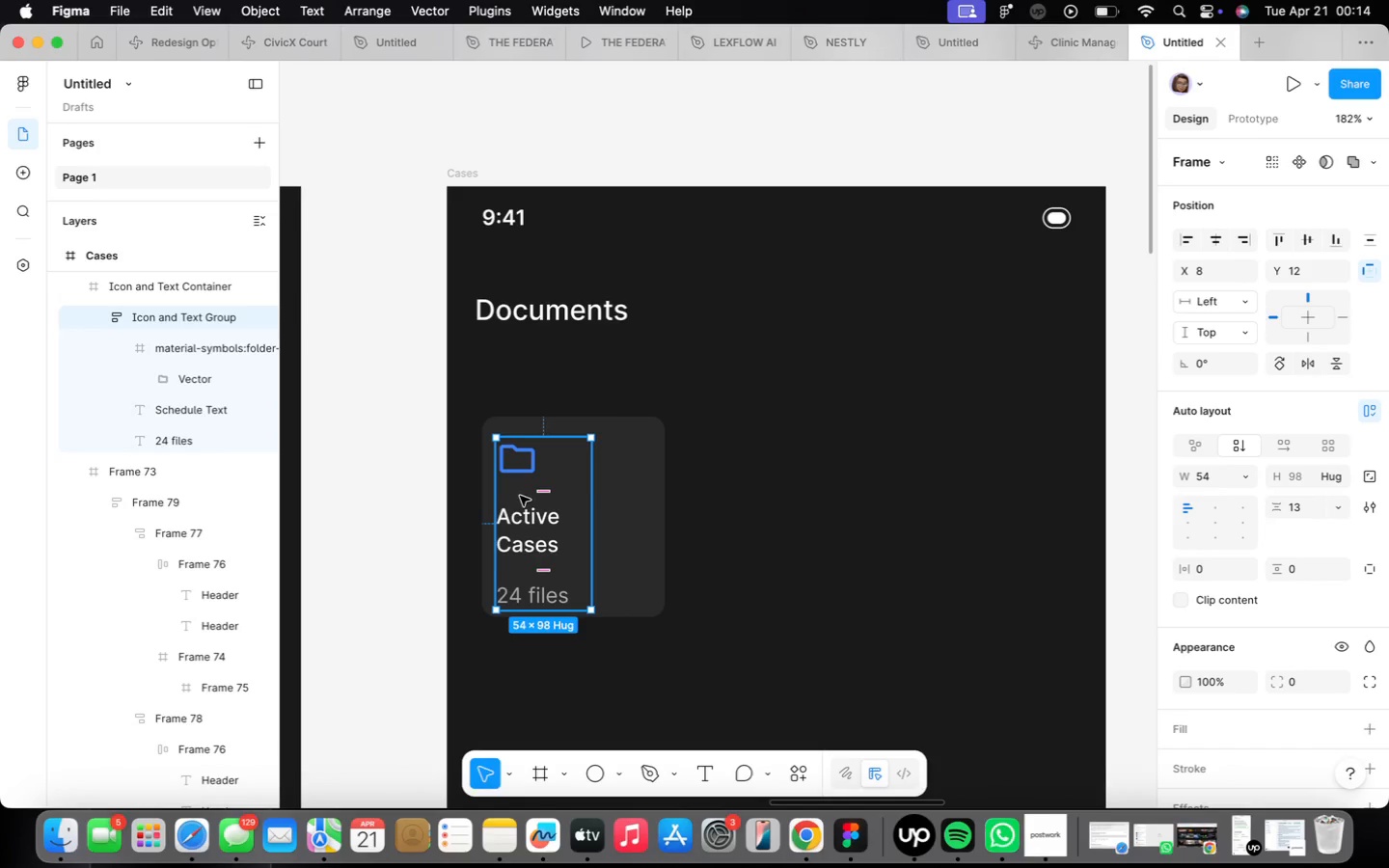 
left_click_drag(start_coordinate=[525, 501], to_coordinate=[531, 499])
 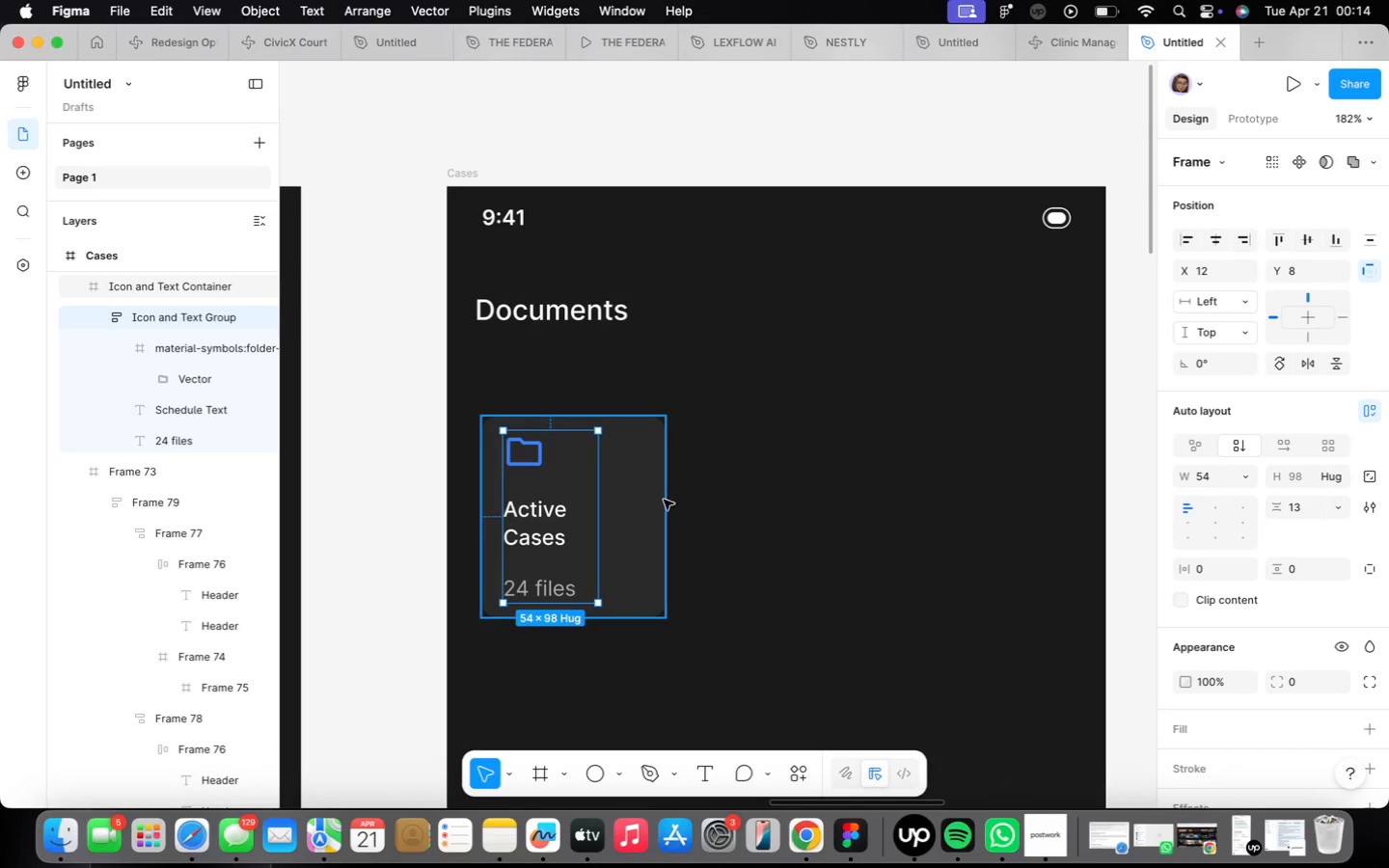 
left_click([674, 514])
 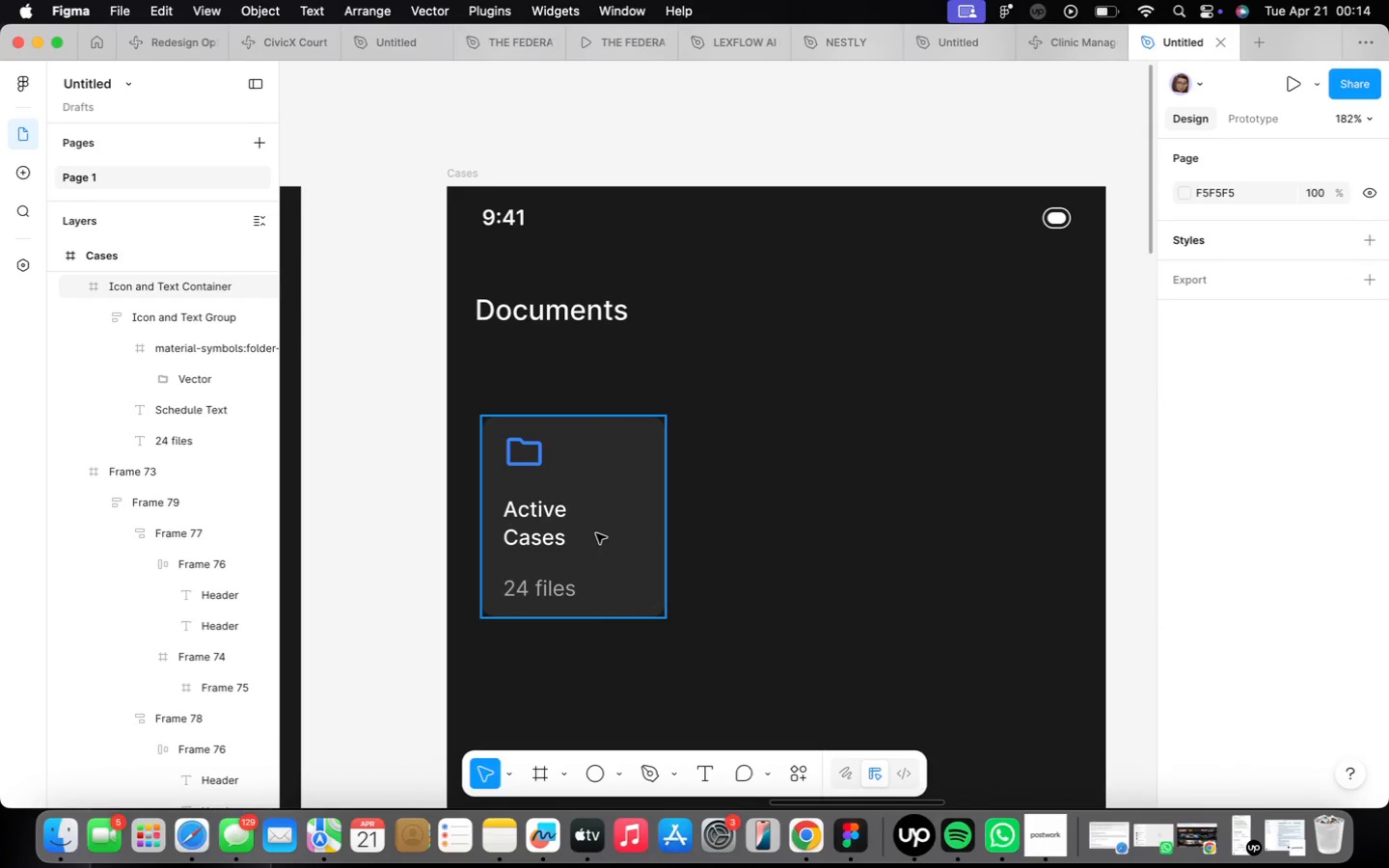 
left_click([596, 533])
 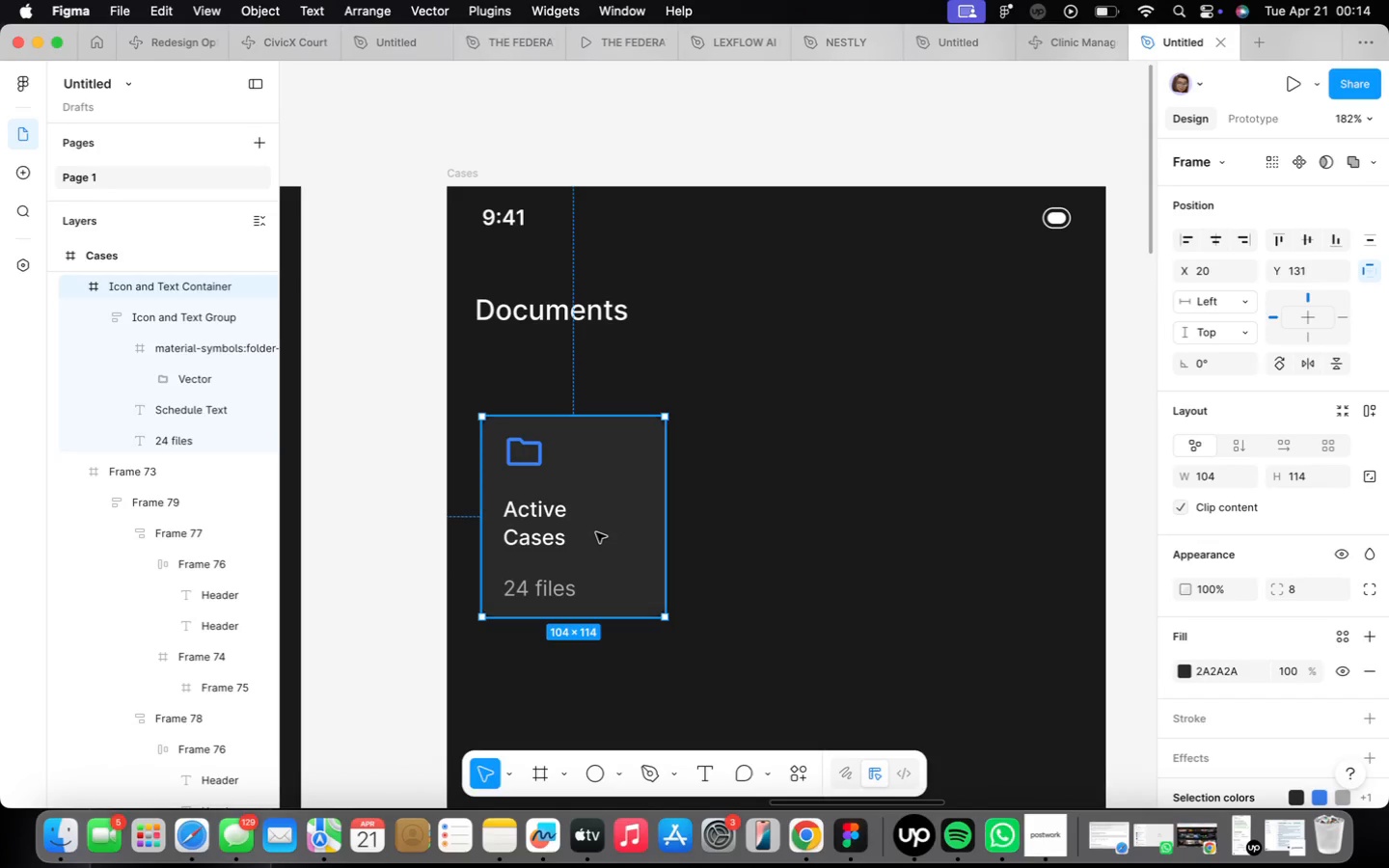 
hold_key(key=OptionLeft, duration=2.13)
left_click_drag(start_coordinate=[598, 529], to_coordinate=[858, 533])
 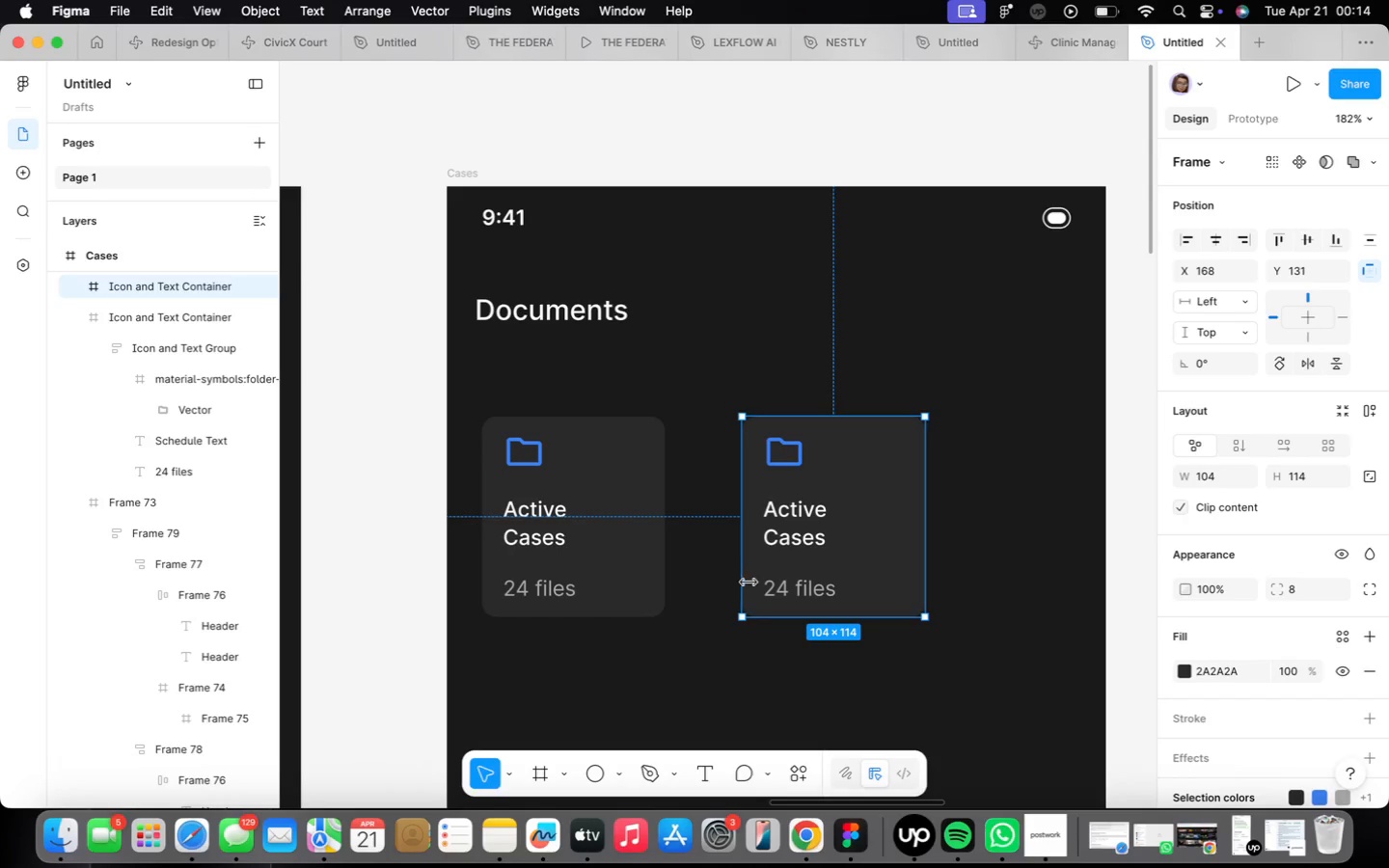 
scroll: coordinate [754, 521], scroll_direction: up, amount: 6.0
 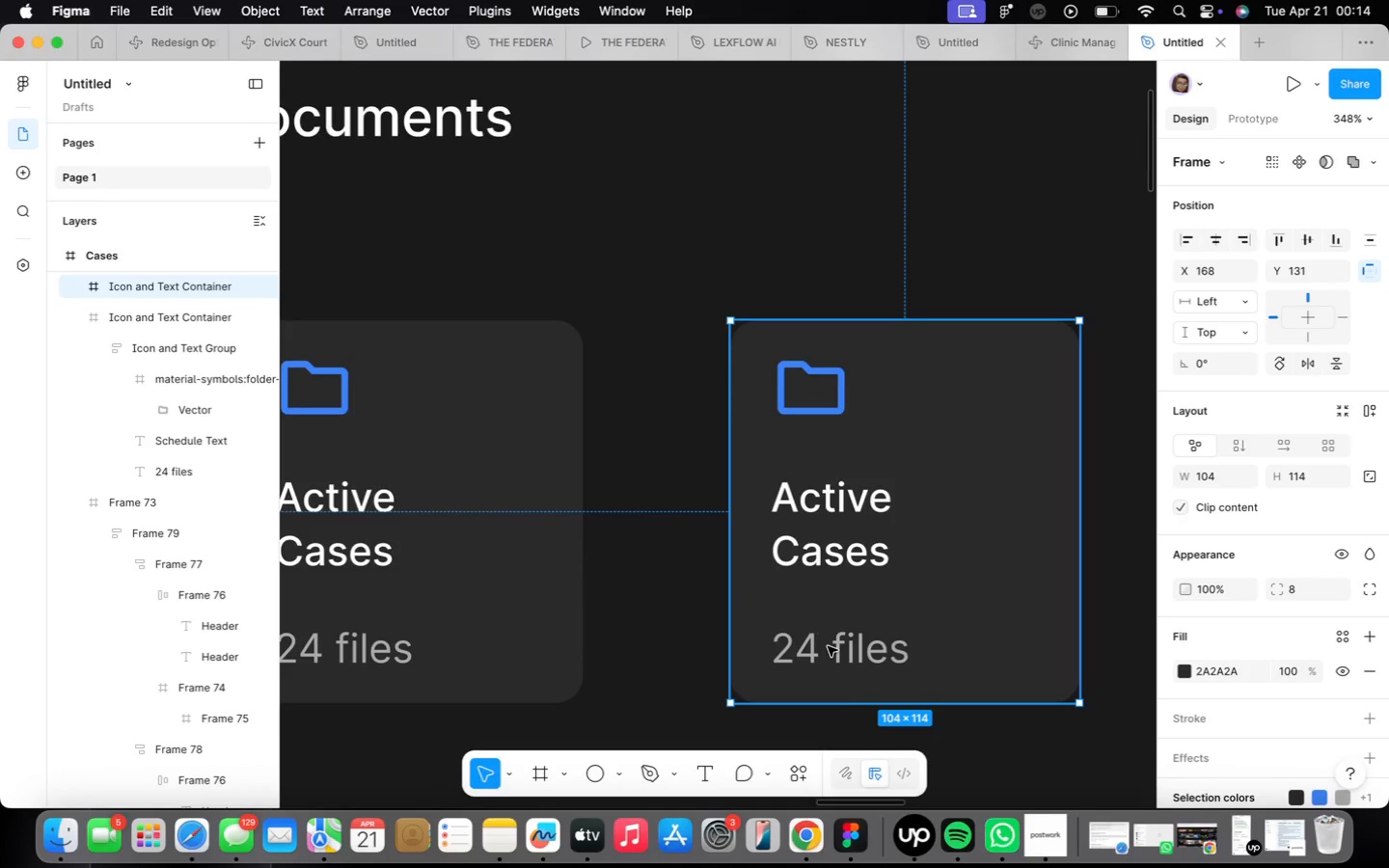 
double_click([836, 665])
 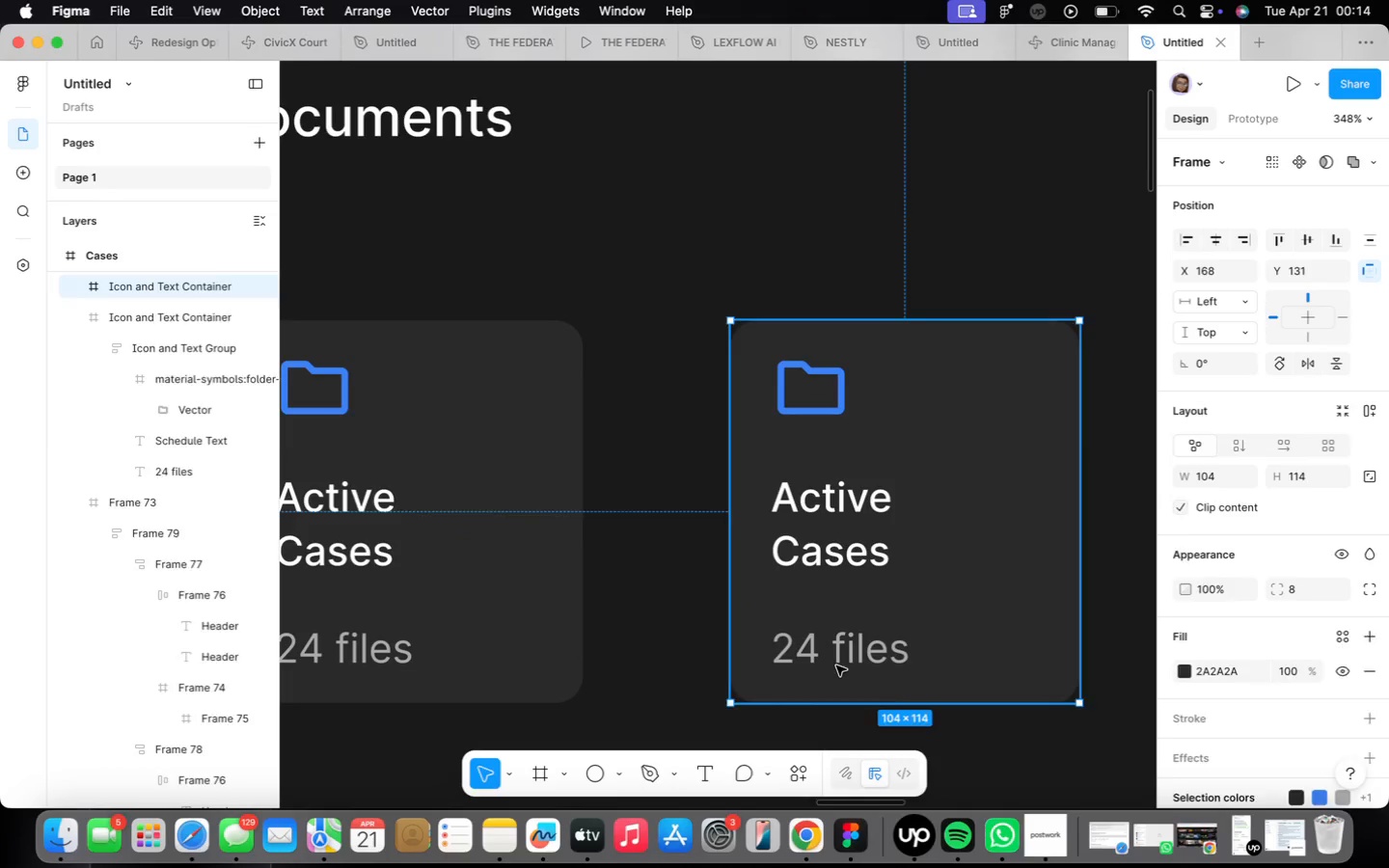 
triple_click([836, 665])
 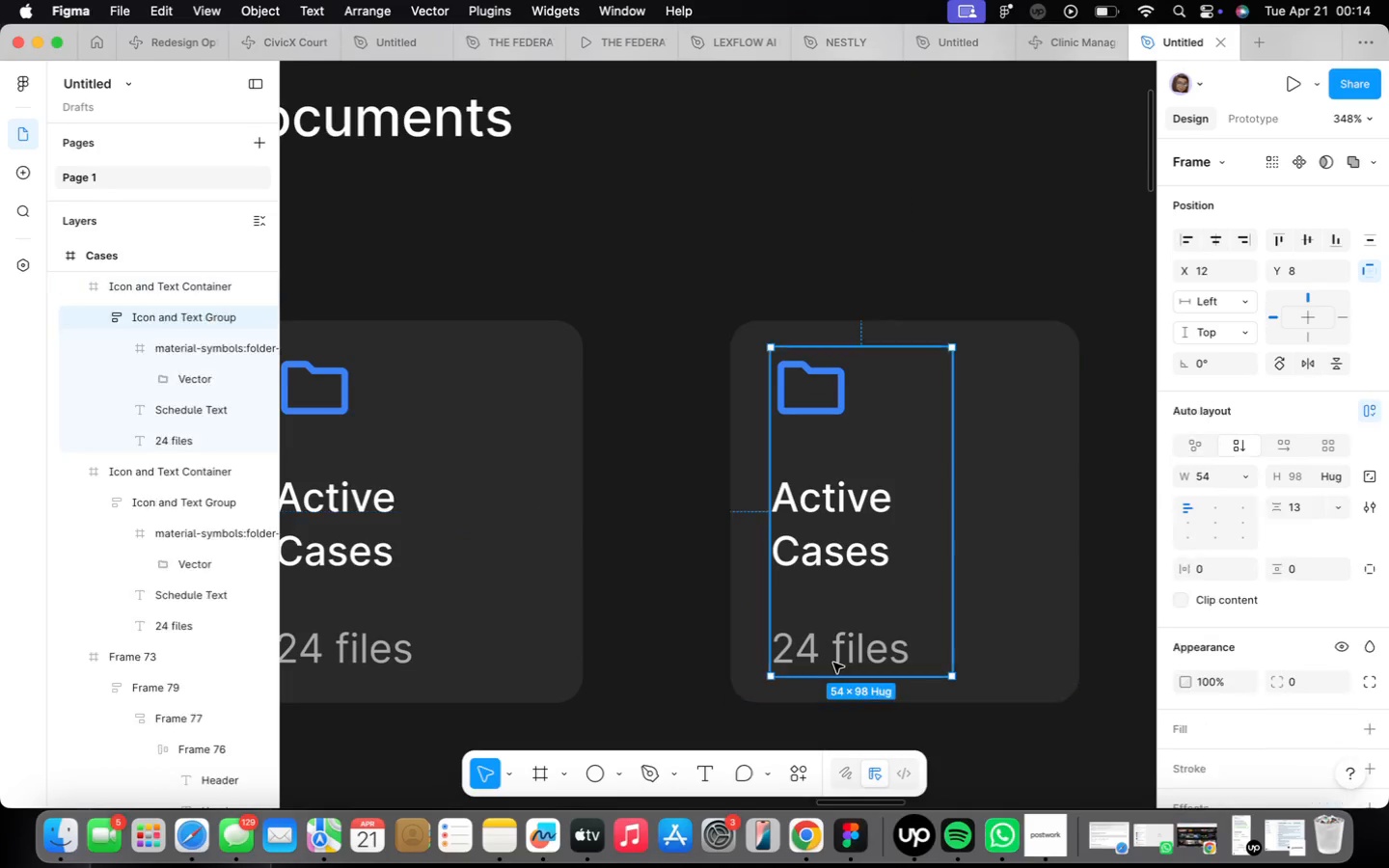 
triple_click([833, 663])
 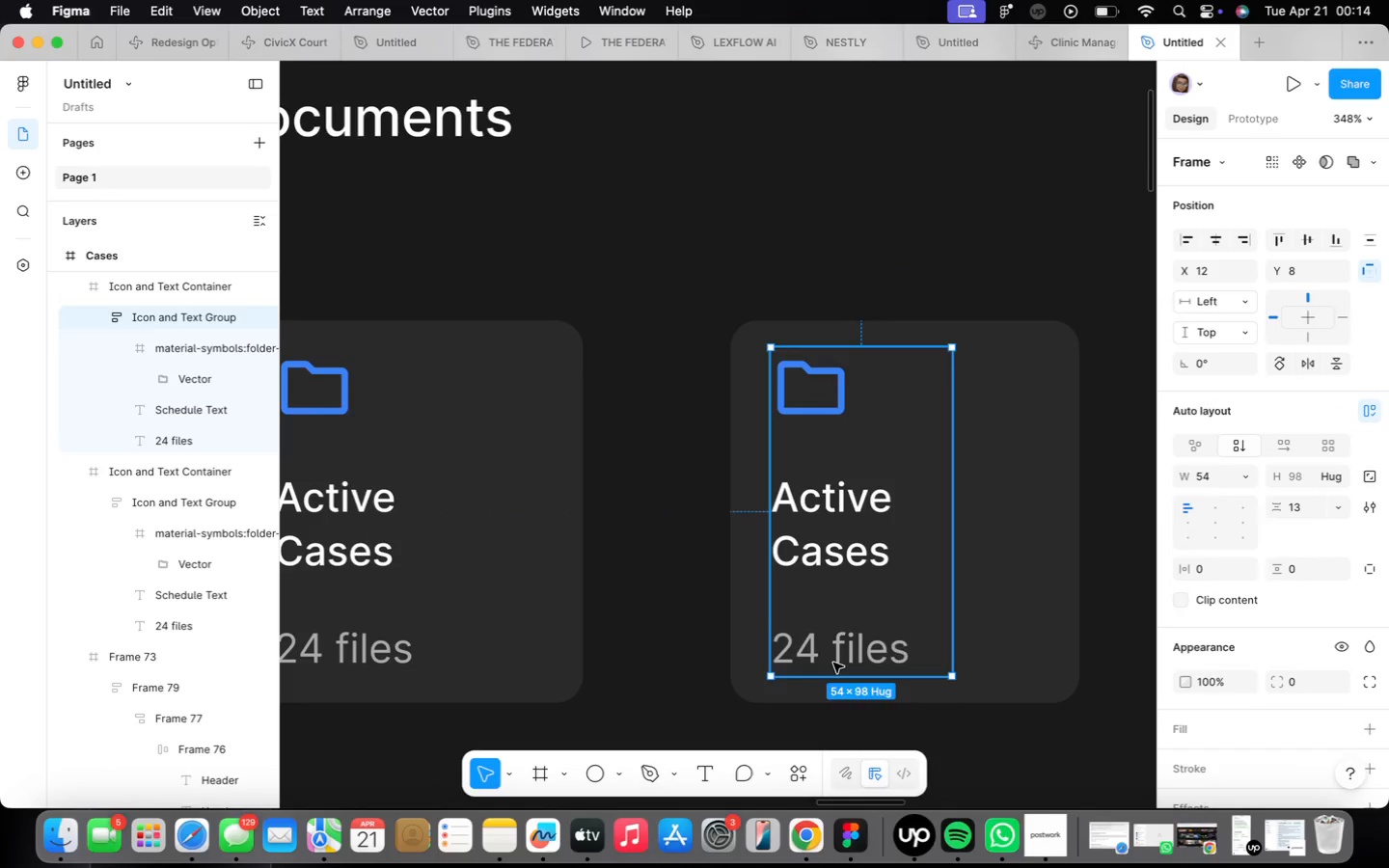 
triple_click([832, 663])
 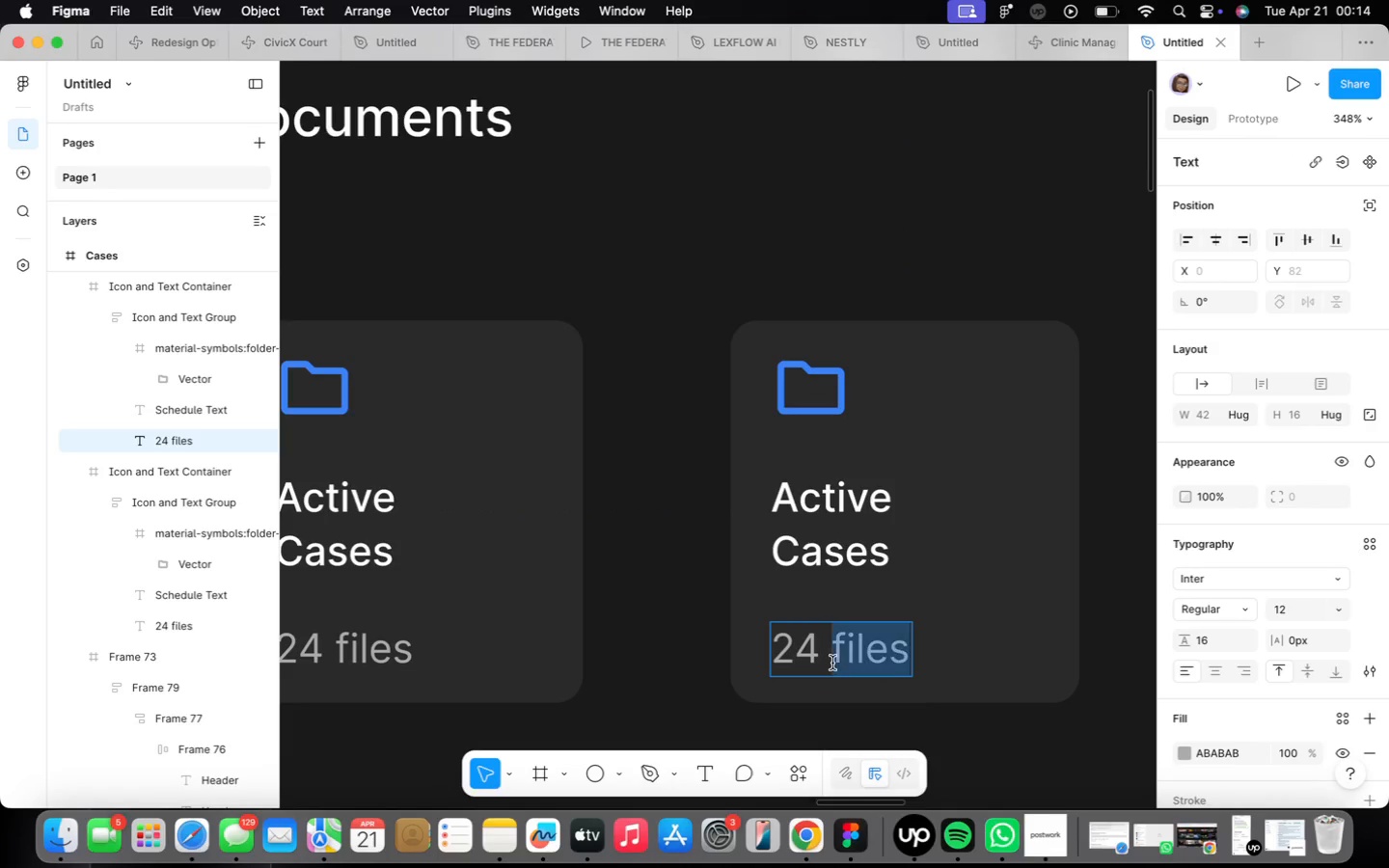 
triple_click([833, 663])
 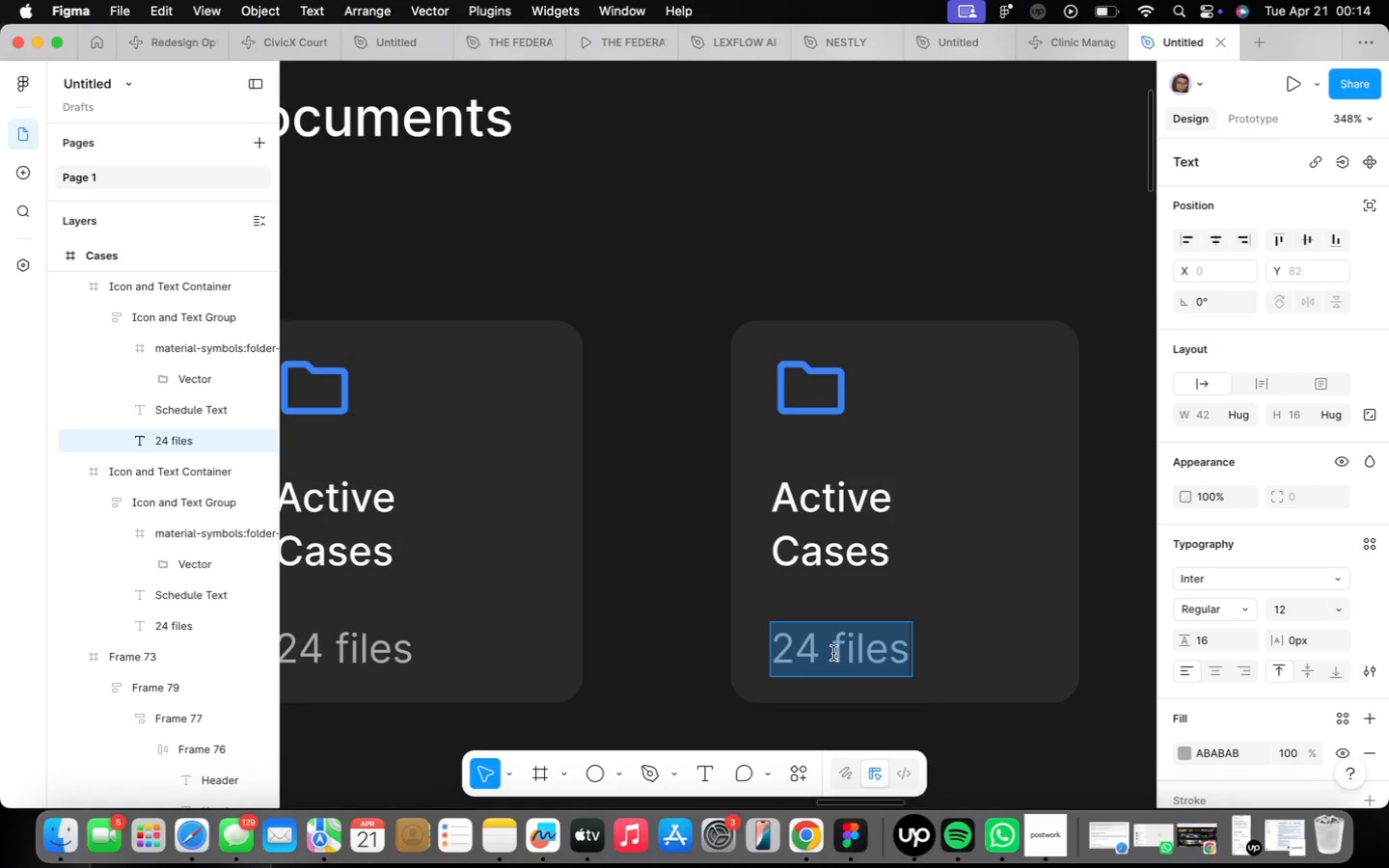 
type(156 files)
 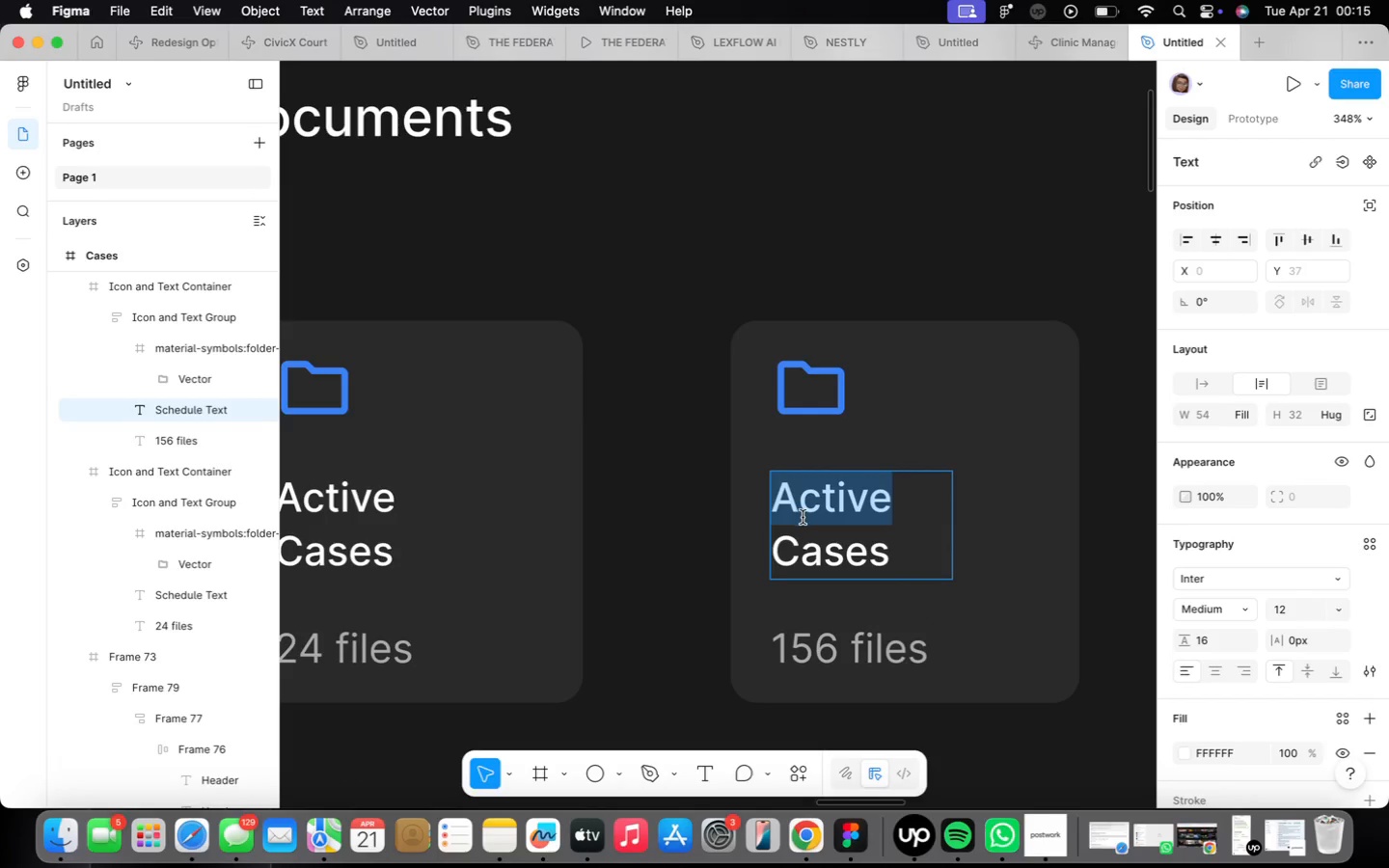 
type(Rulings)
 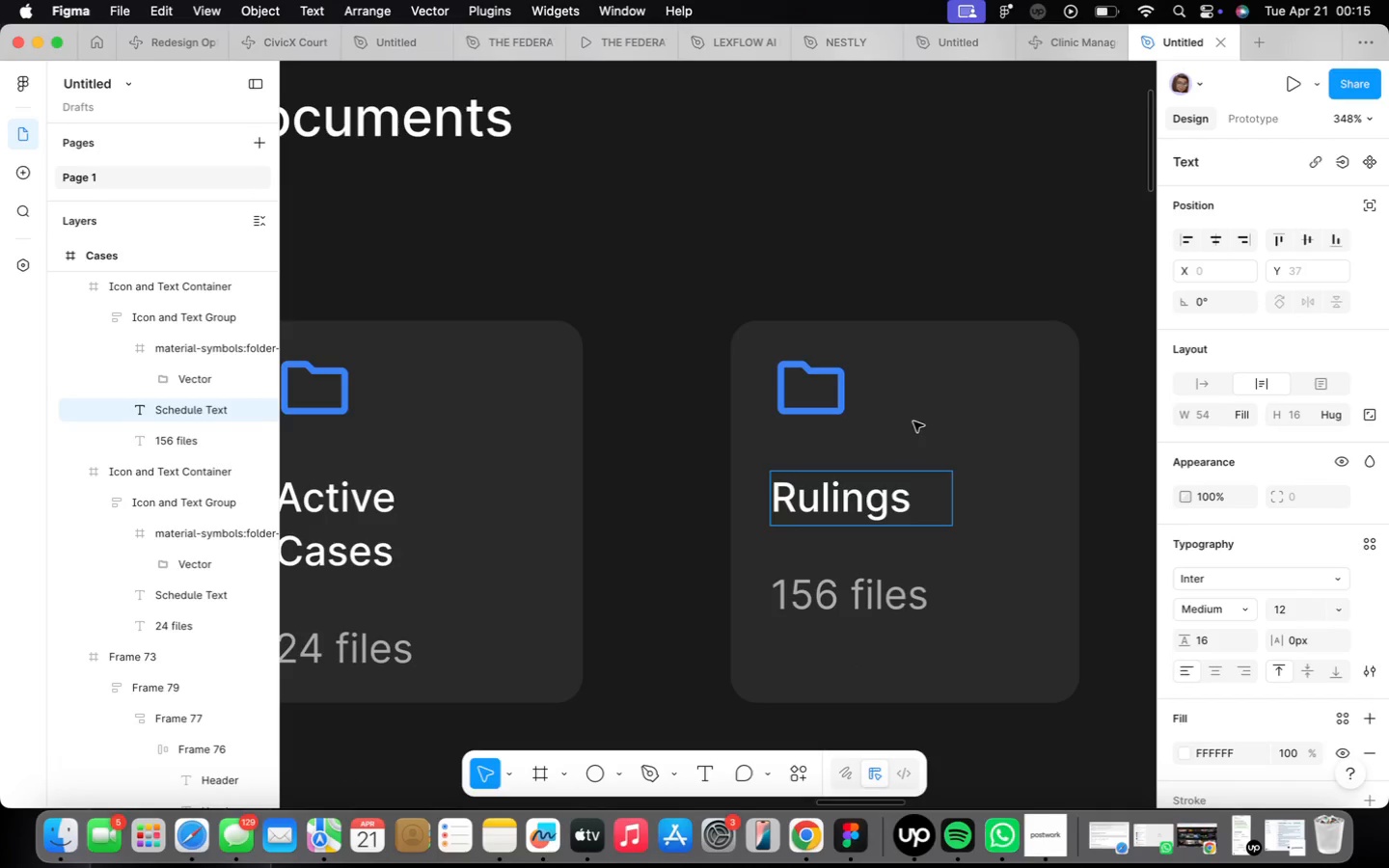 
double_click([921, 397])
 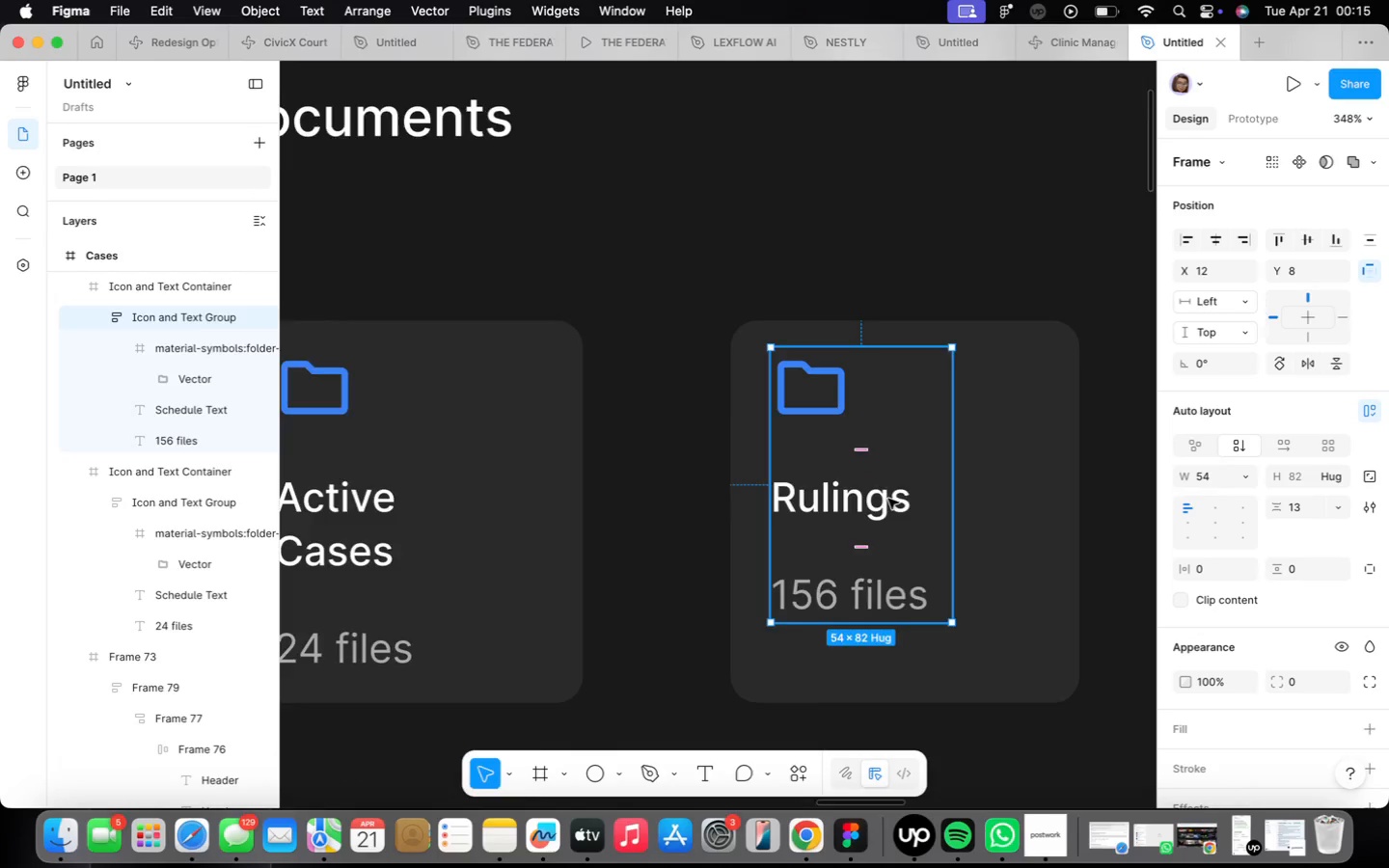 
scroll: coordinate [891, 496], scroll_direction: down, amount: 31.0
 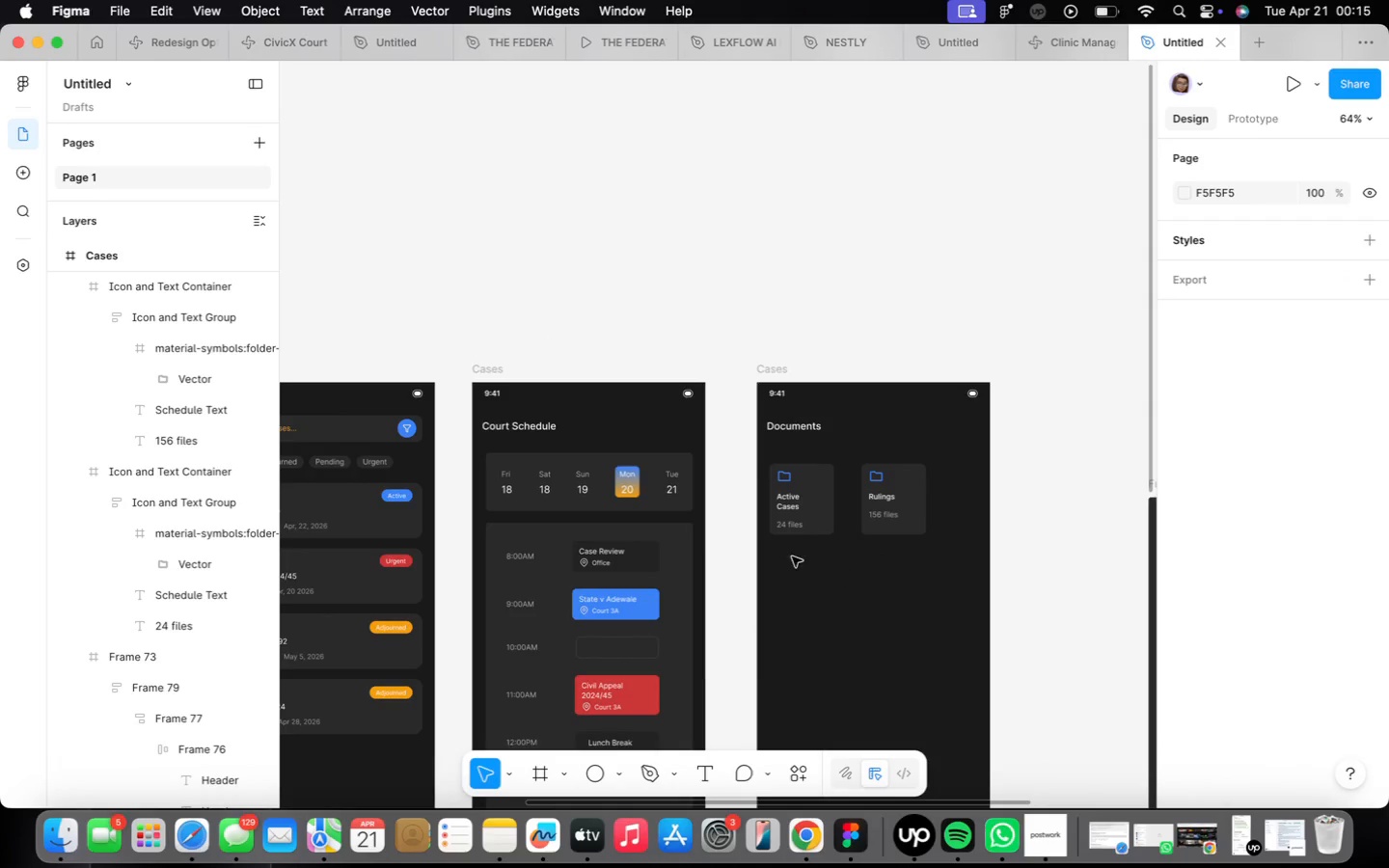 
scroll: coordinate [797, 560], scroll_direction: up, amount: 2.0
 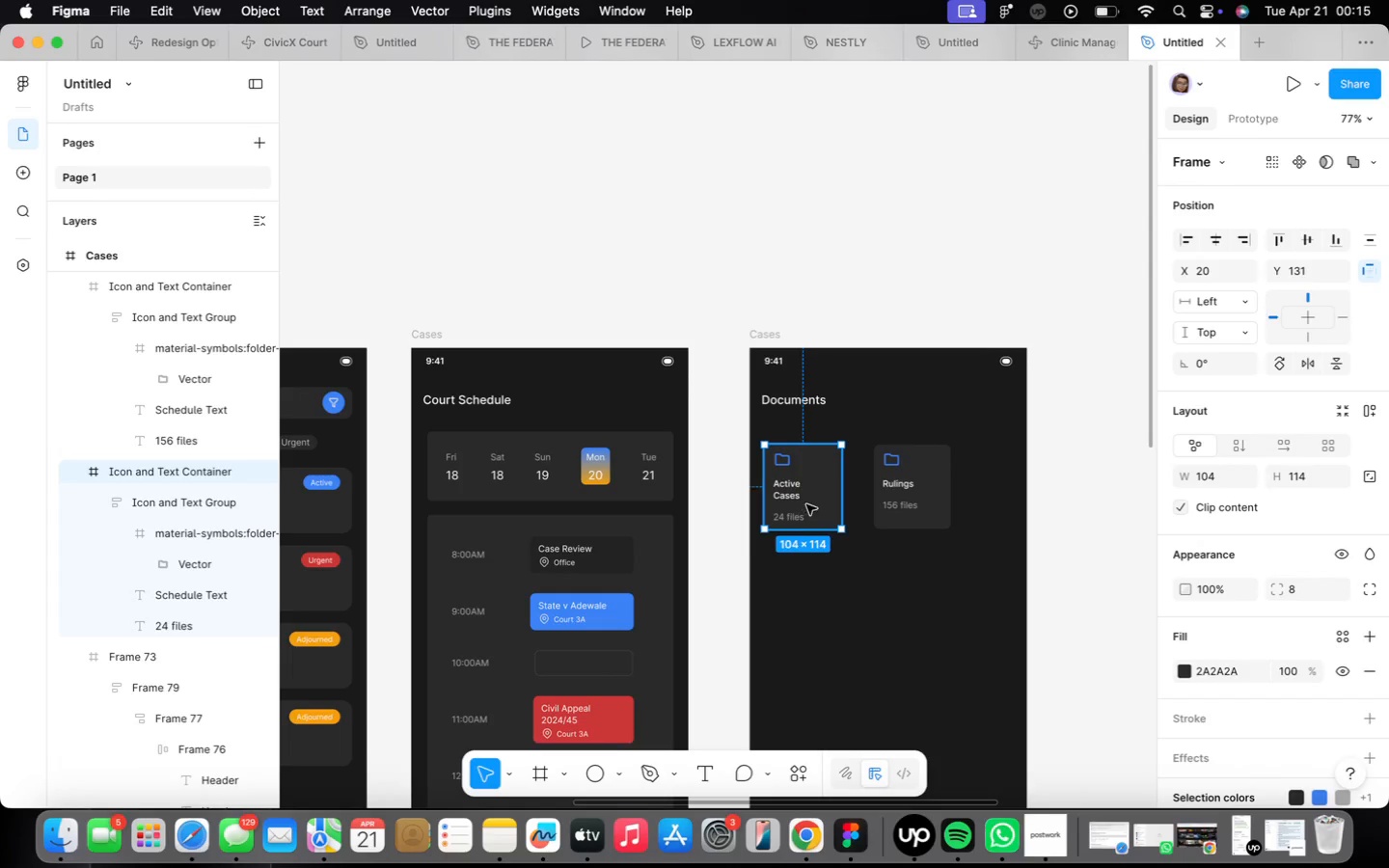 
left_click_drag(start_coordinate=[805, 502], to_coordinate=[816, 502])
 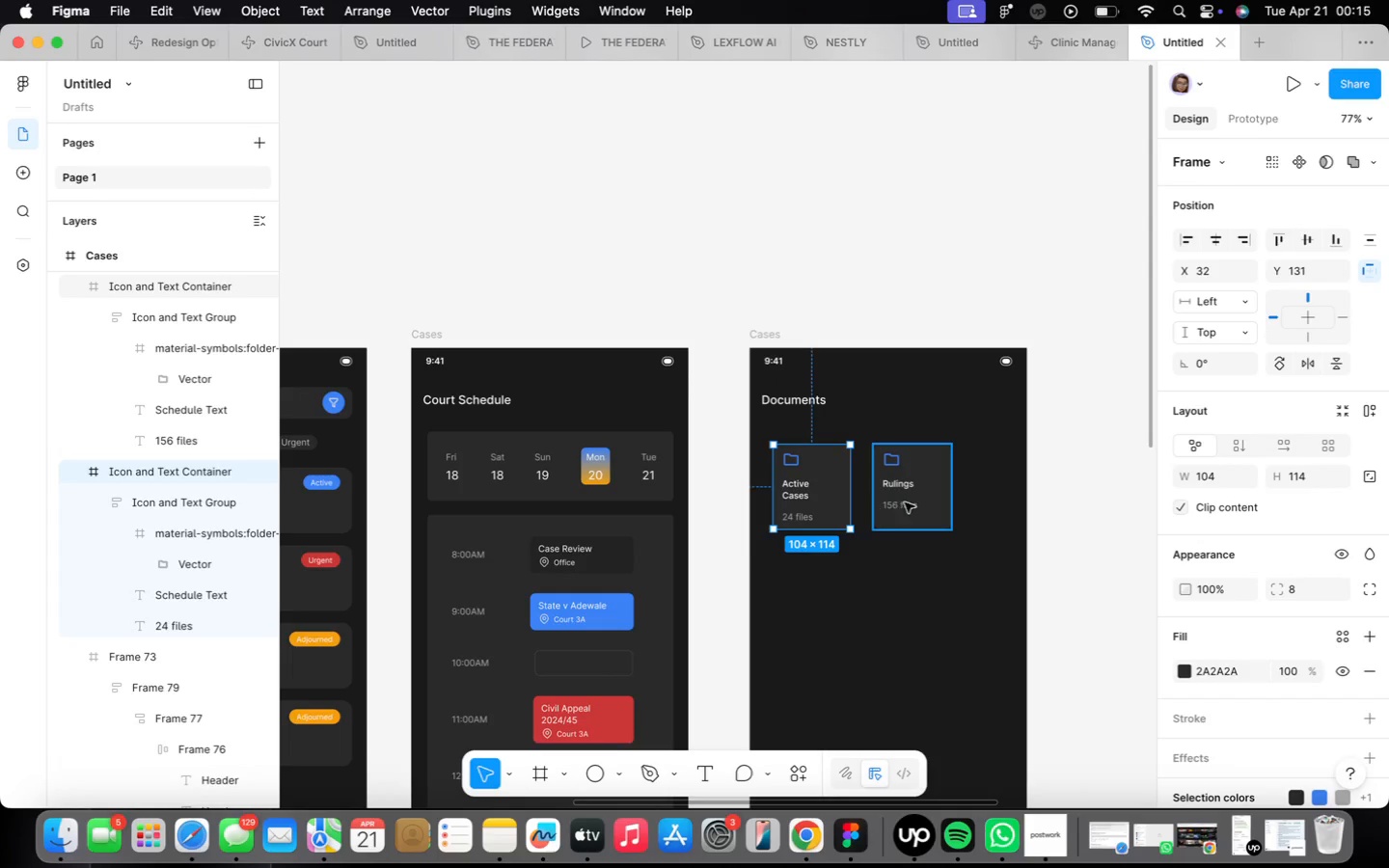 
hold_key(key=ShiftLeft, duration=0.56)
left_click([911, 500])
 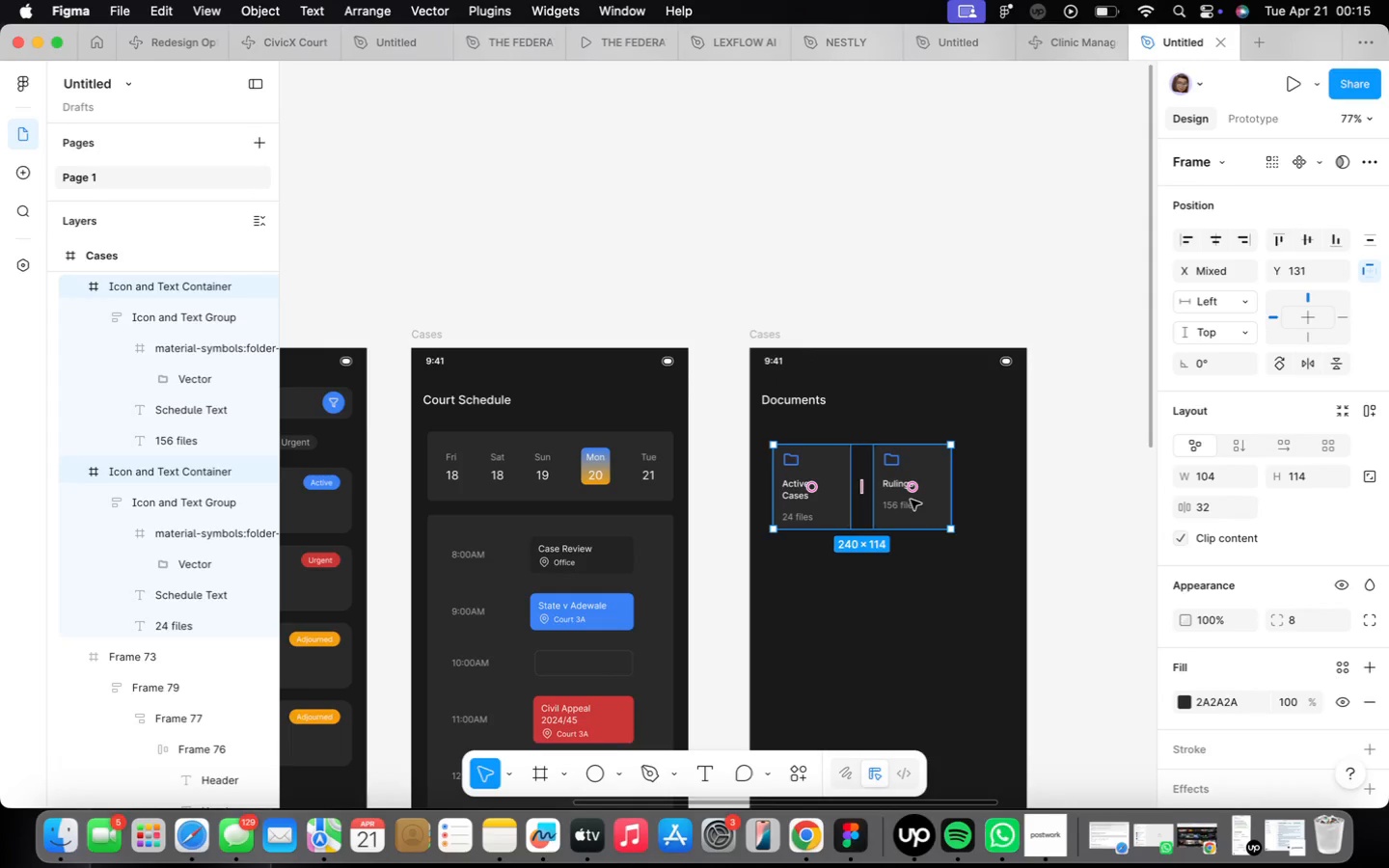 
hold_key(key=OptionLeft, duration=2.24)
left_click_drag(start_coordinate=[911, 500], to_coordinate=[912, 604])
 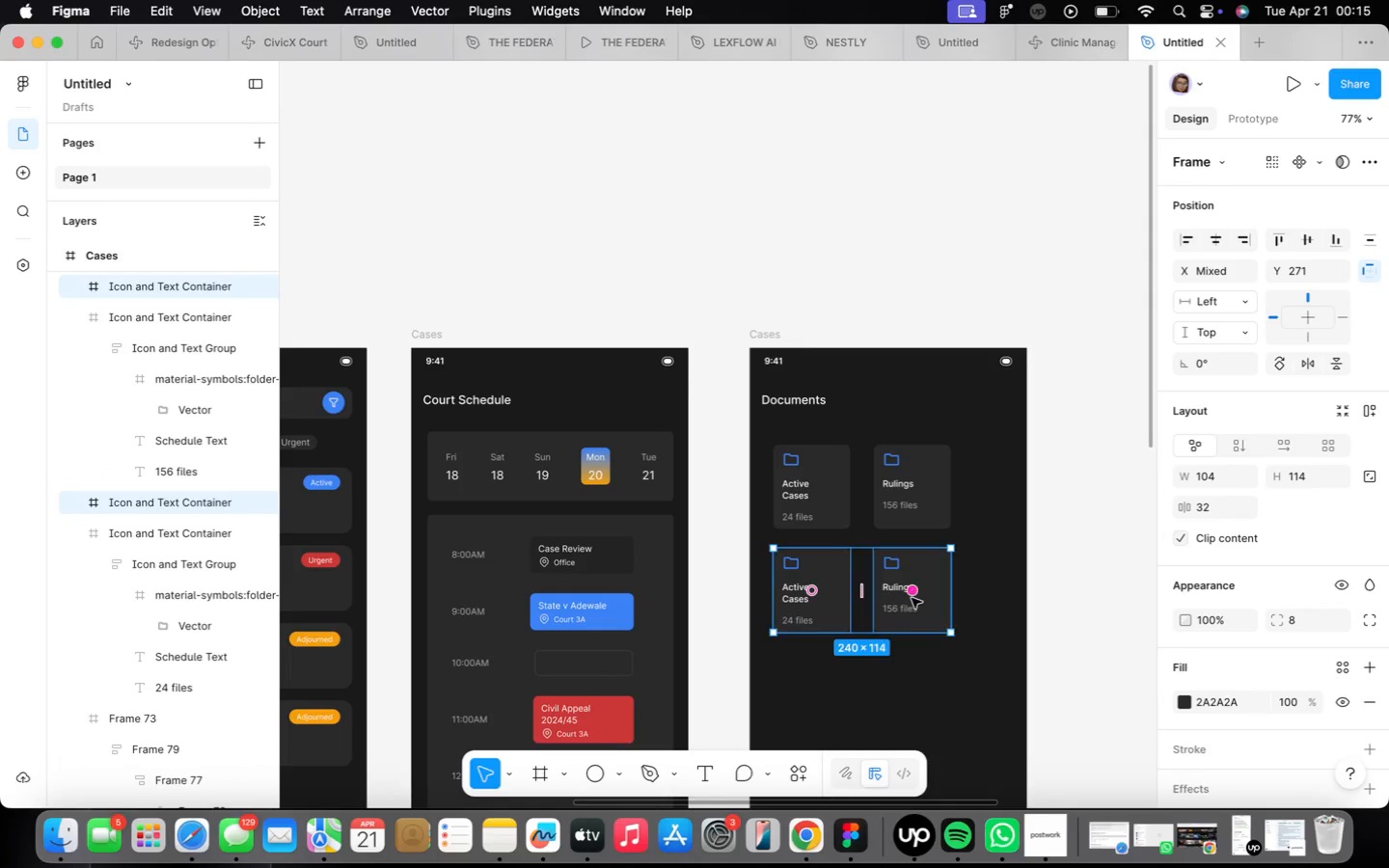 
scroll: coordinate [734, 586], scroll_direction: up, amount: 12.0
 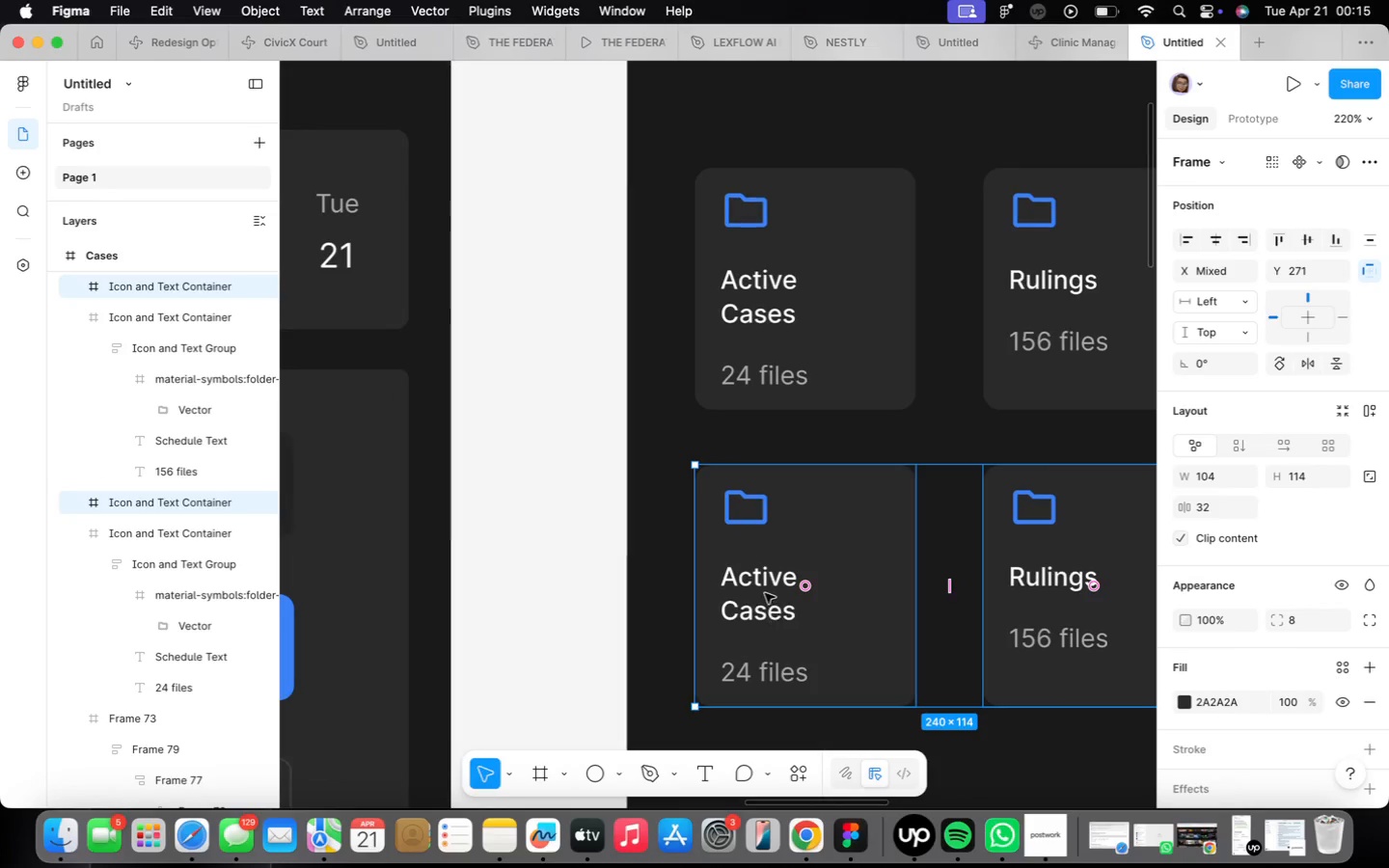 
double_click([765, 593])
 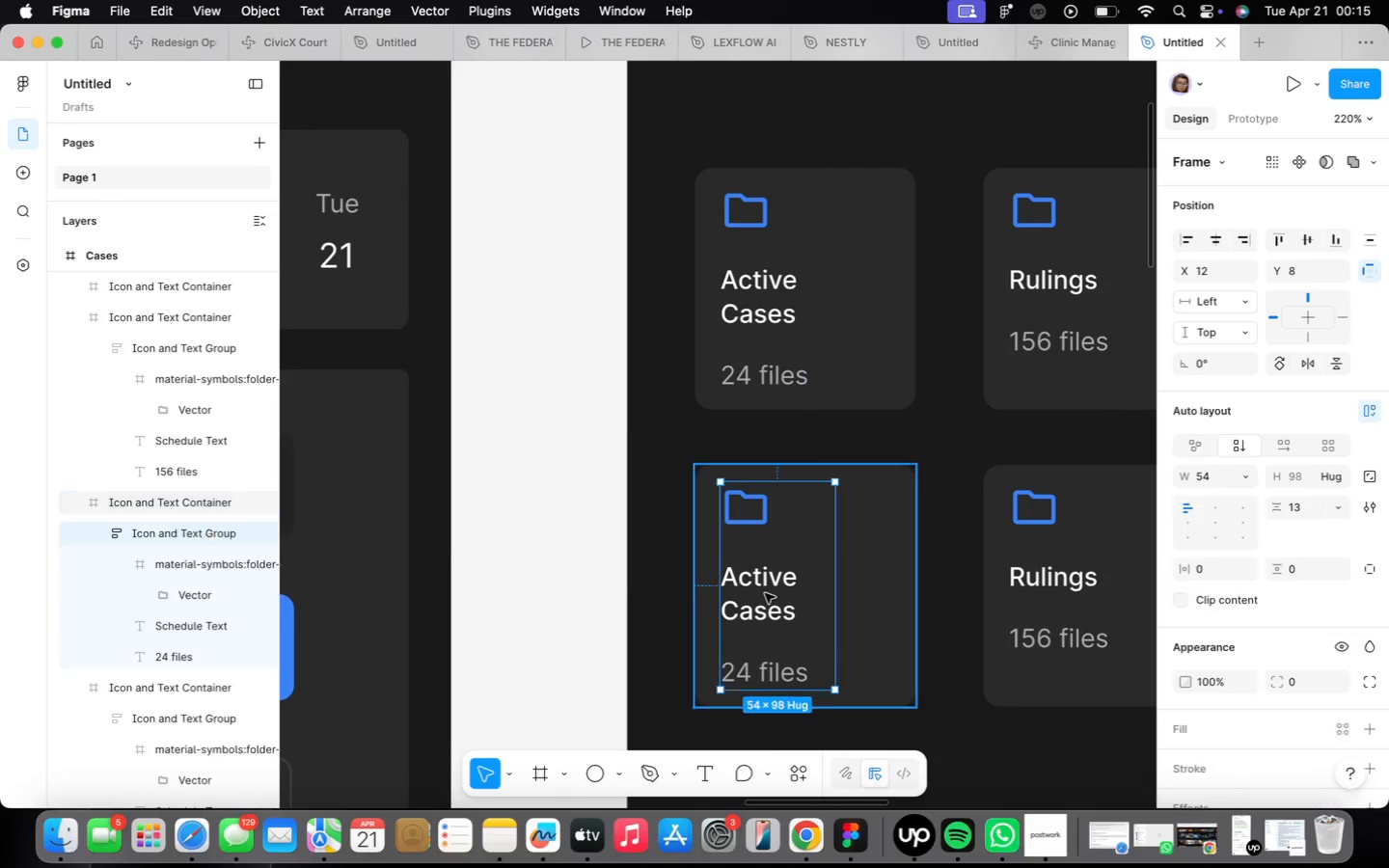 
triple_click([765, 593])
 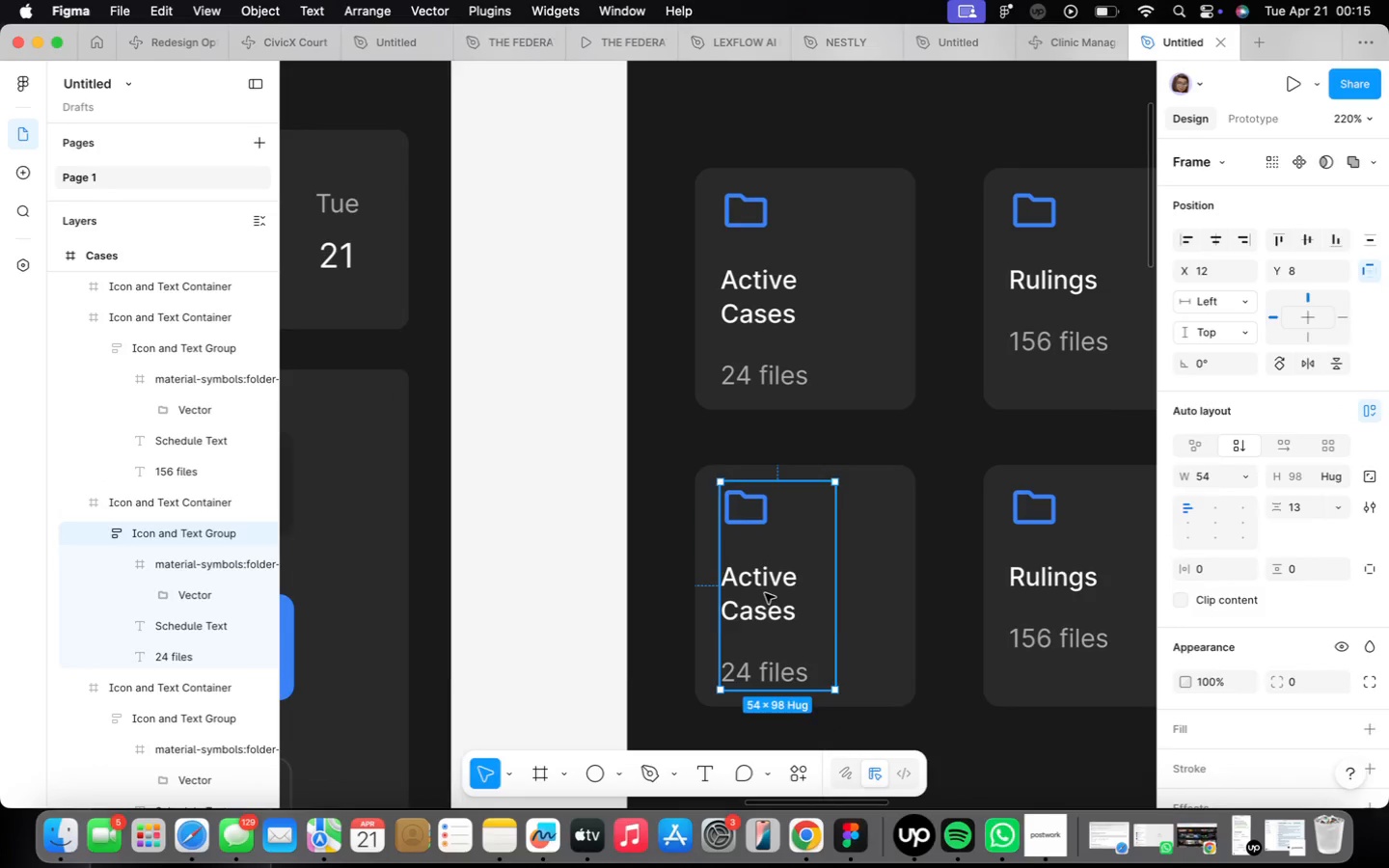 
triple_click([765, 593])
 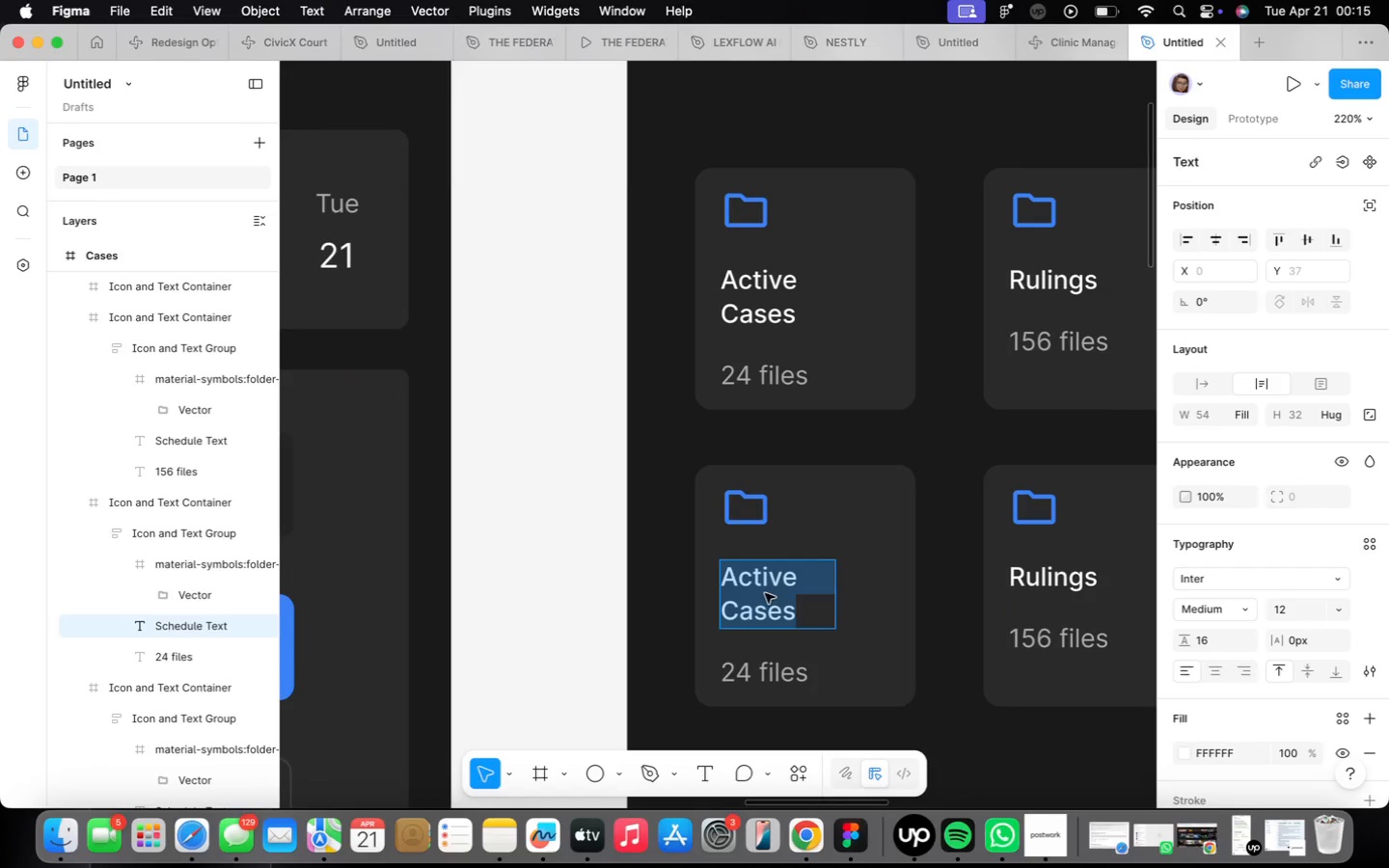 
triple_click([765, 593])
 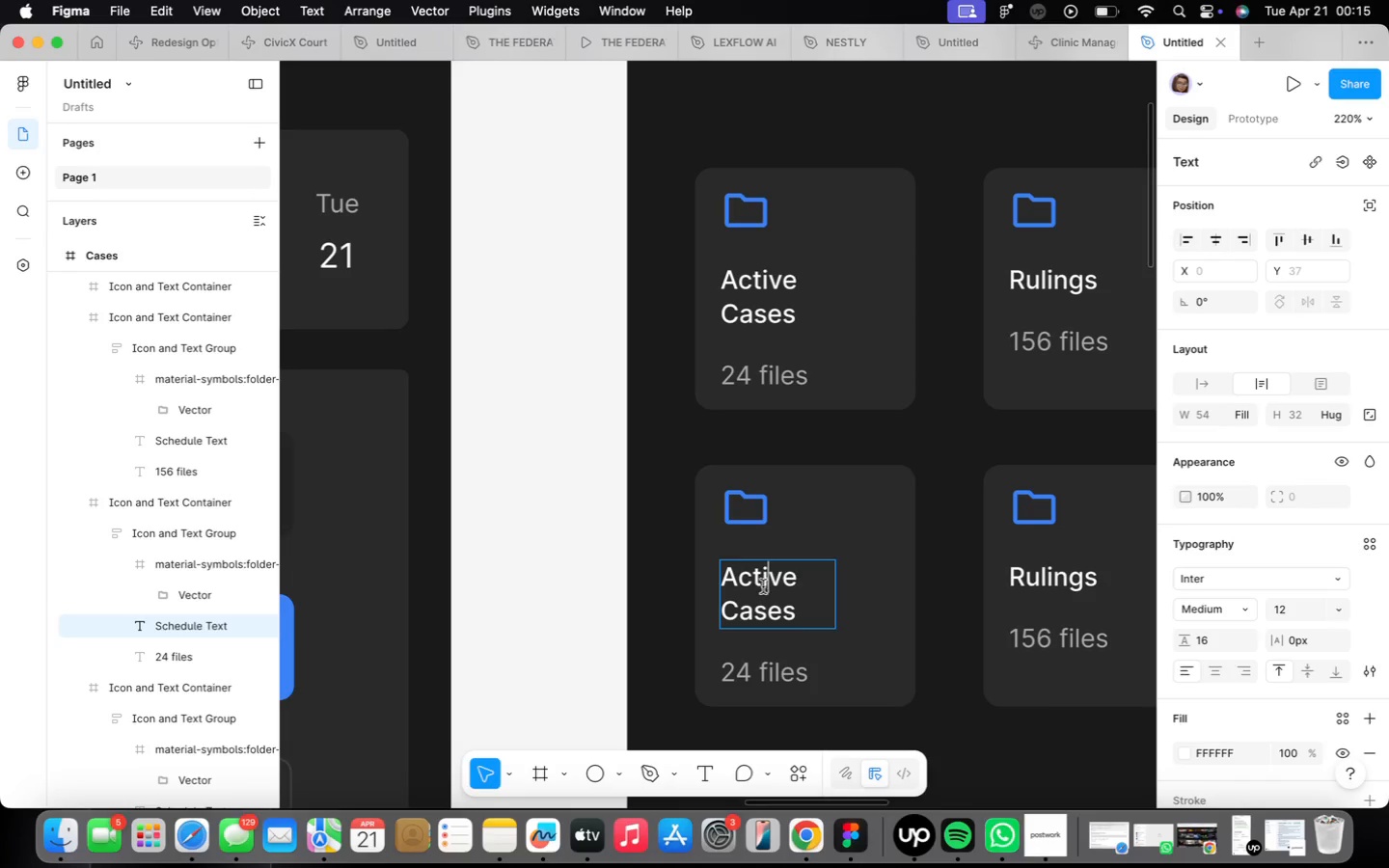 
double_click([763, 586])
 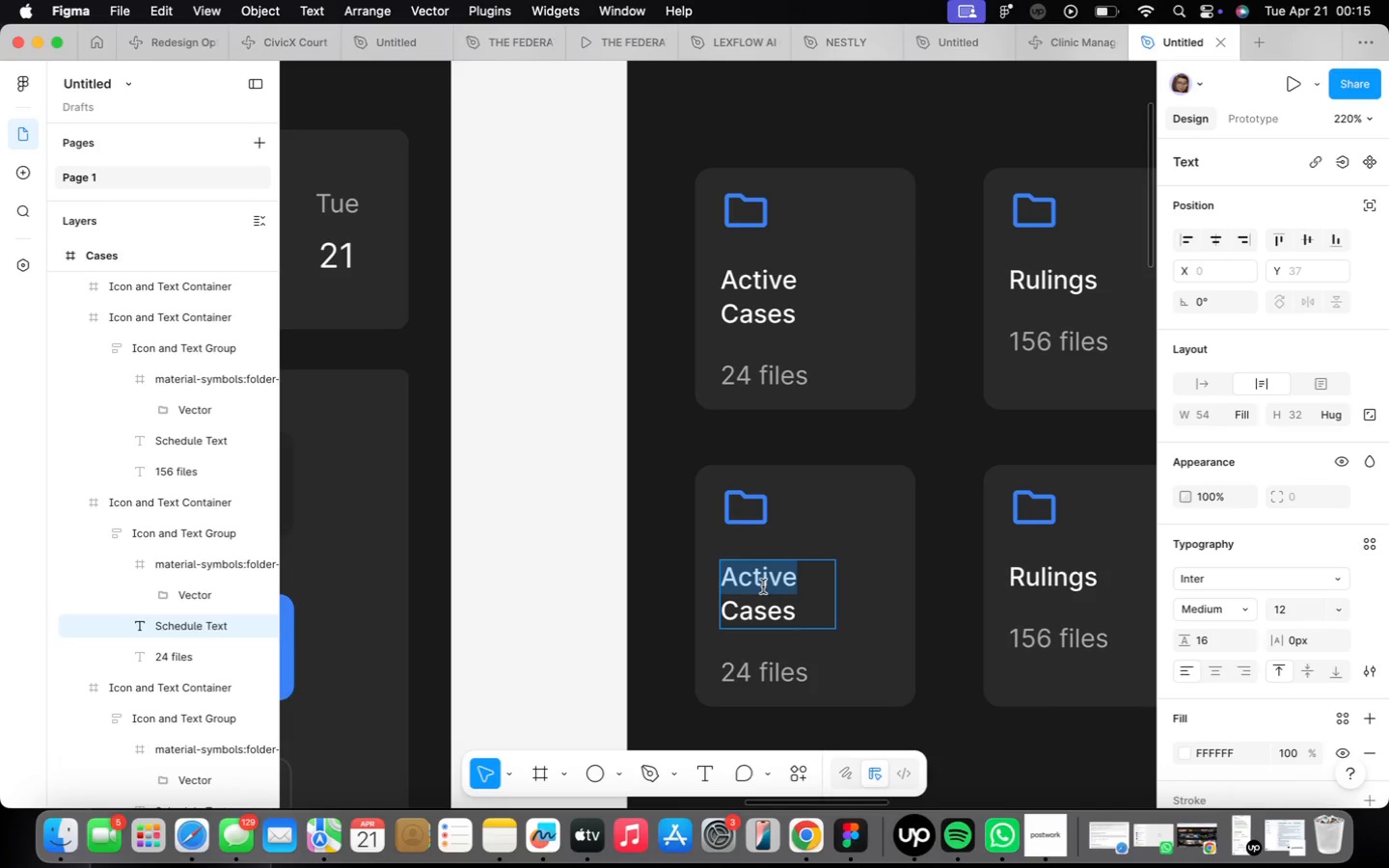 
type(Public)
 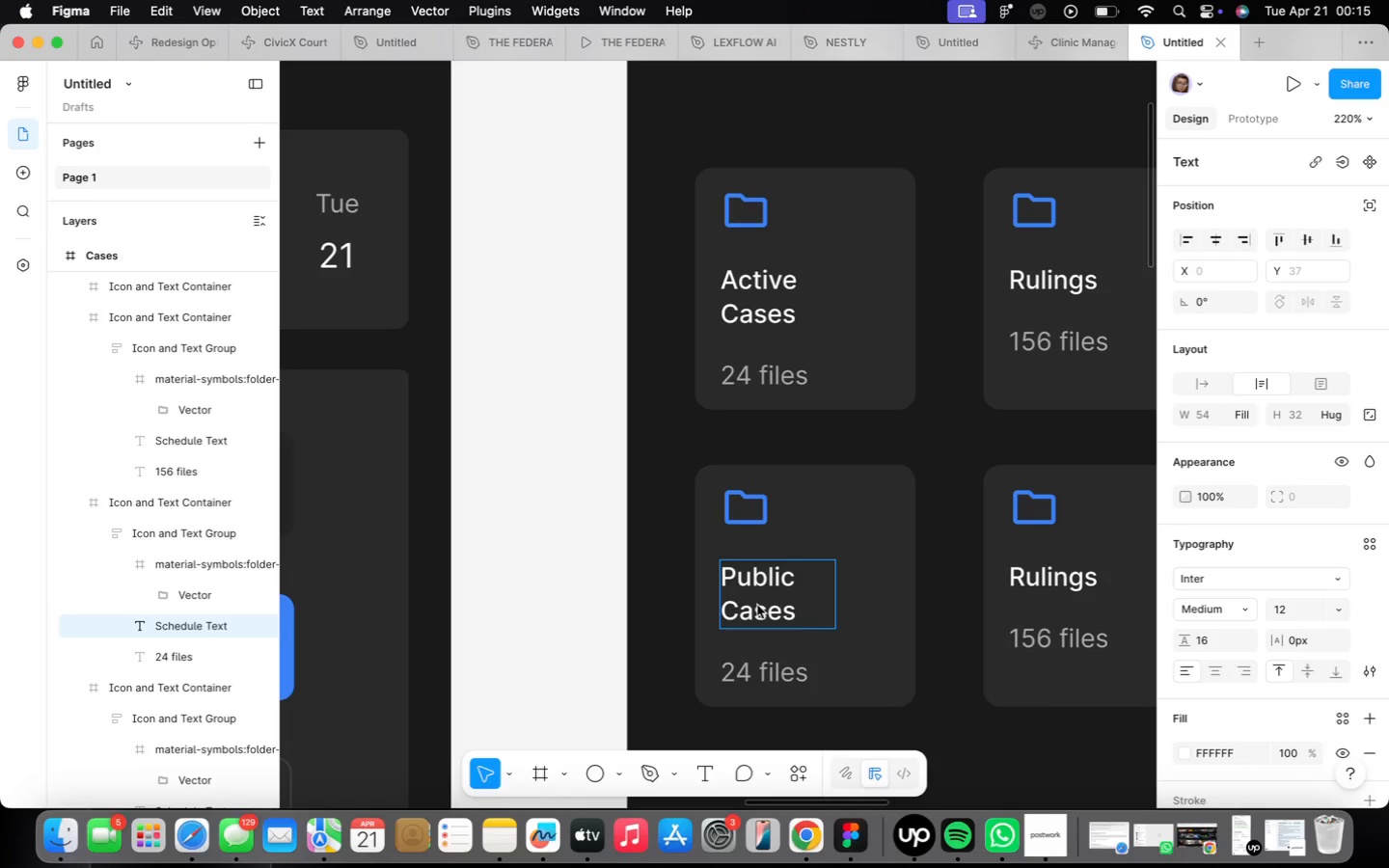 
double_click([757, 605])
 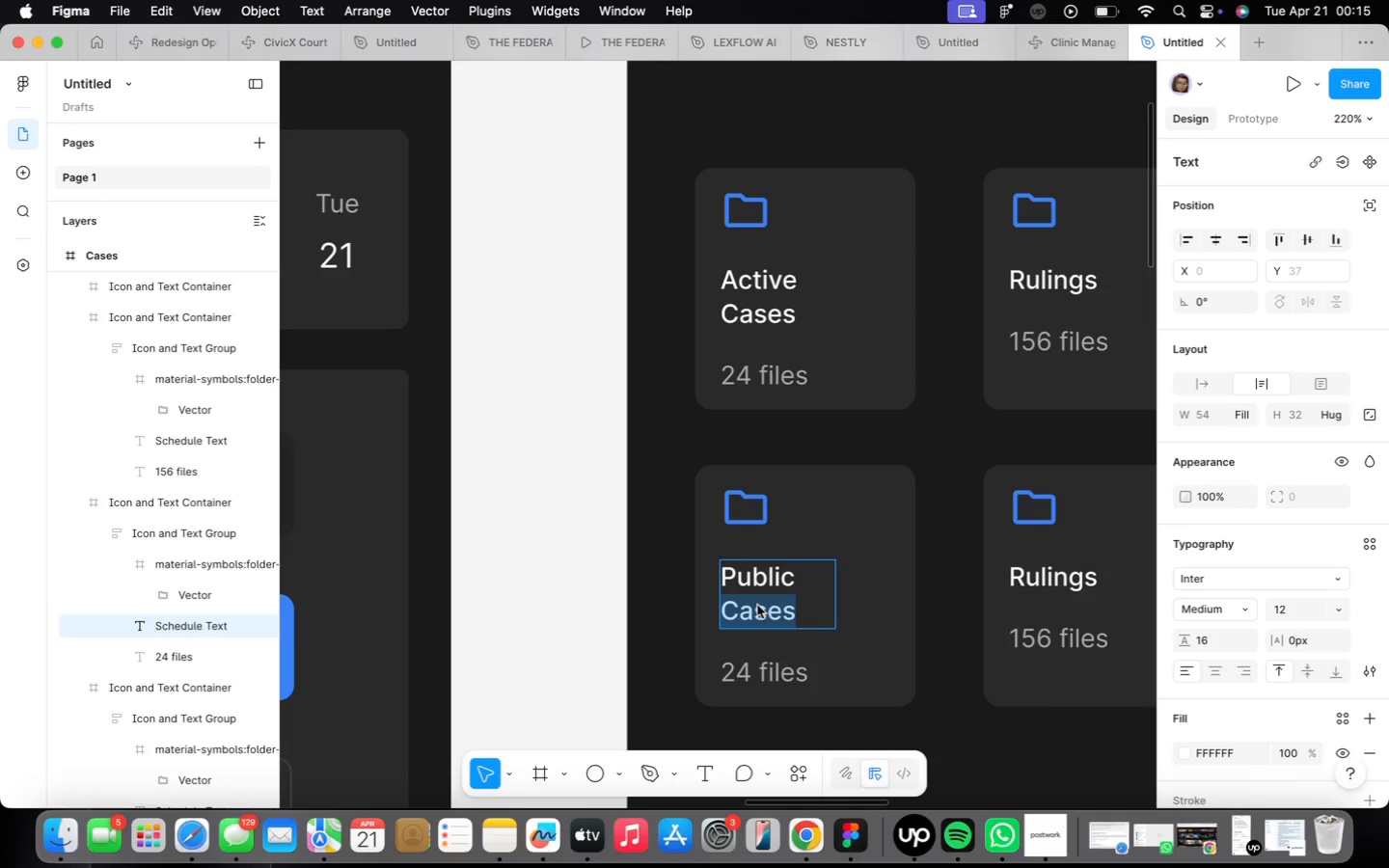 
type(Records)
 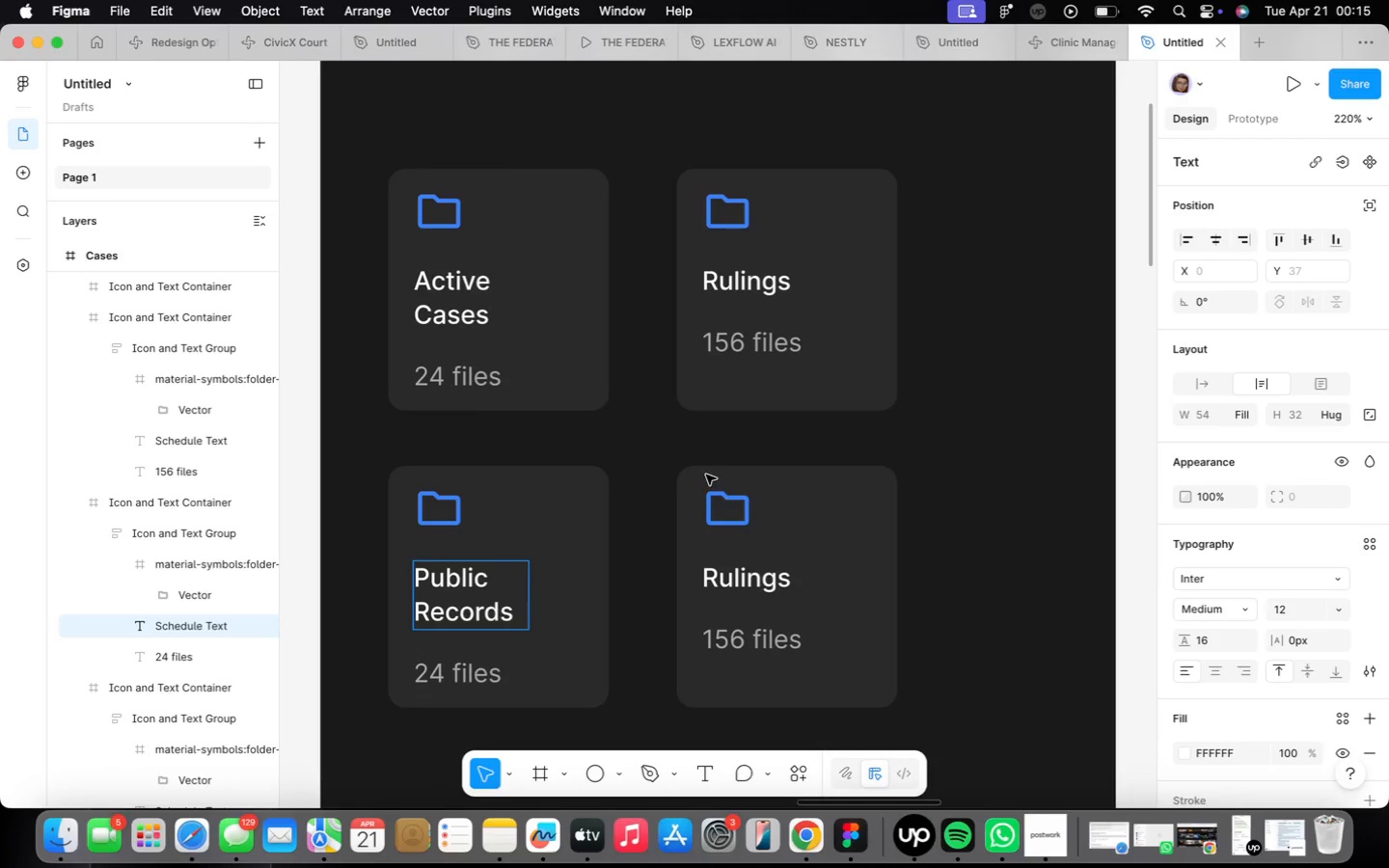 
double_click([750, 575])
 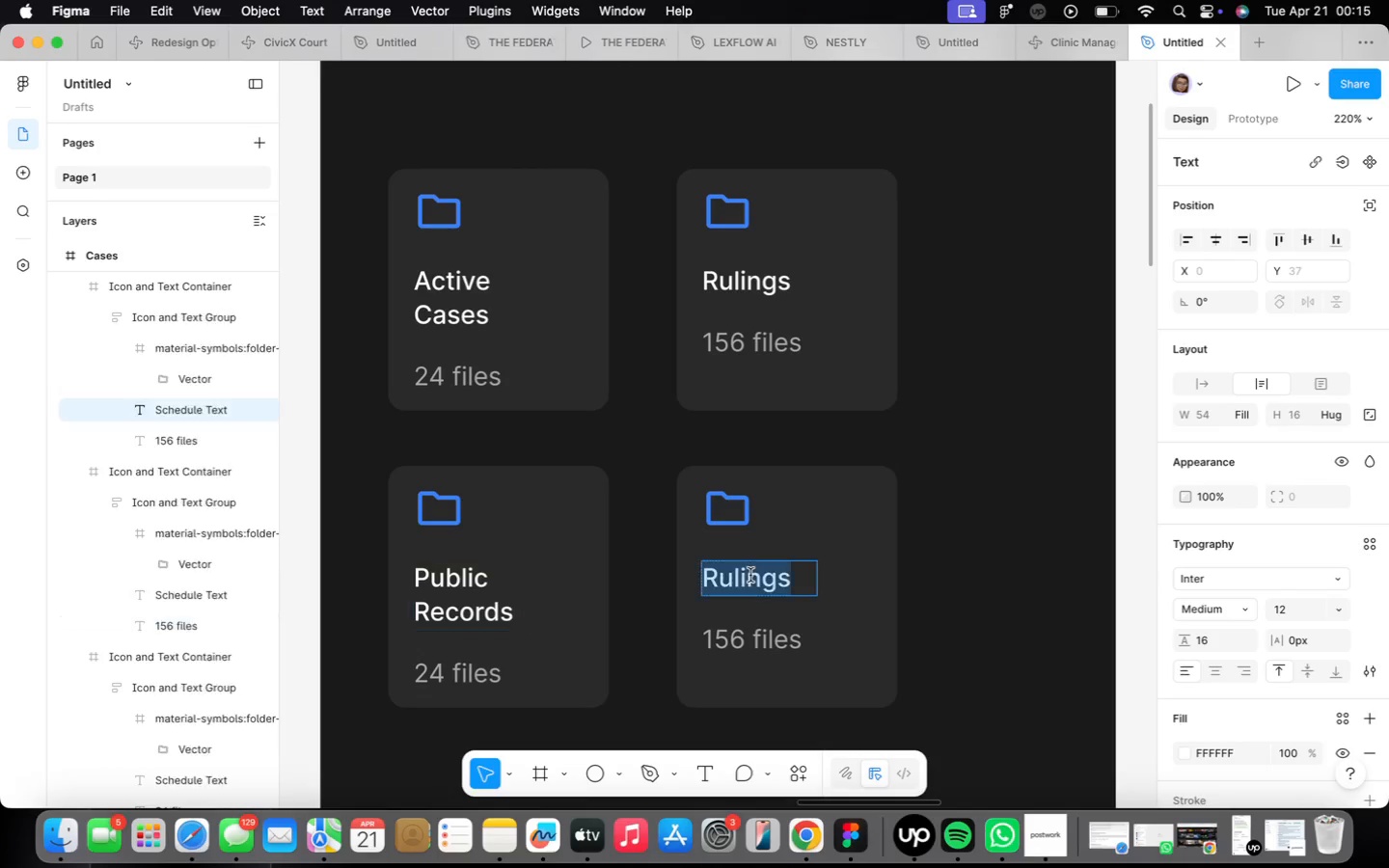 
triple_click([750, 575])
 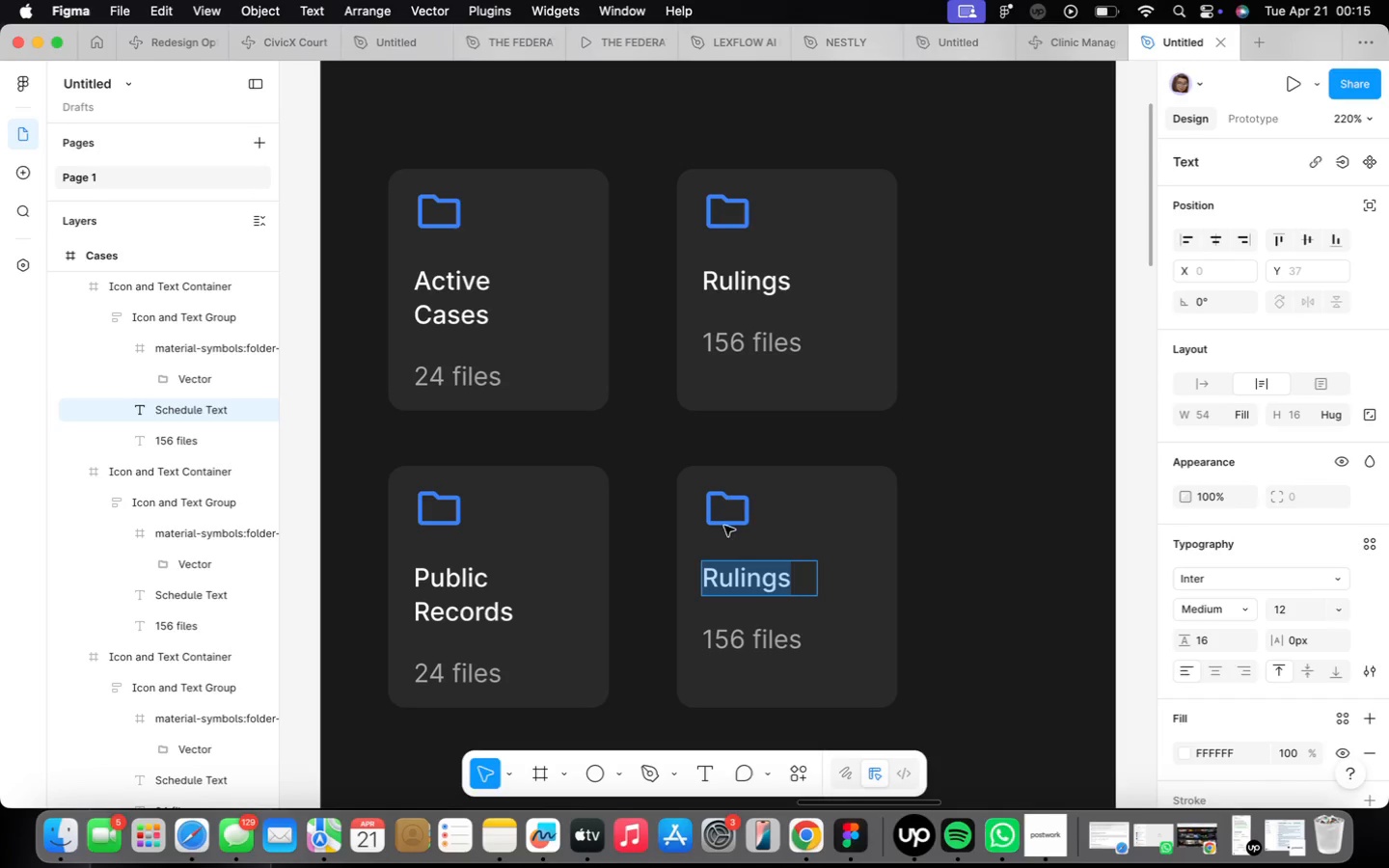 
type(Archived)
 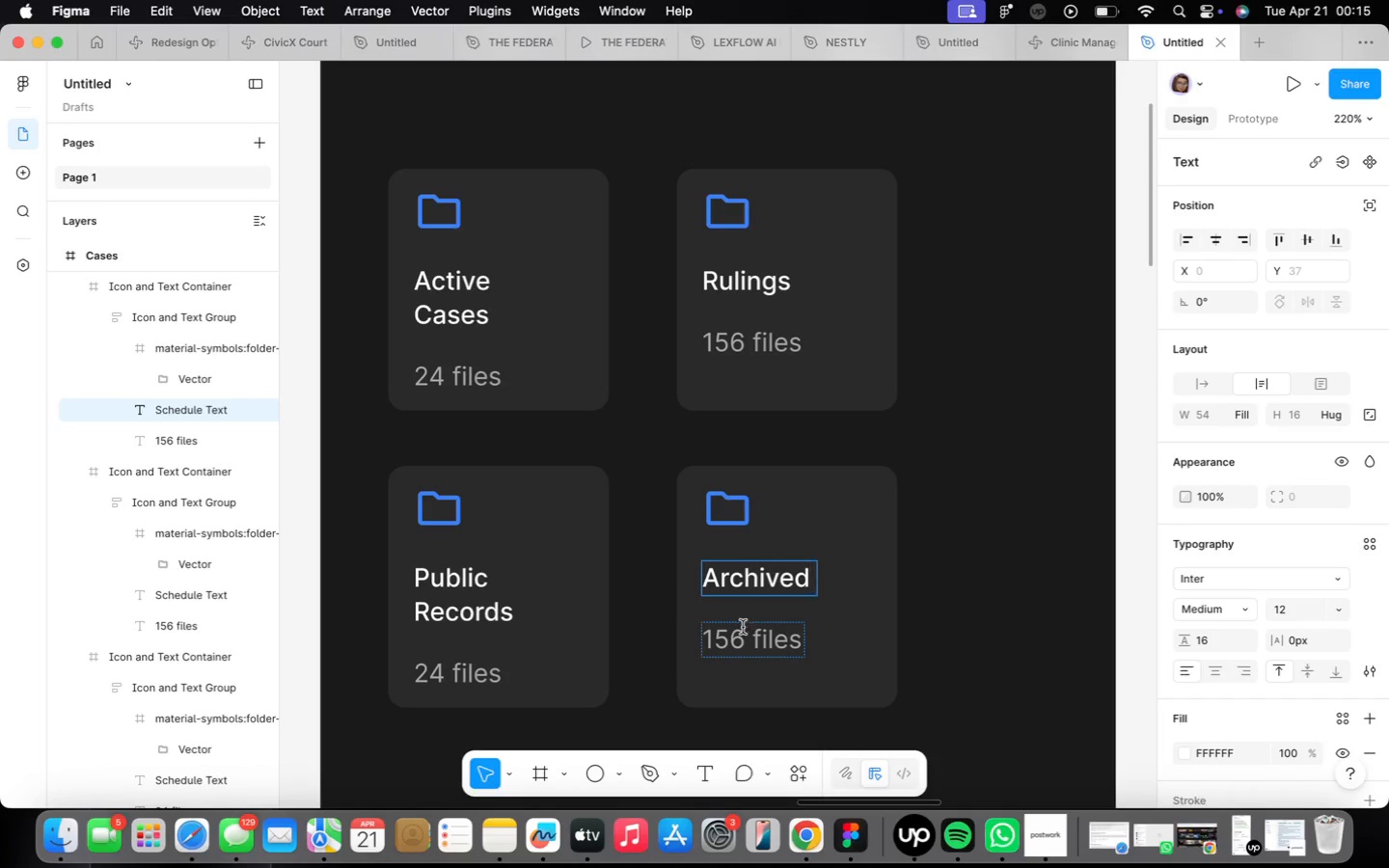 
double_click([726, 635])
 